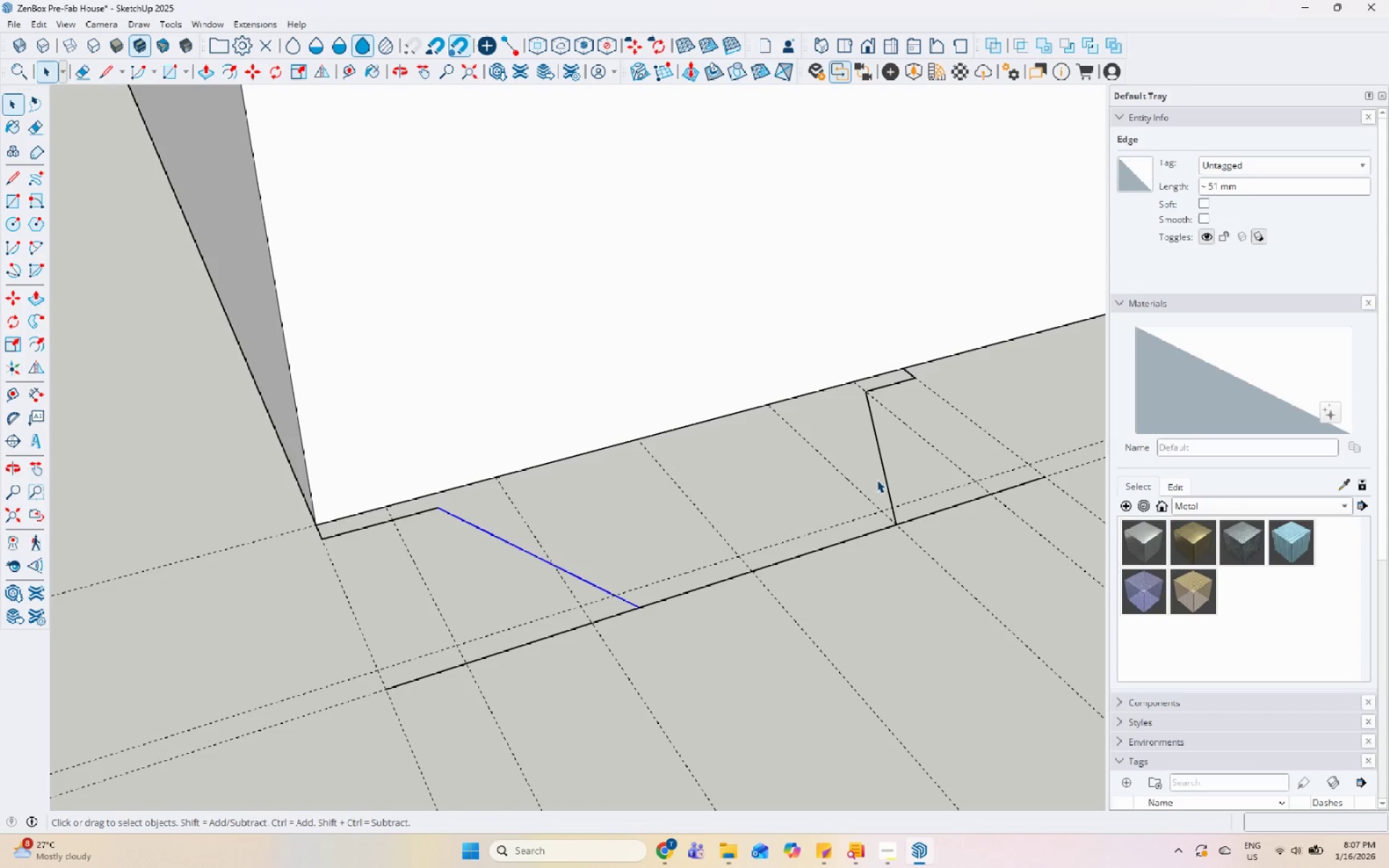 
left_click([888, 469])
 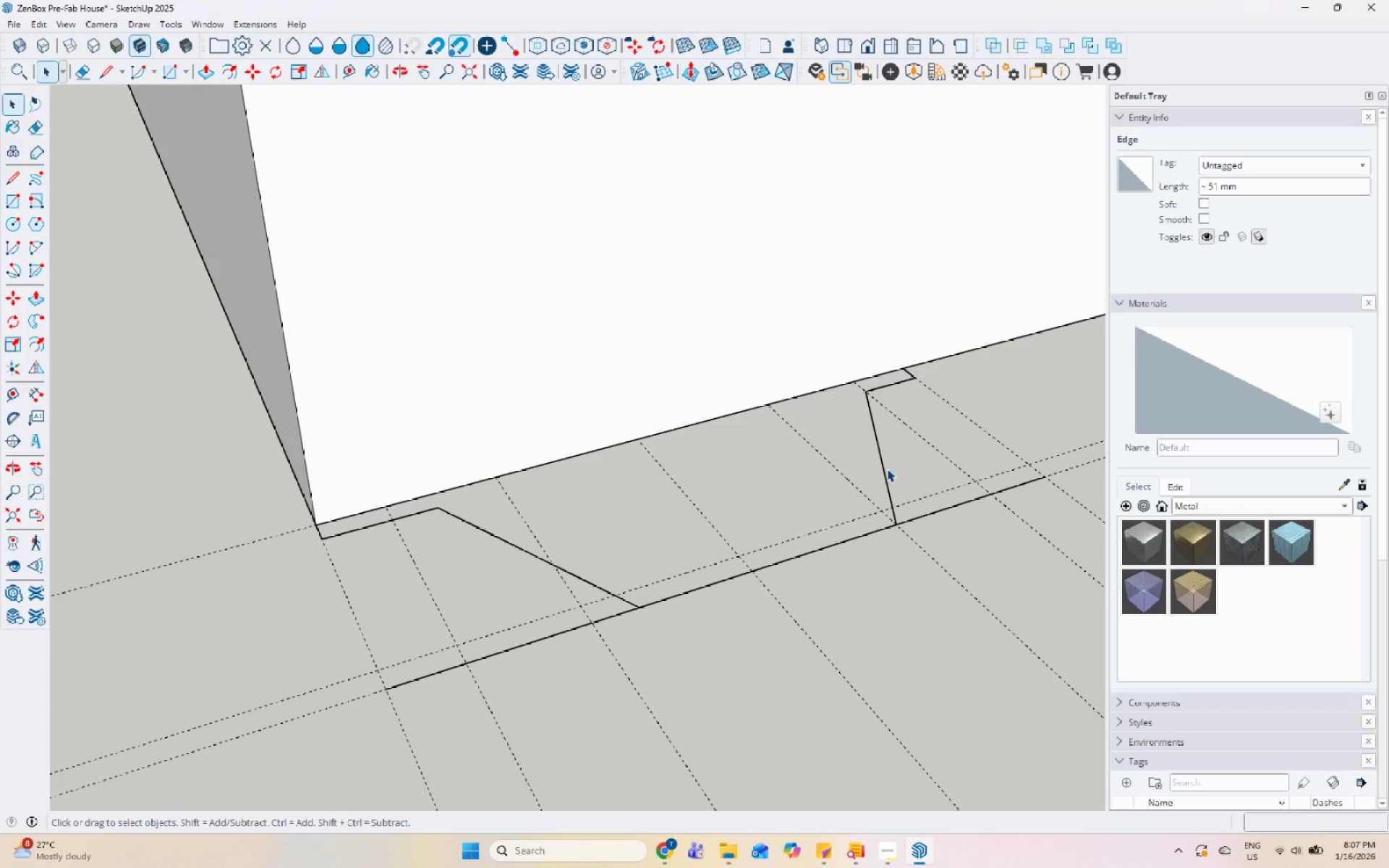 
left_click([887, 469])
 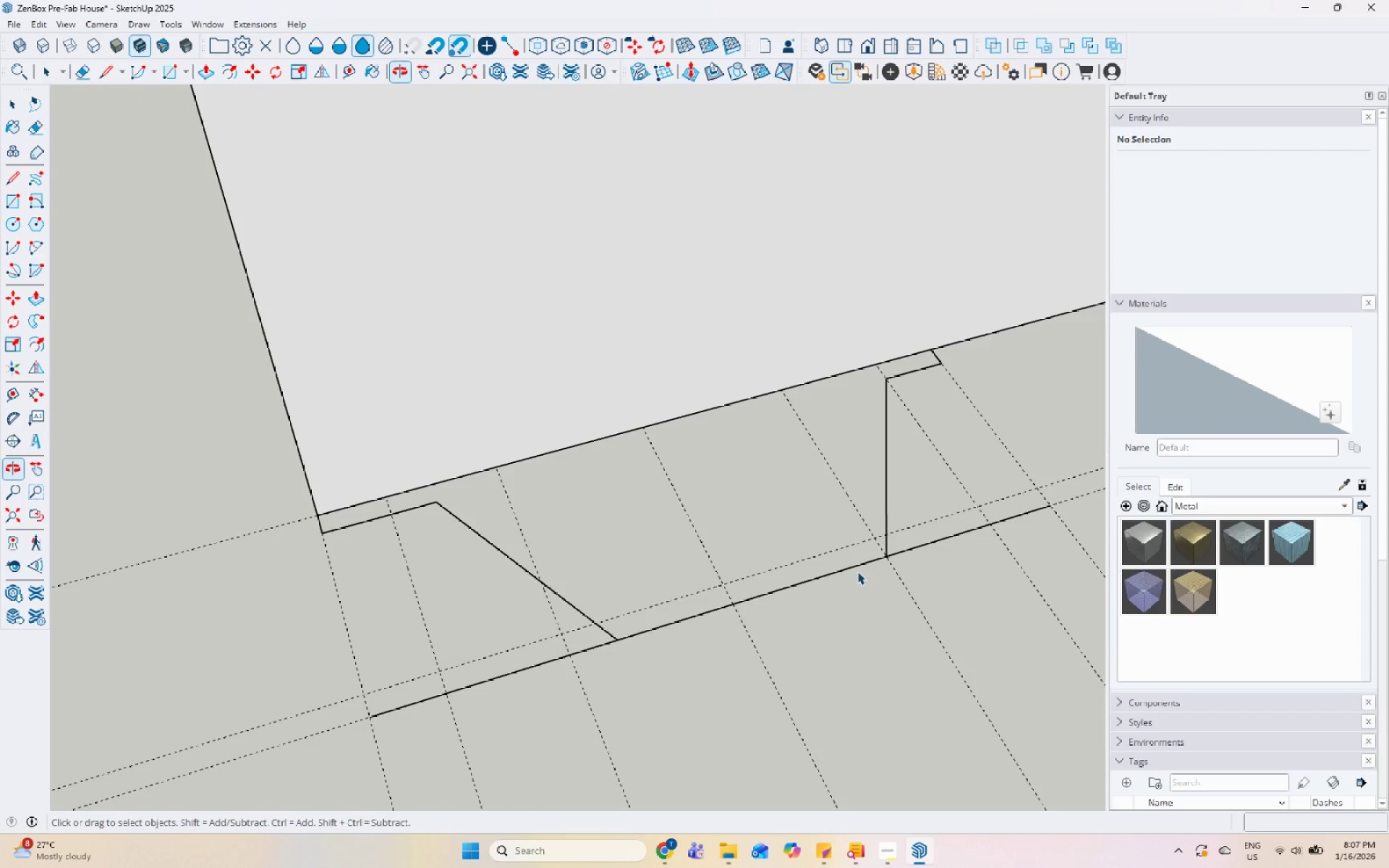 
left_click([885, 513])
 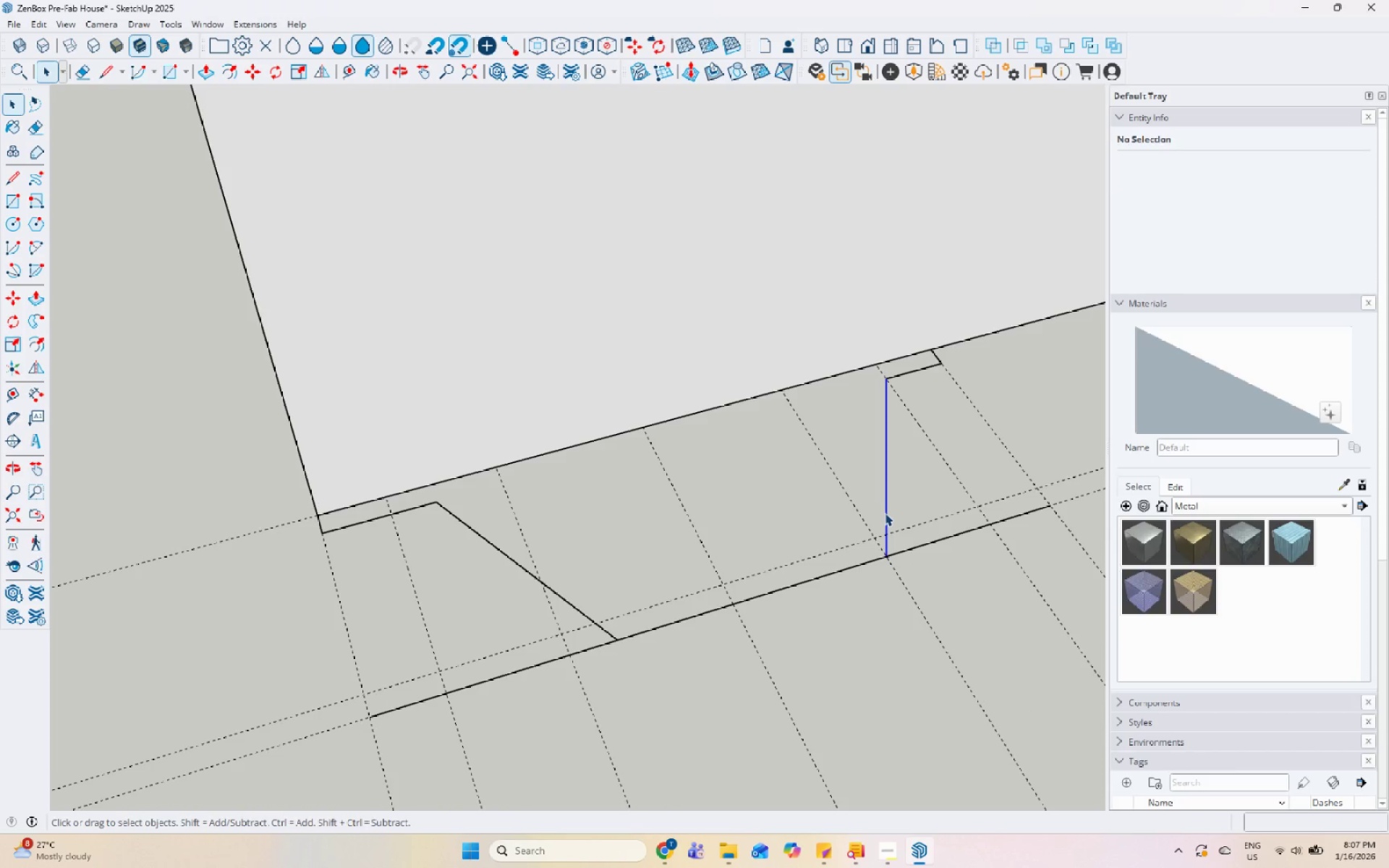 
key(M)
 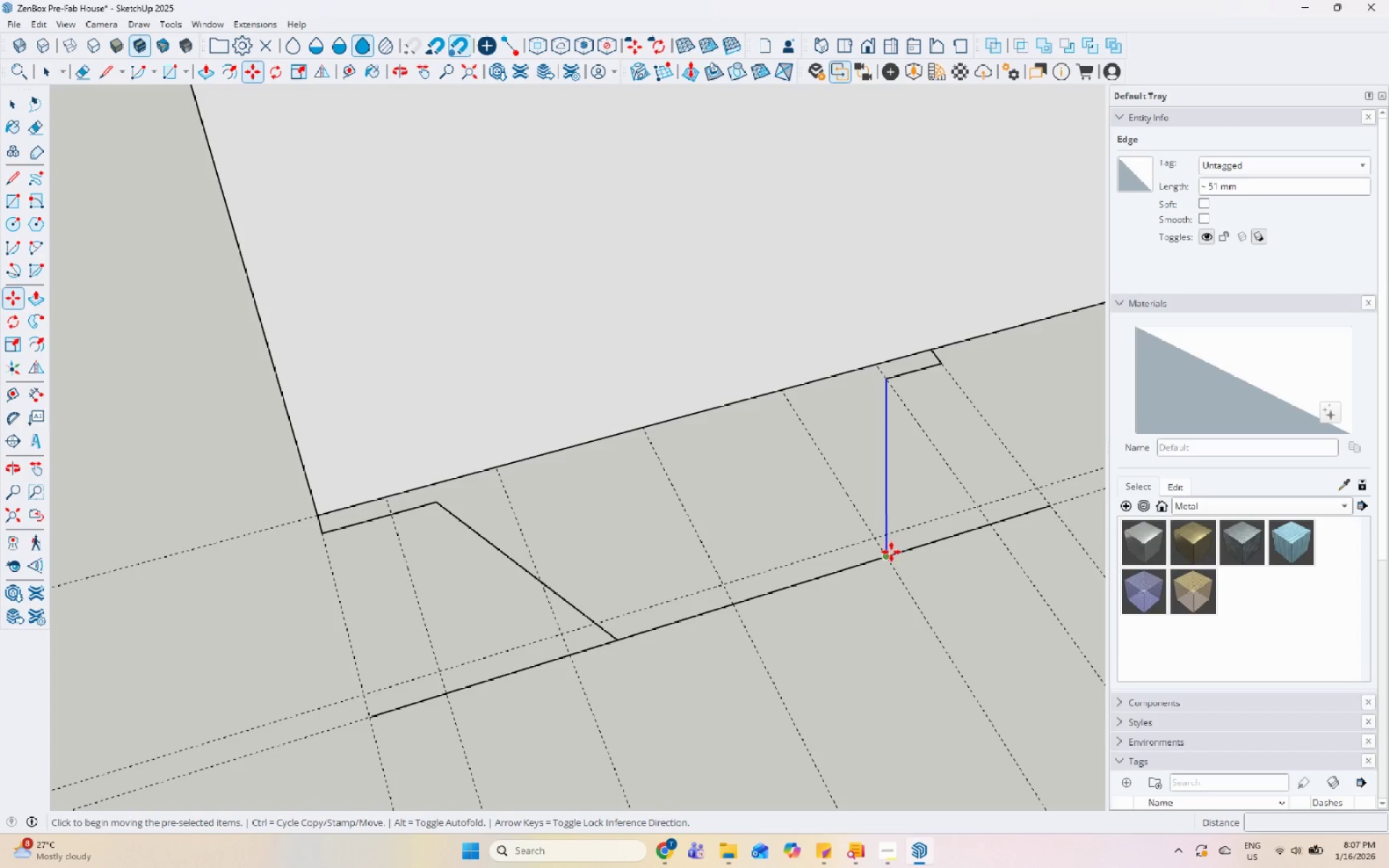 
left_click([889, 556])
 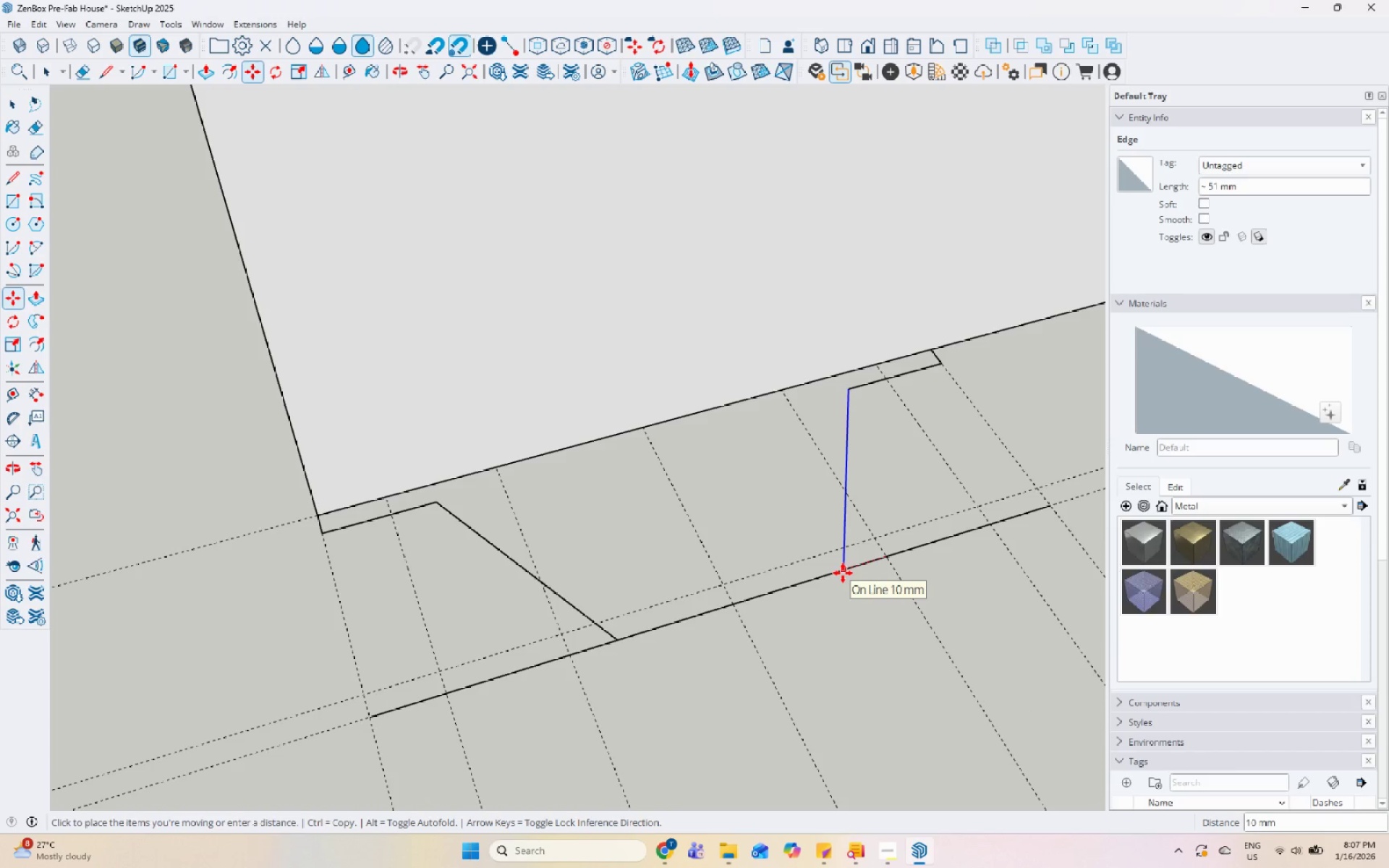 
key(Numpad1)
 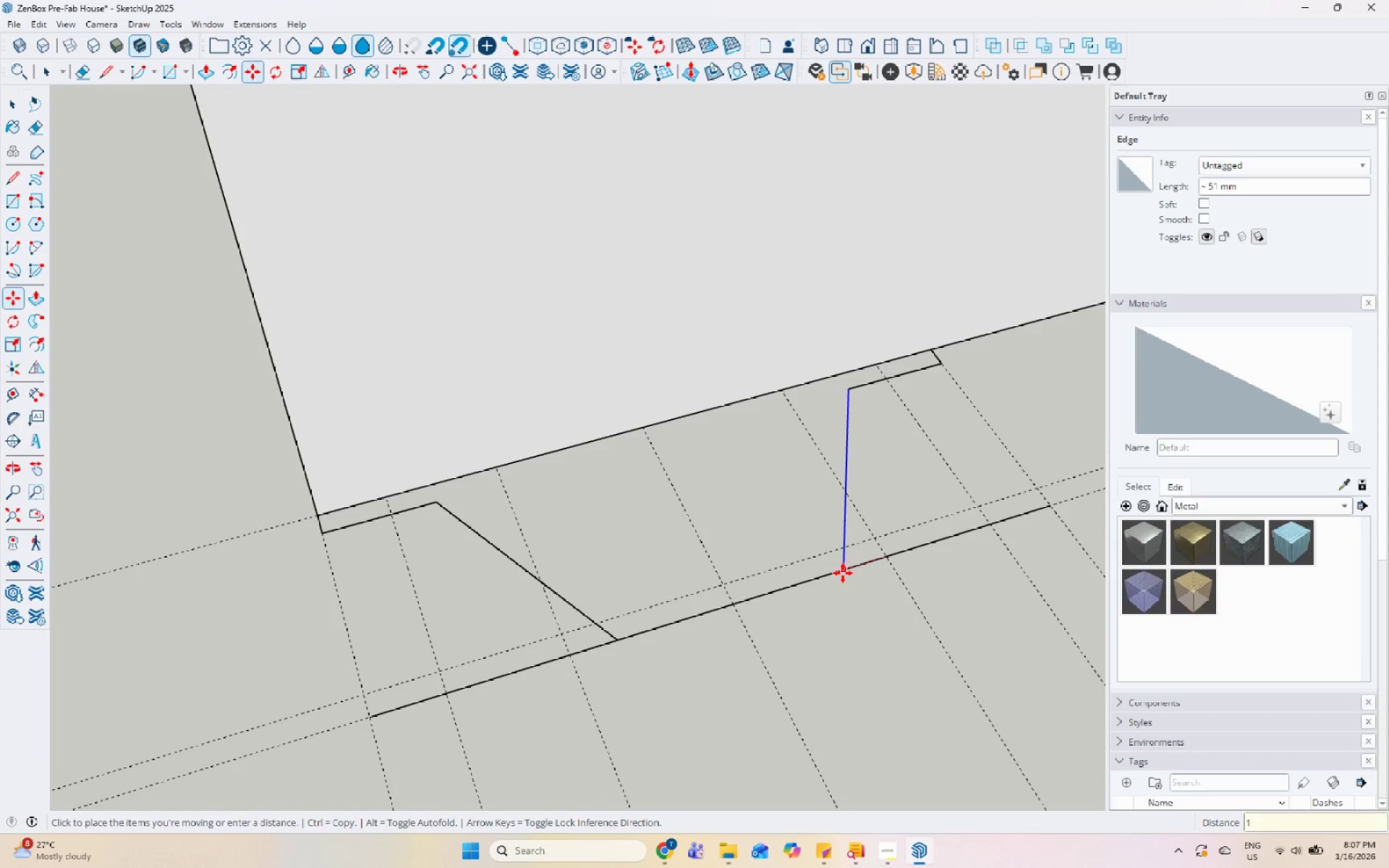 
key(Numpad0)
 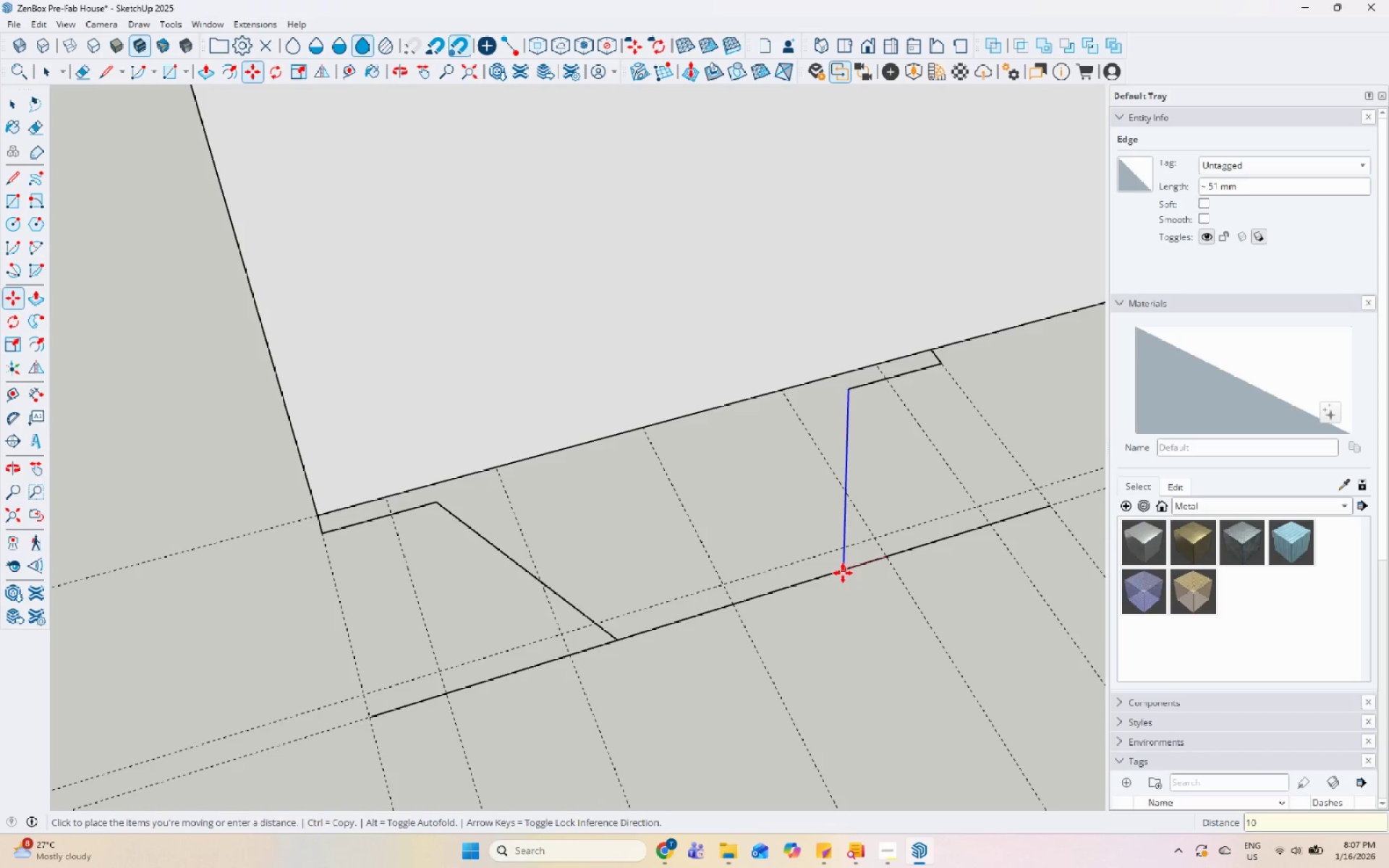 
key(Enter)
 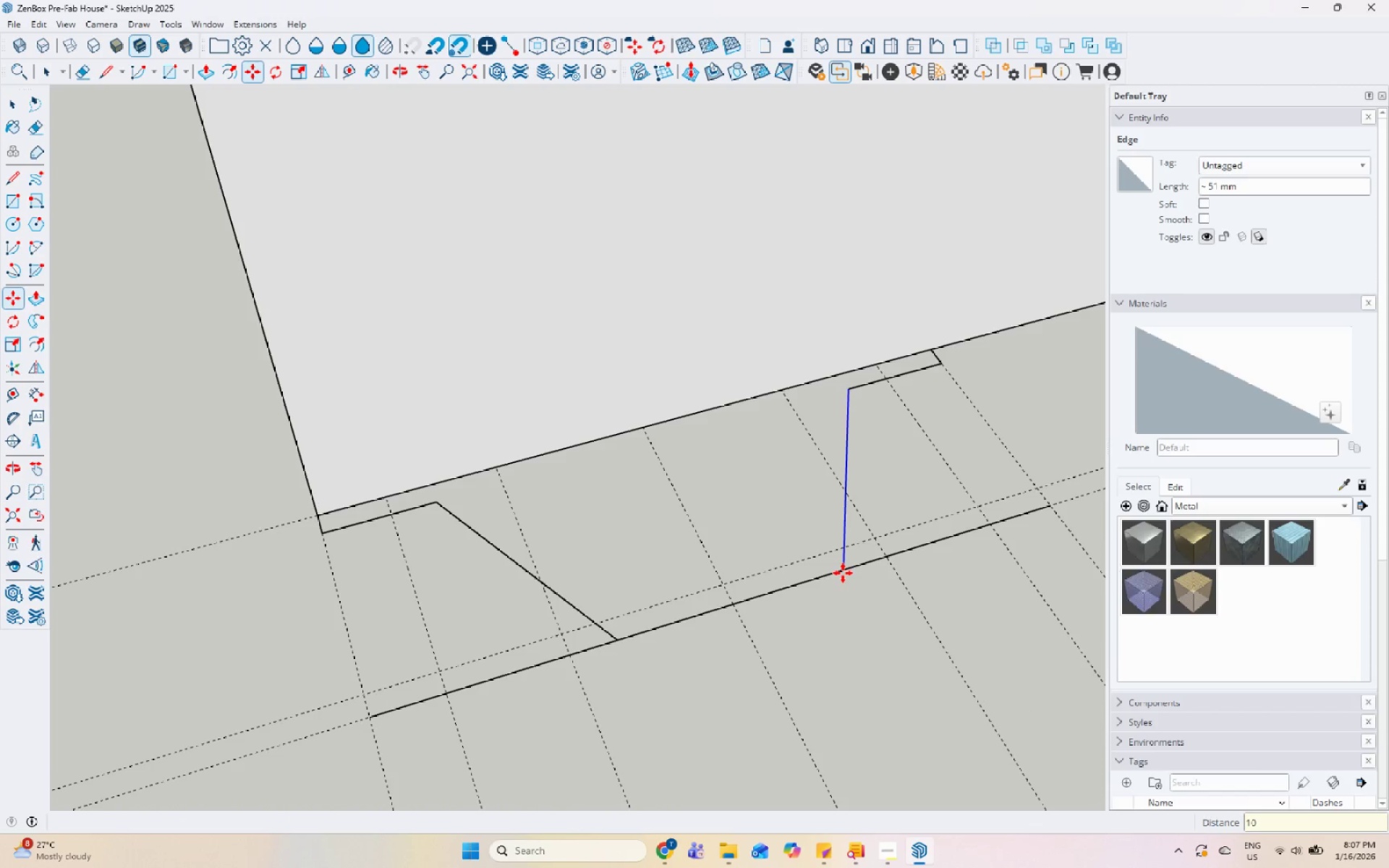 
key(Space)
 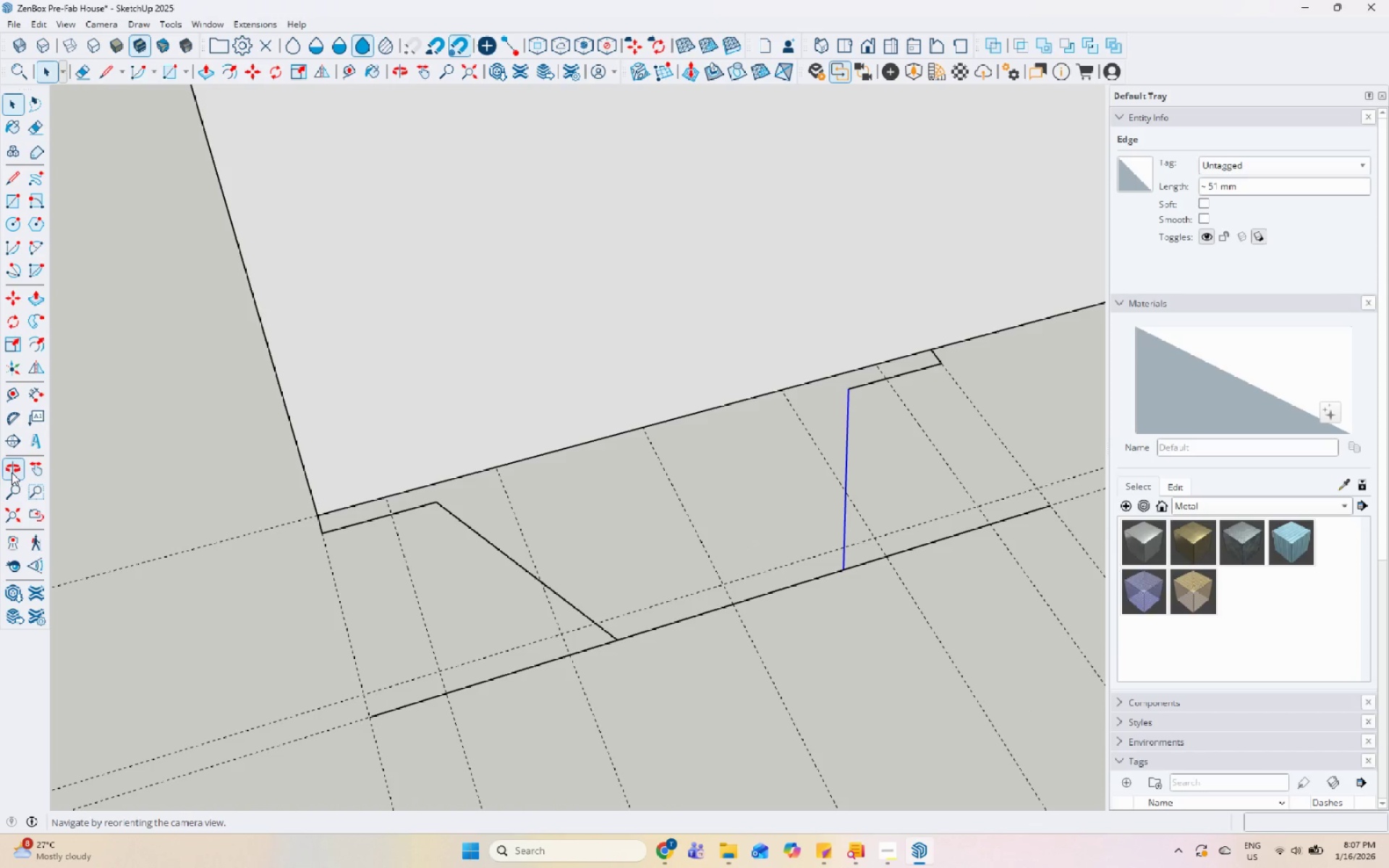 
left_click([9, 179])
 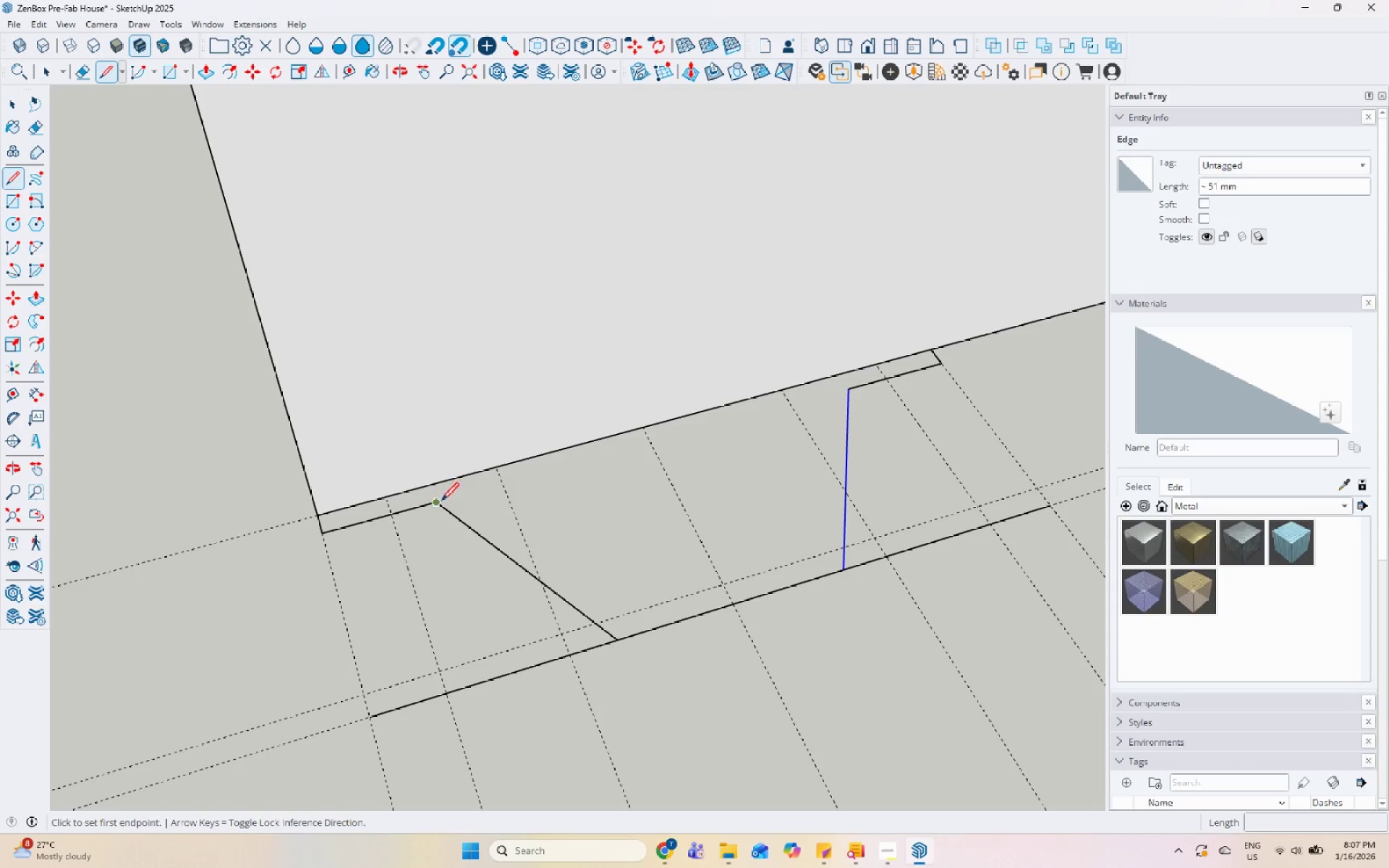 
key(Space)
 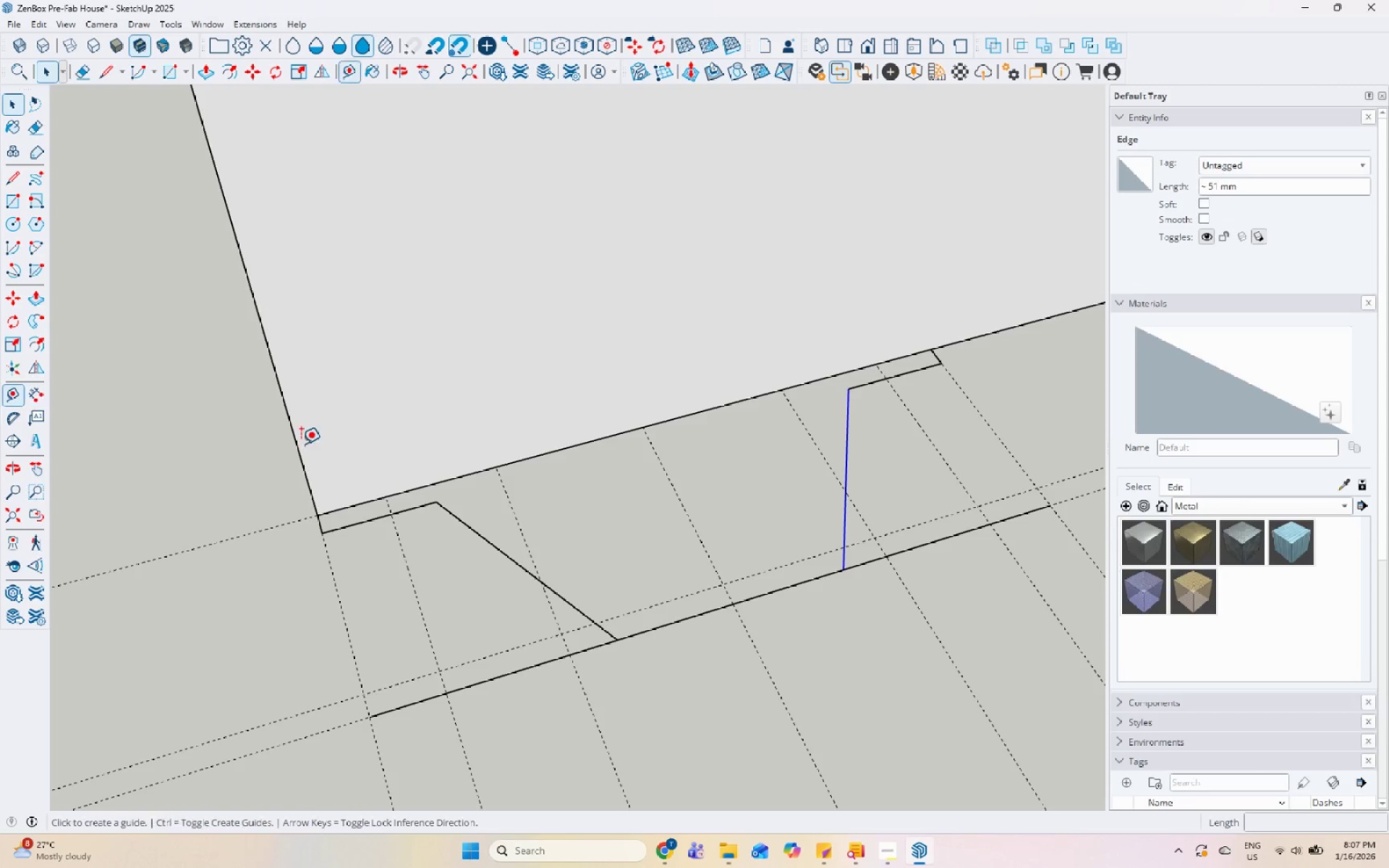 
left_click([476, 529])
 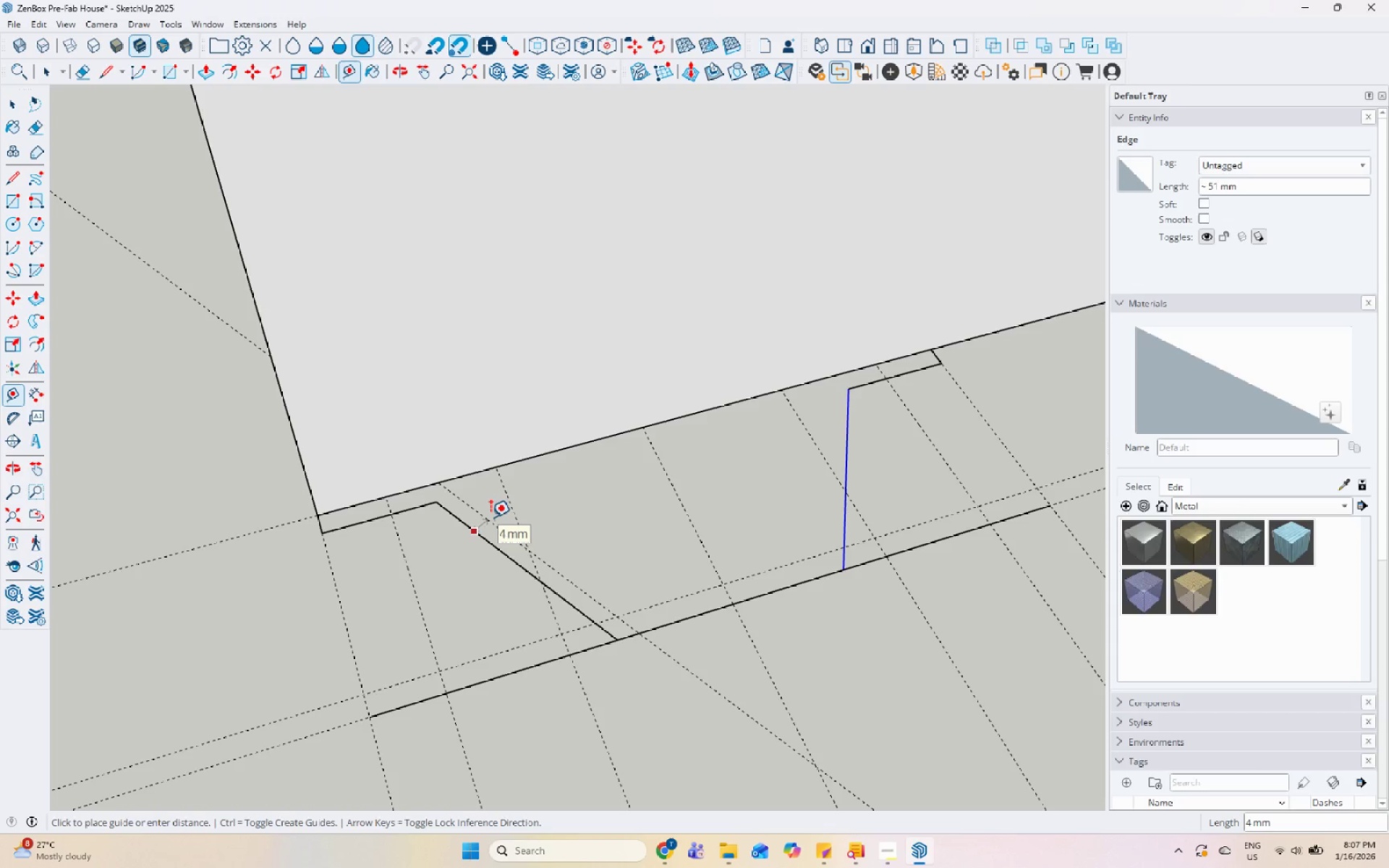 
key(Numpad1)
 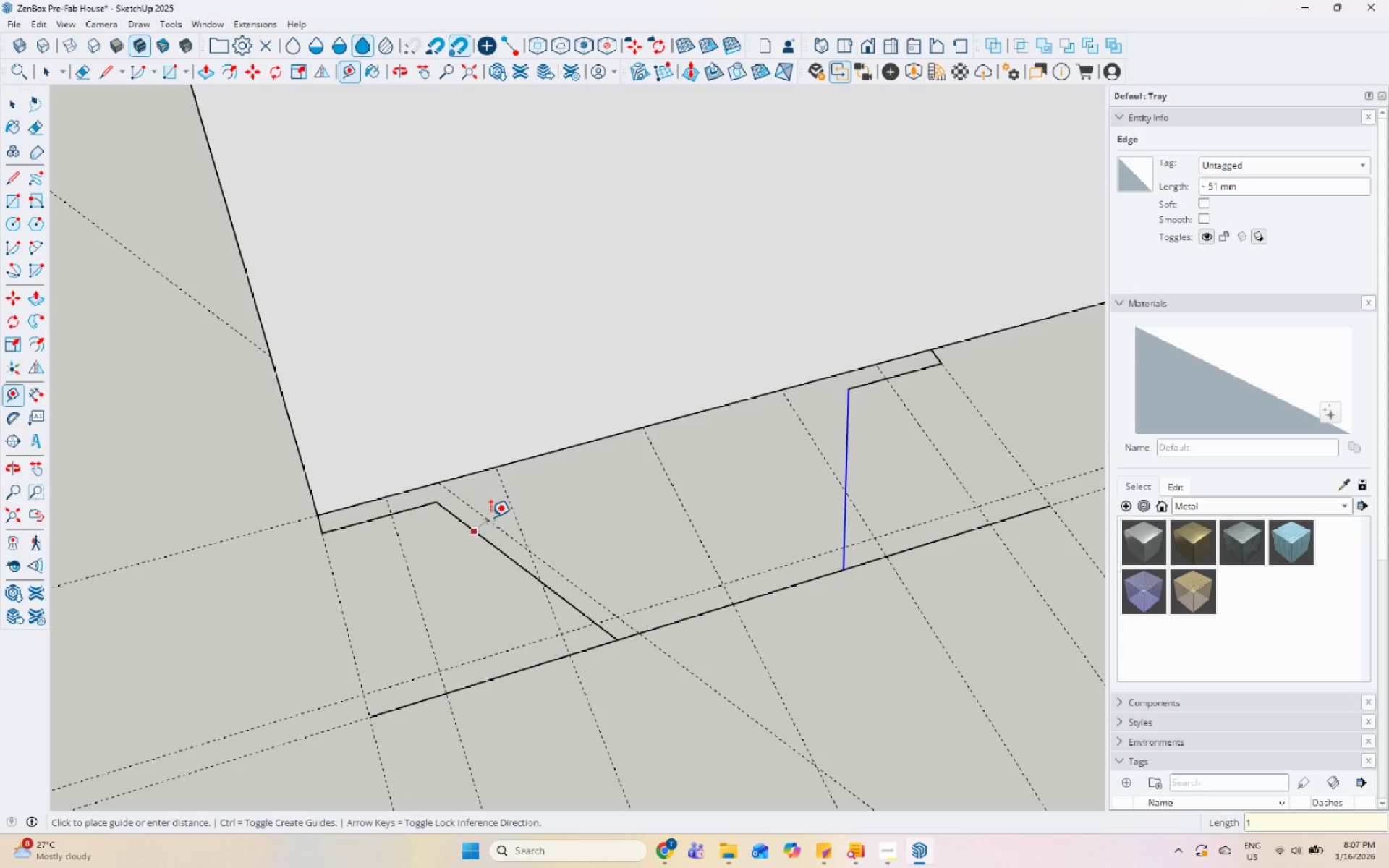 
key(Numpad0)
 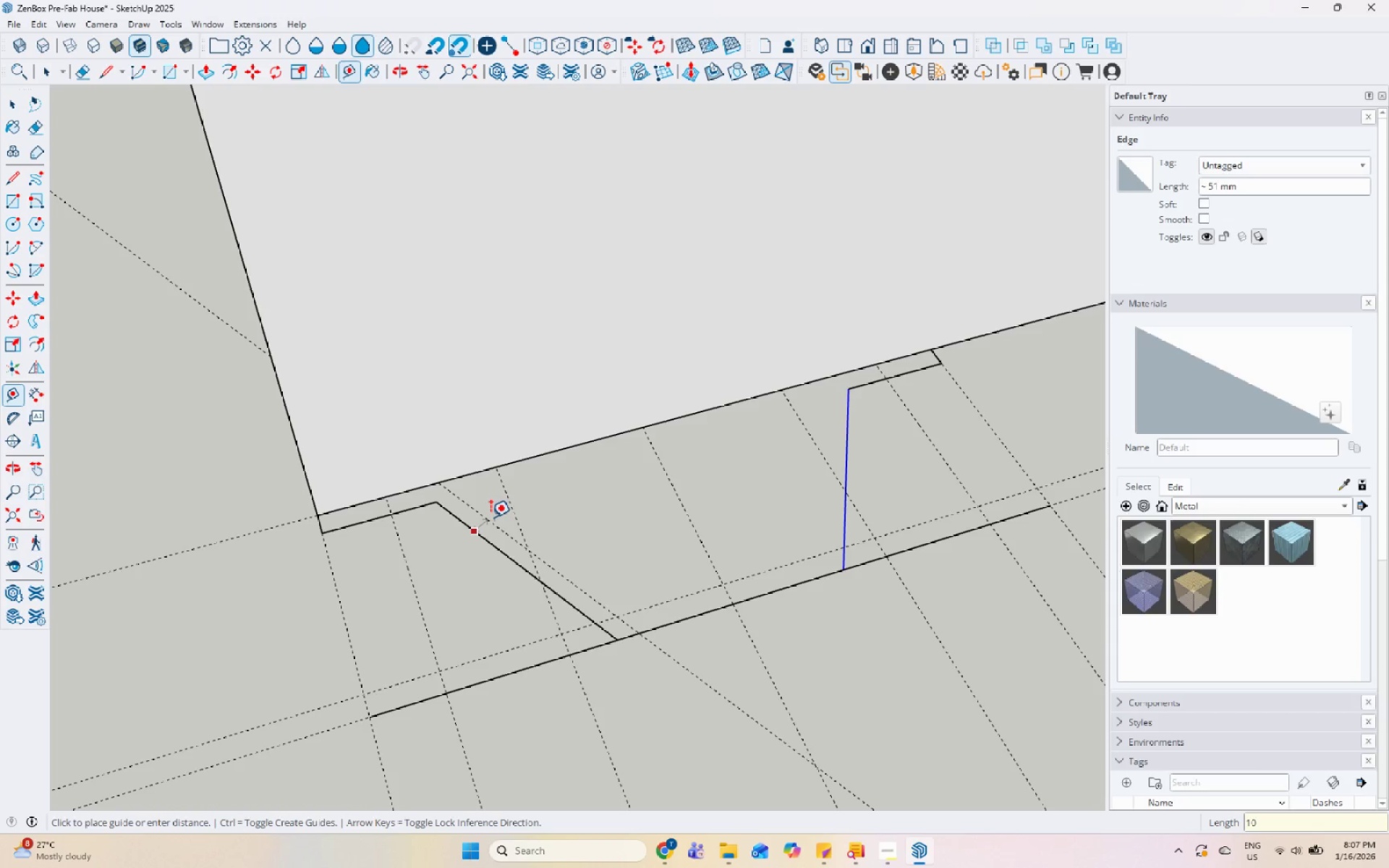 
key(Enter)
 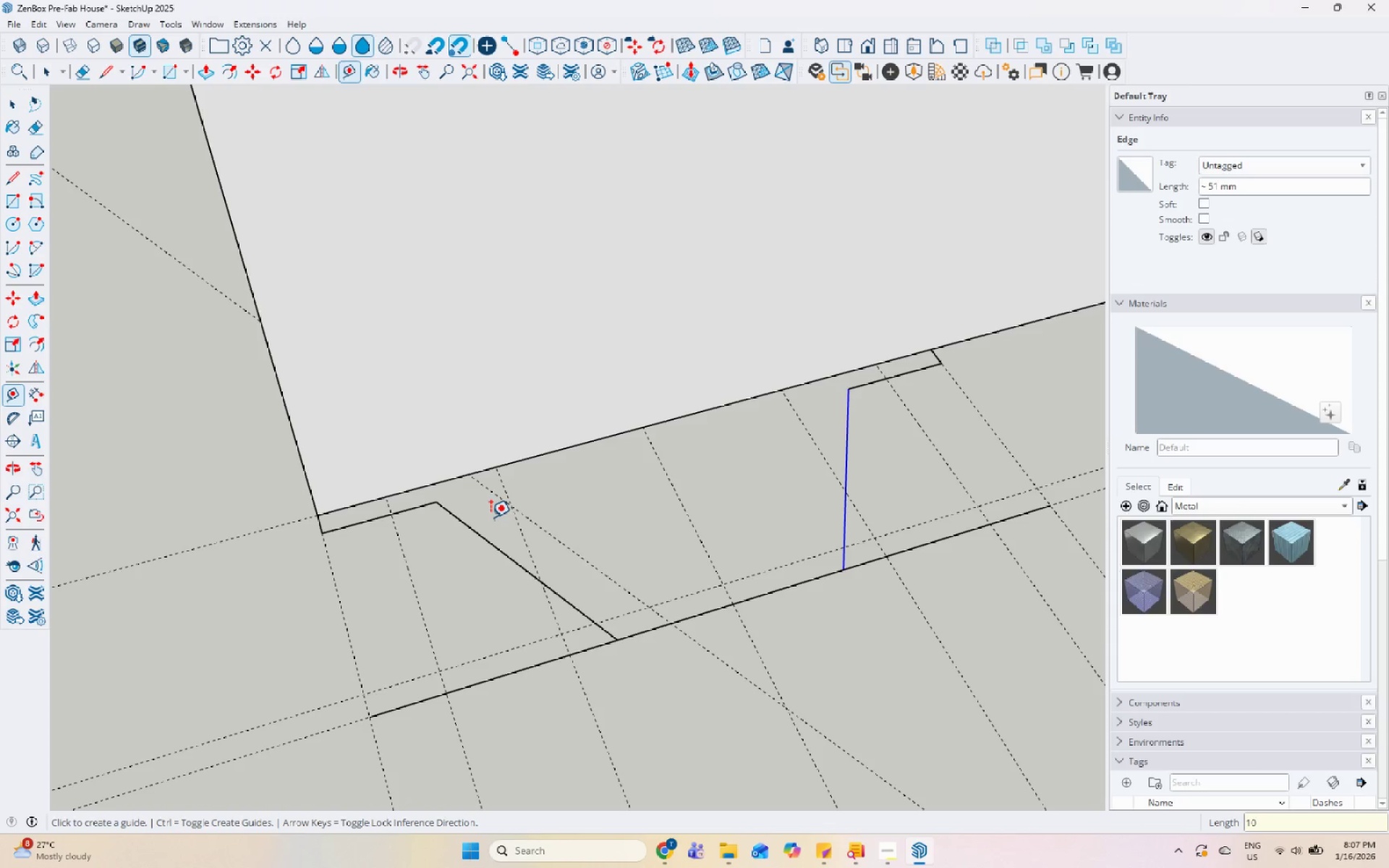 
key(Control+Z)
 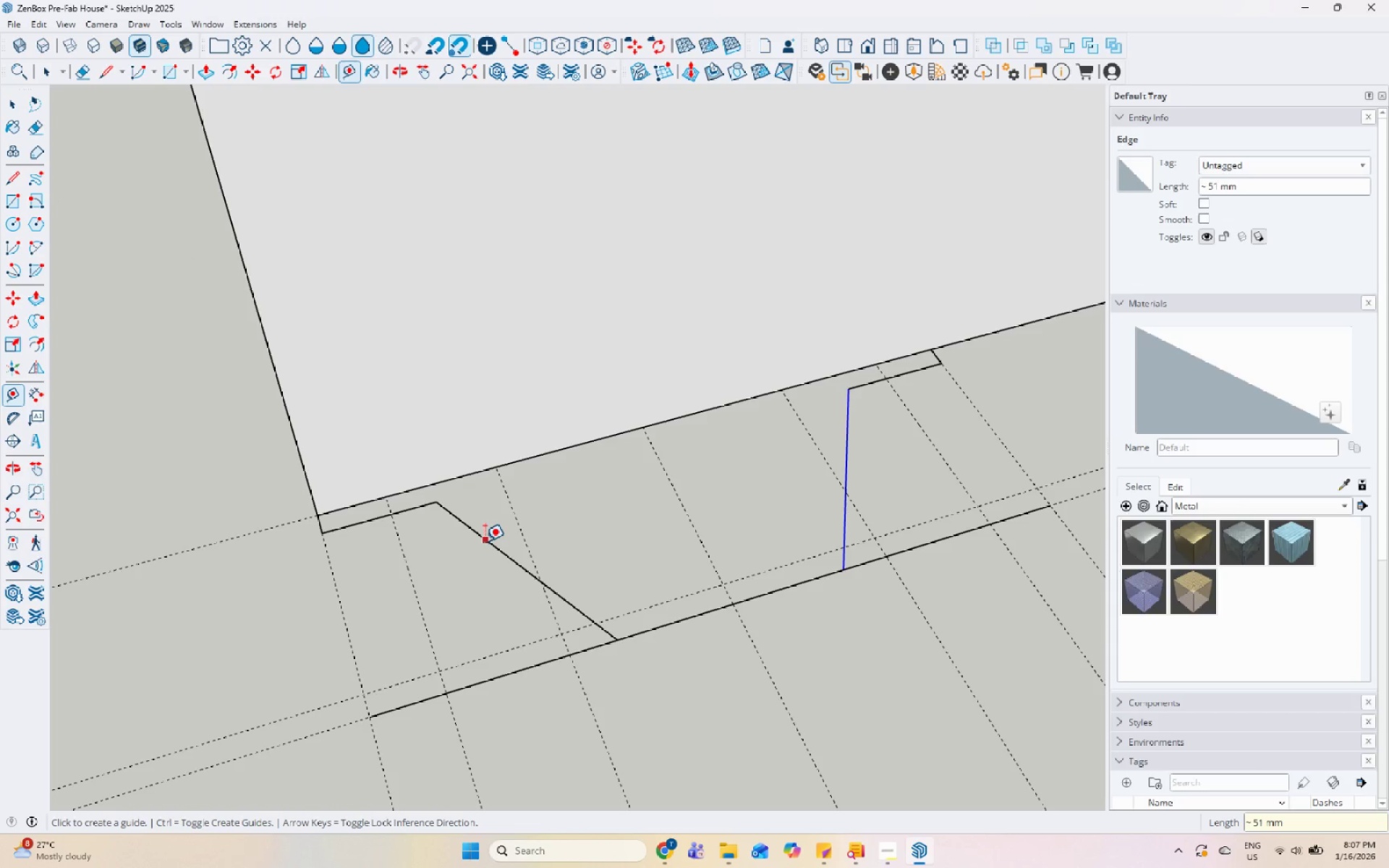 
left_click([485, 541])
 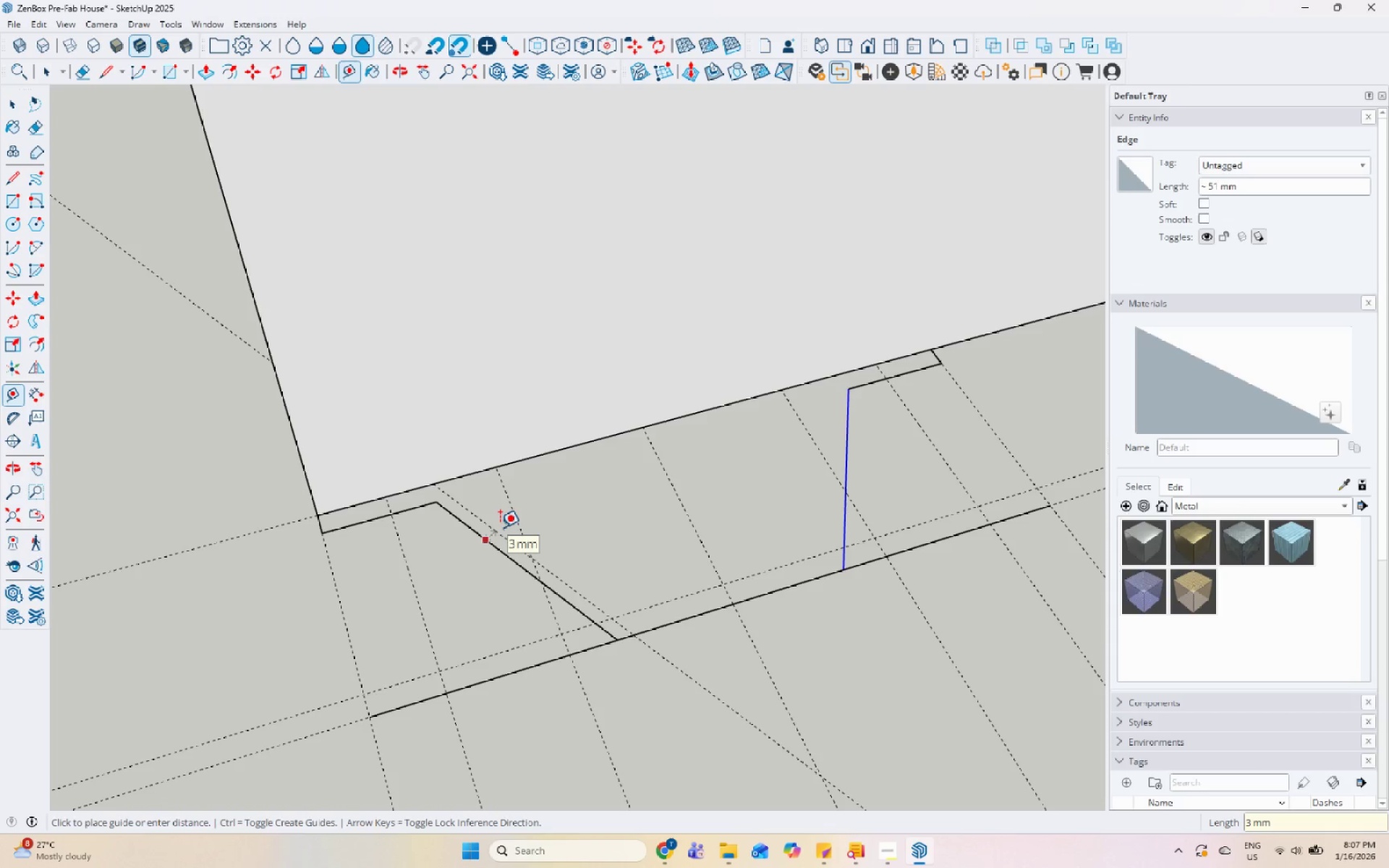 
key(Numpad5)
 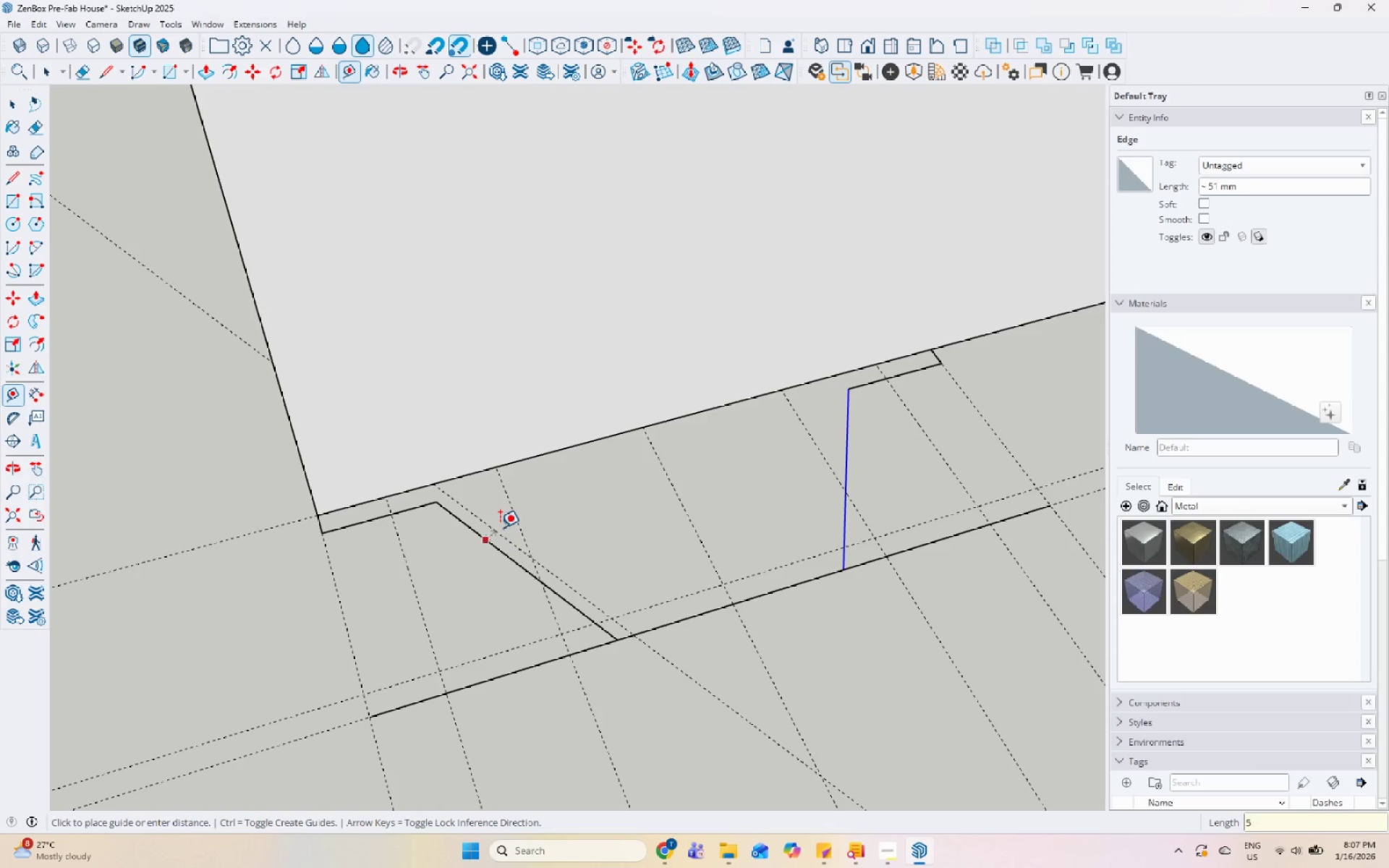 
key(Enter)
 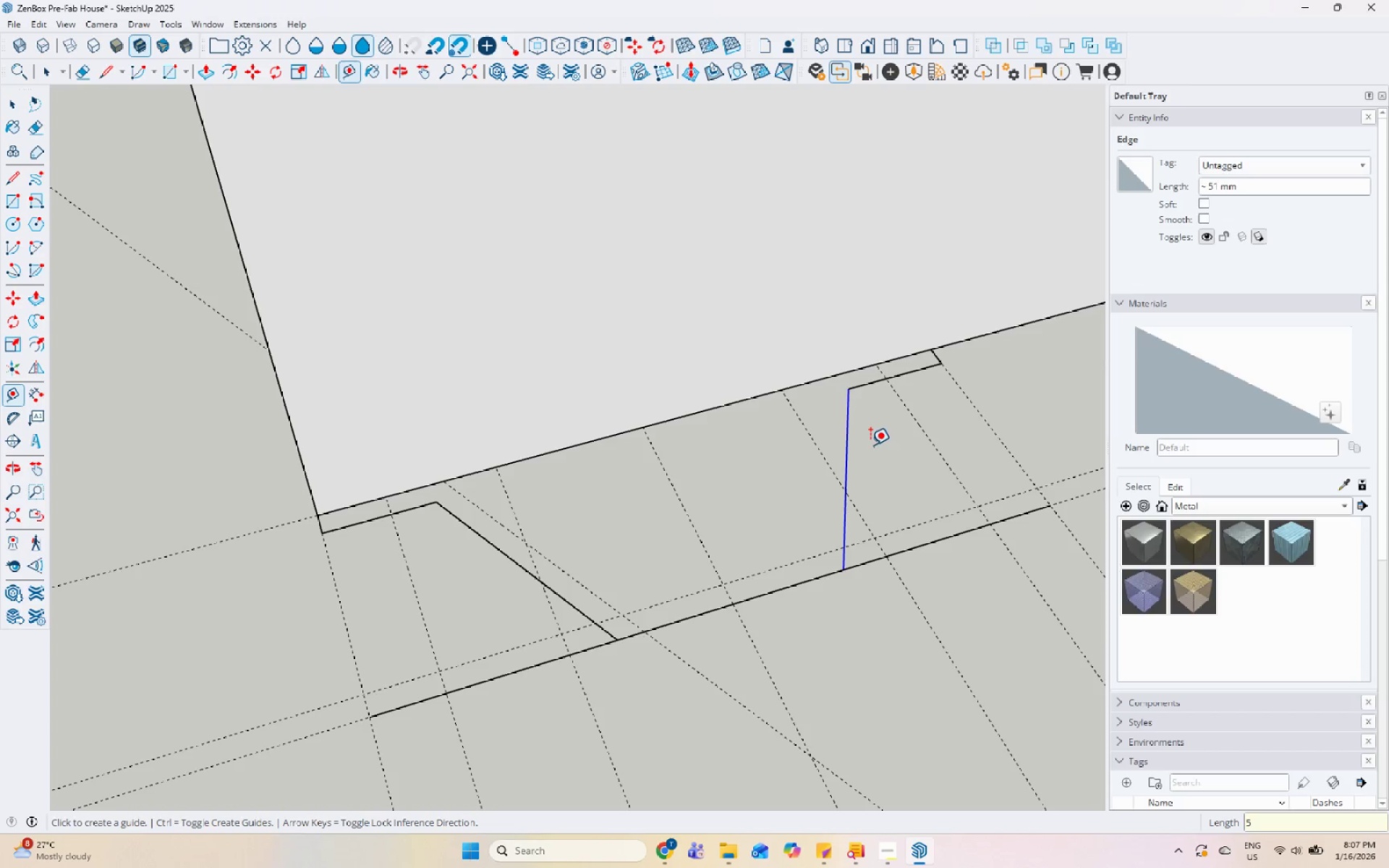 
left_click([843, 439])
 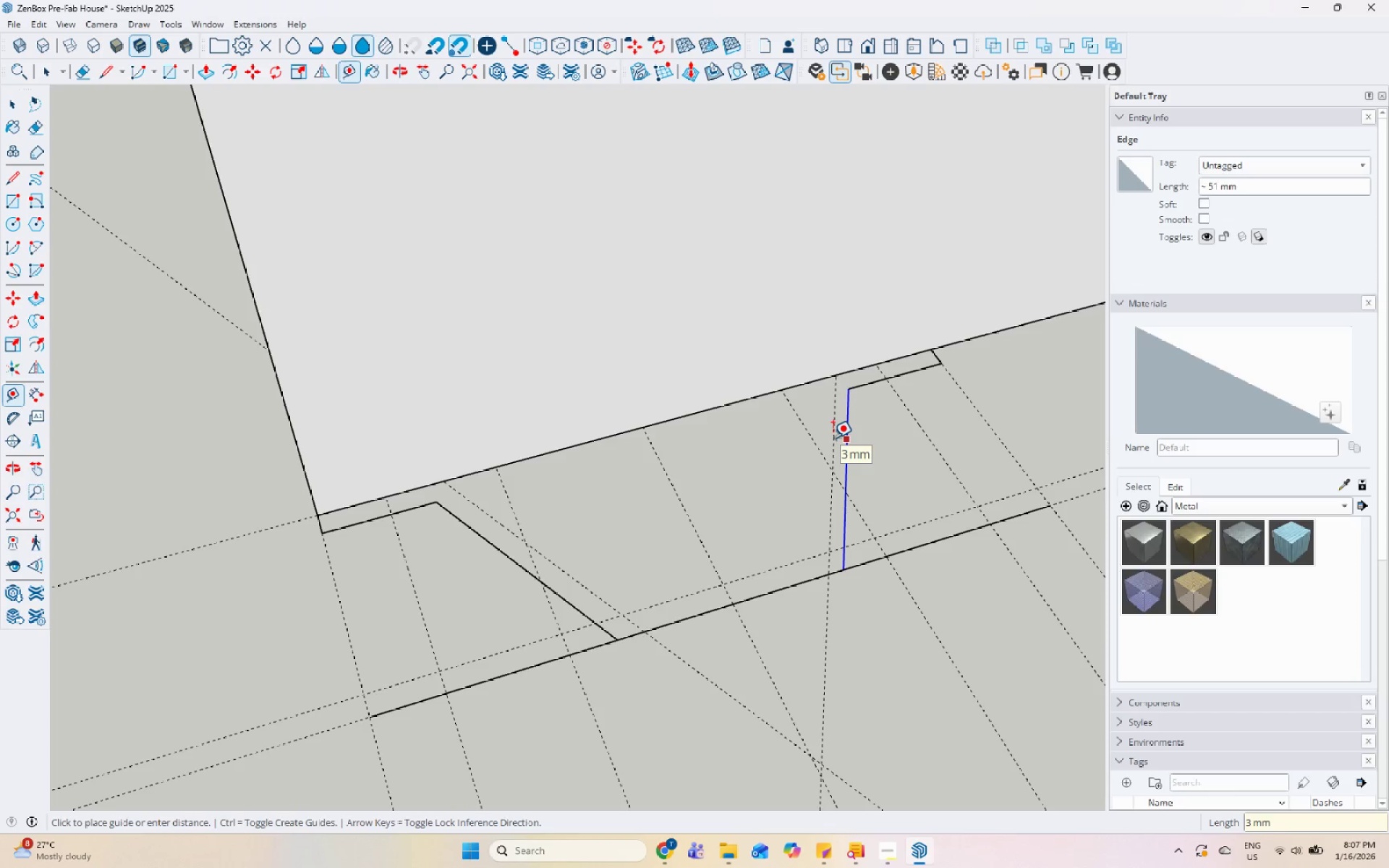 
key(Numpad5)
 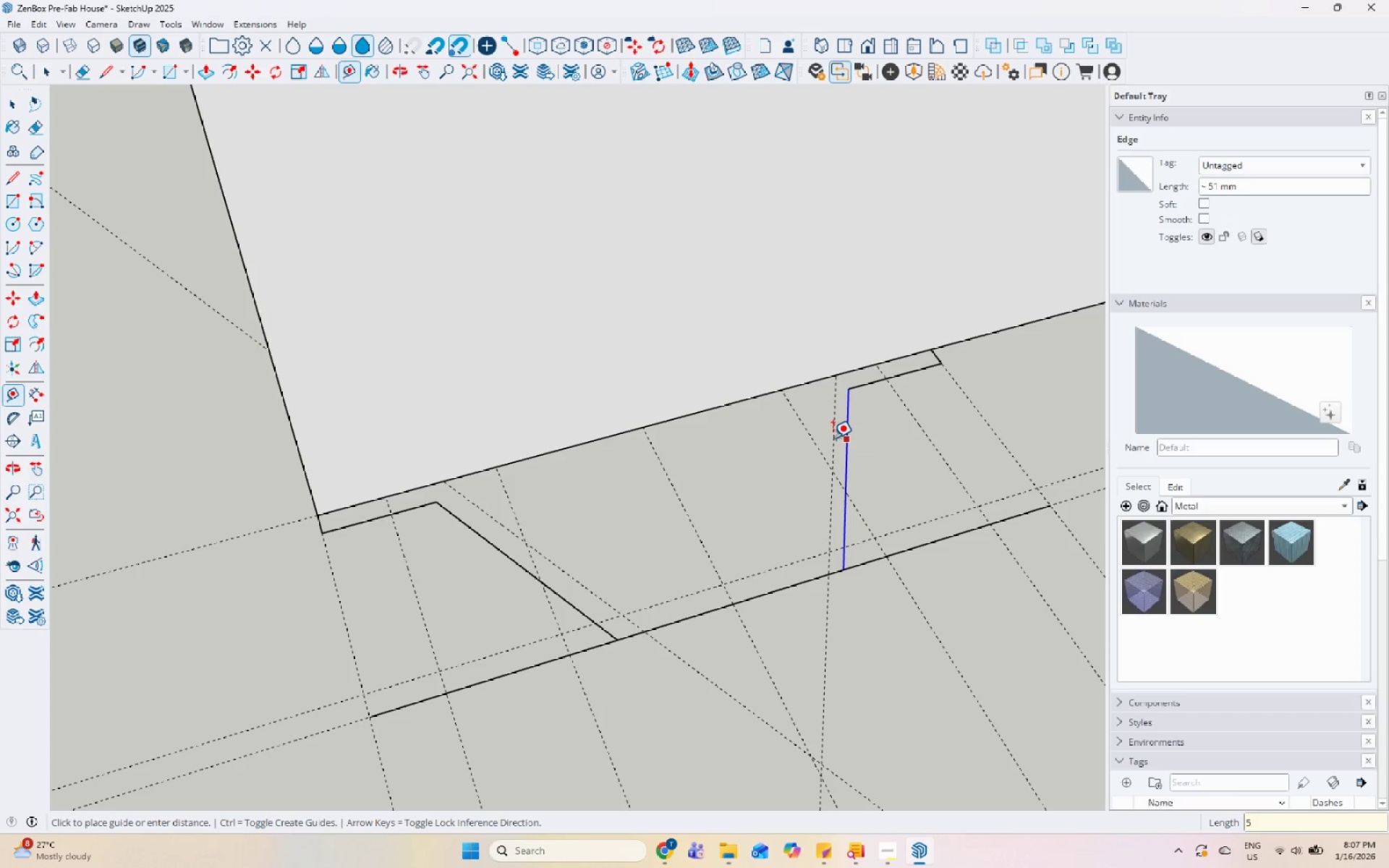 
key(Enter)
 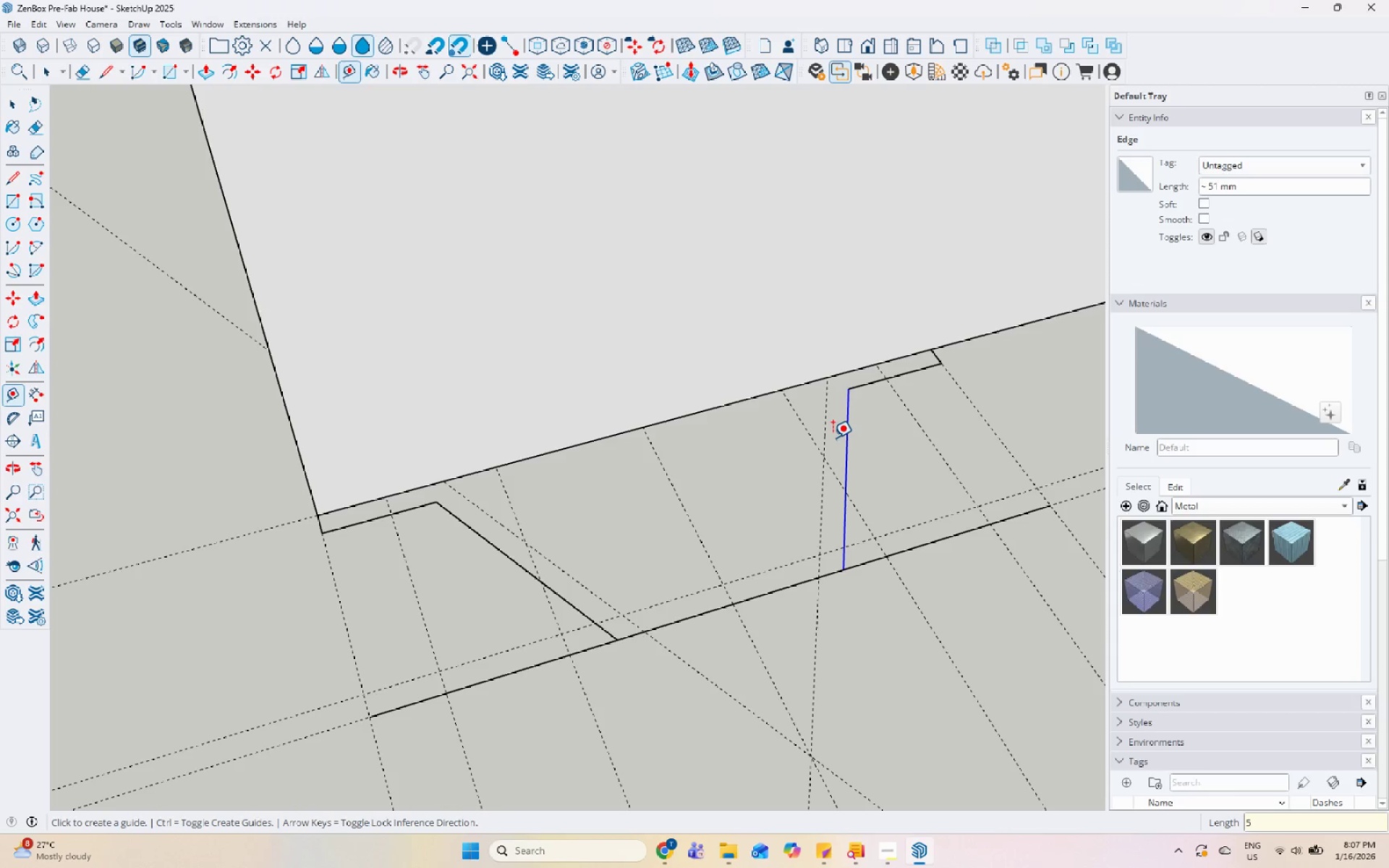 
key(Space)
 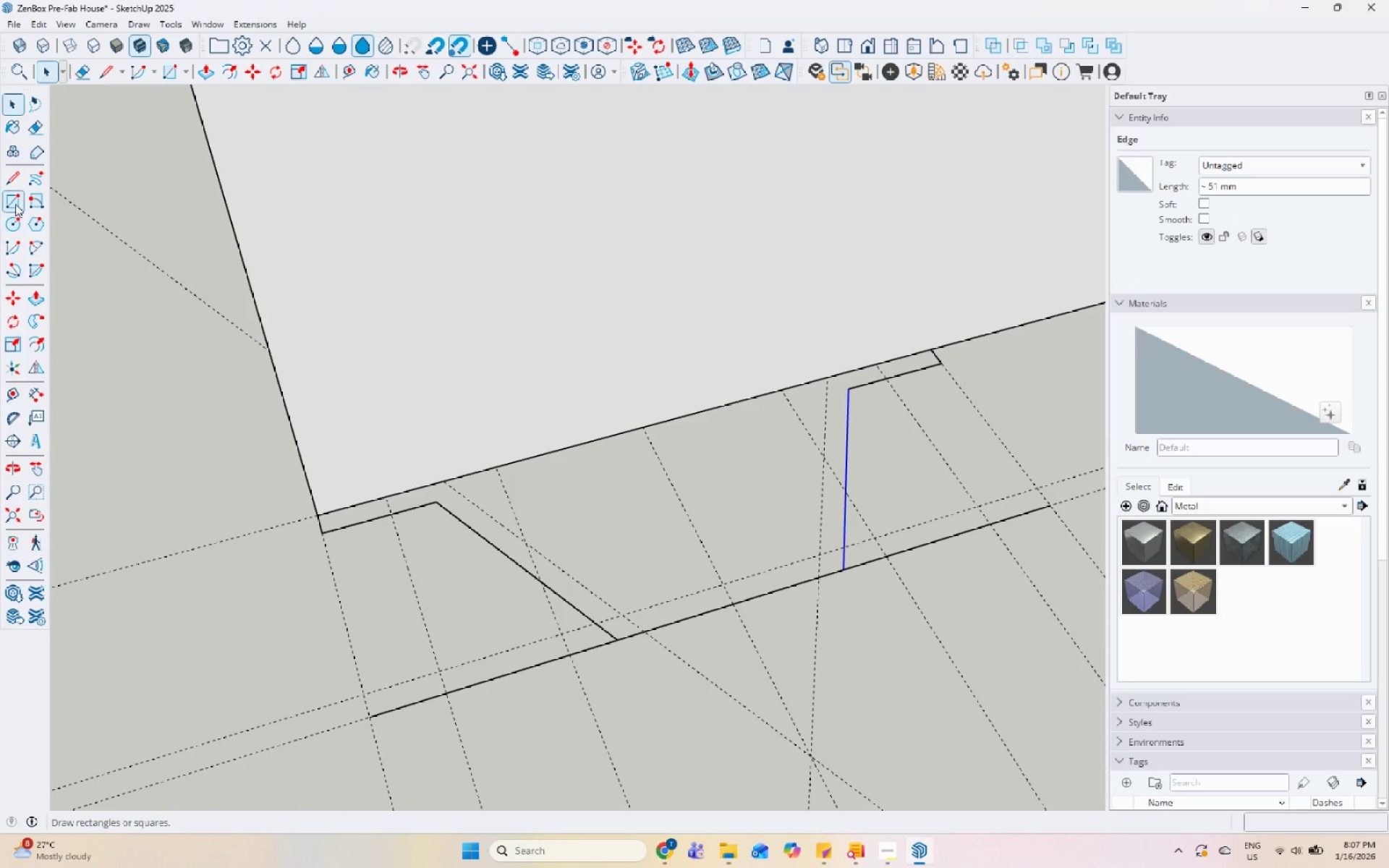 
left_click([11, 182])
 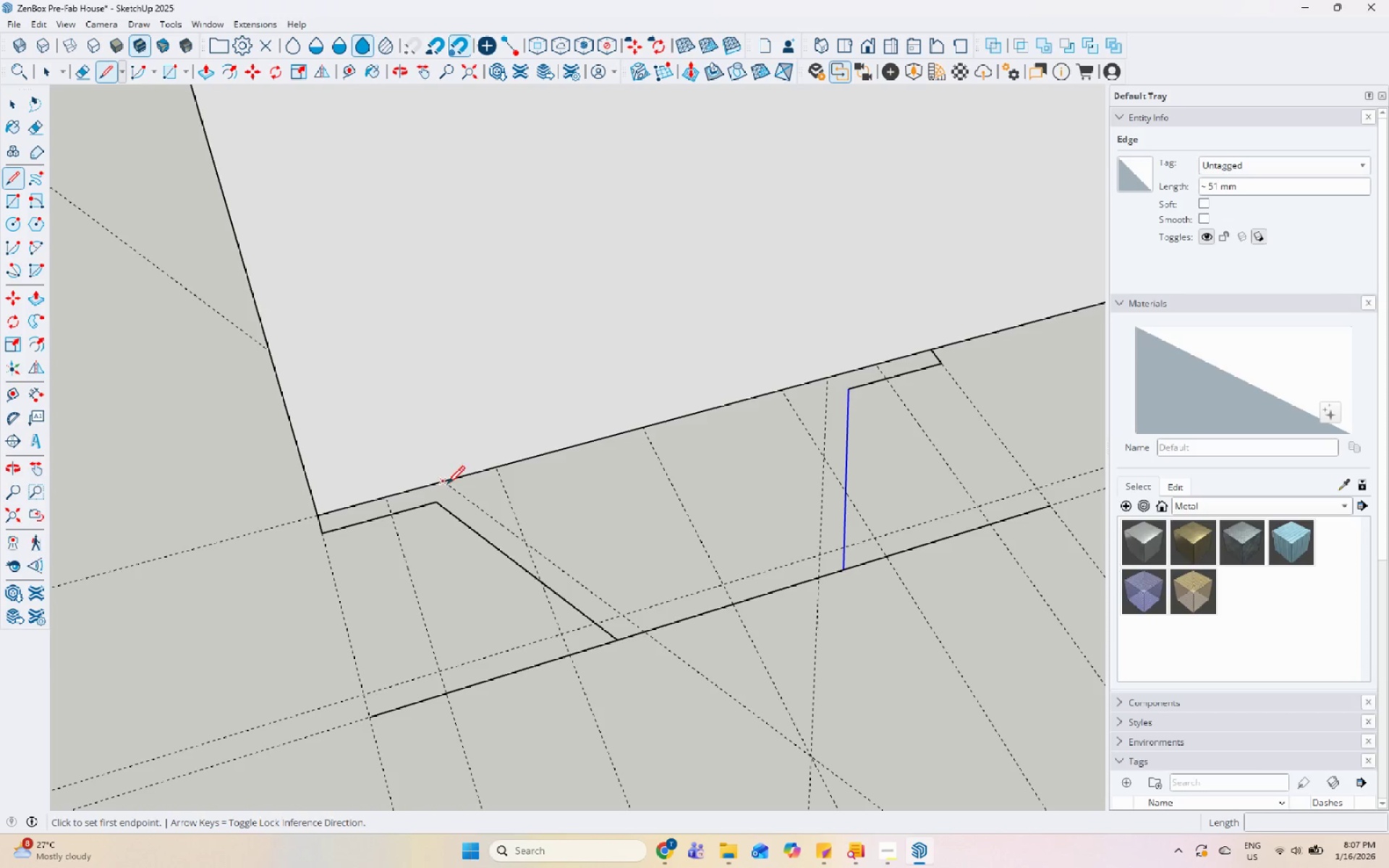 
left_click([448, 483])
 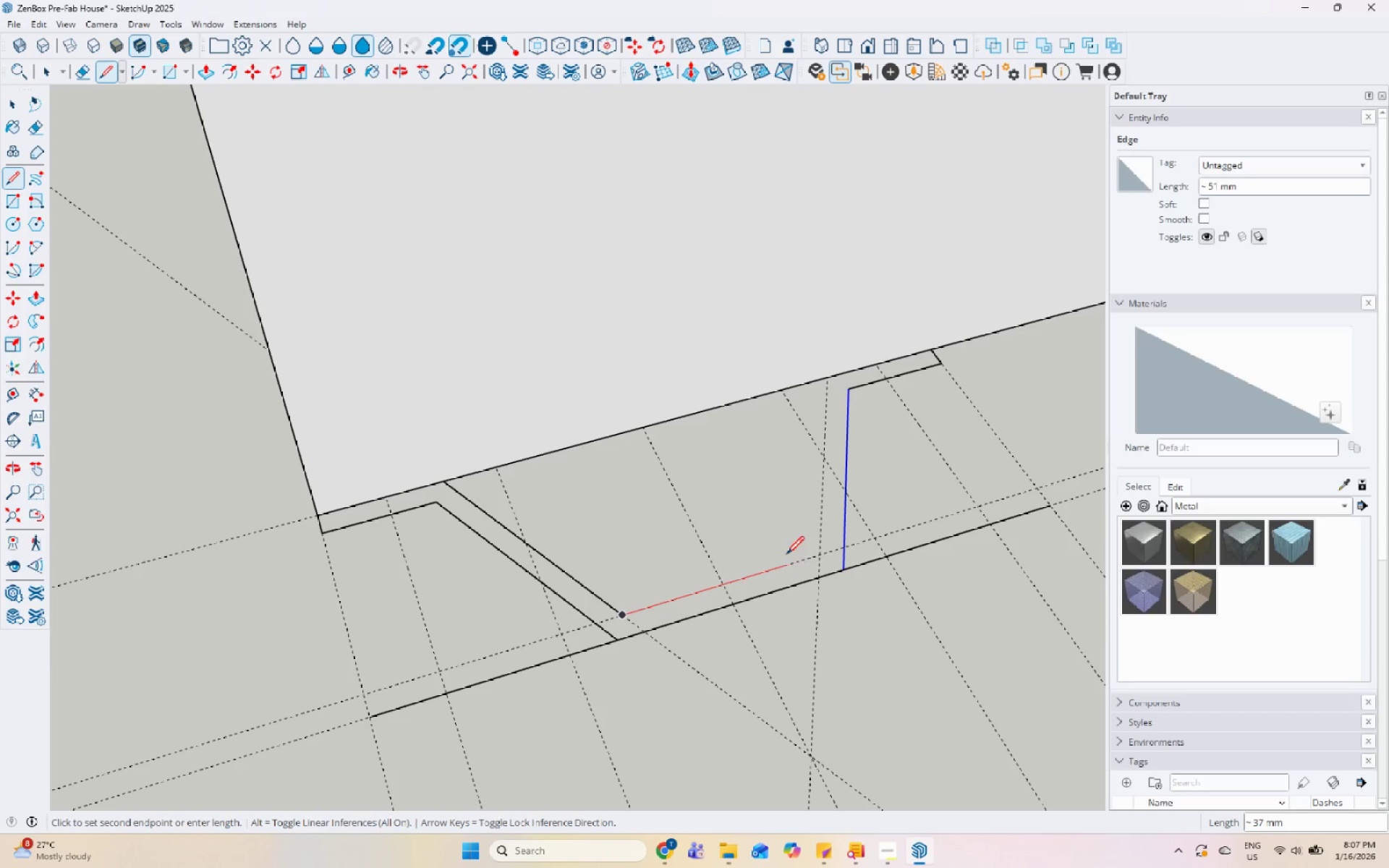 
left_click([819, 557])
 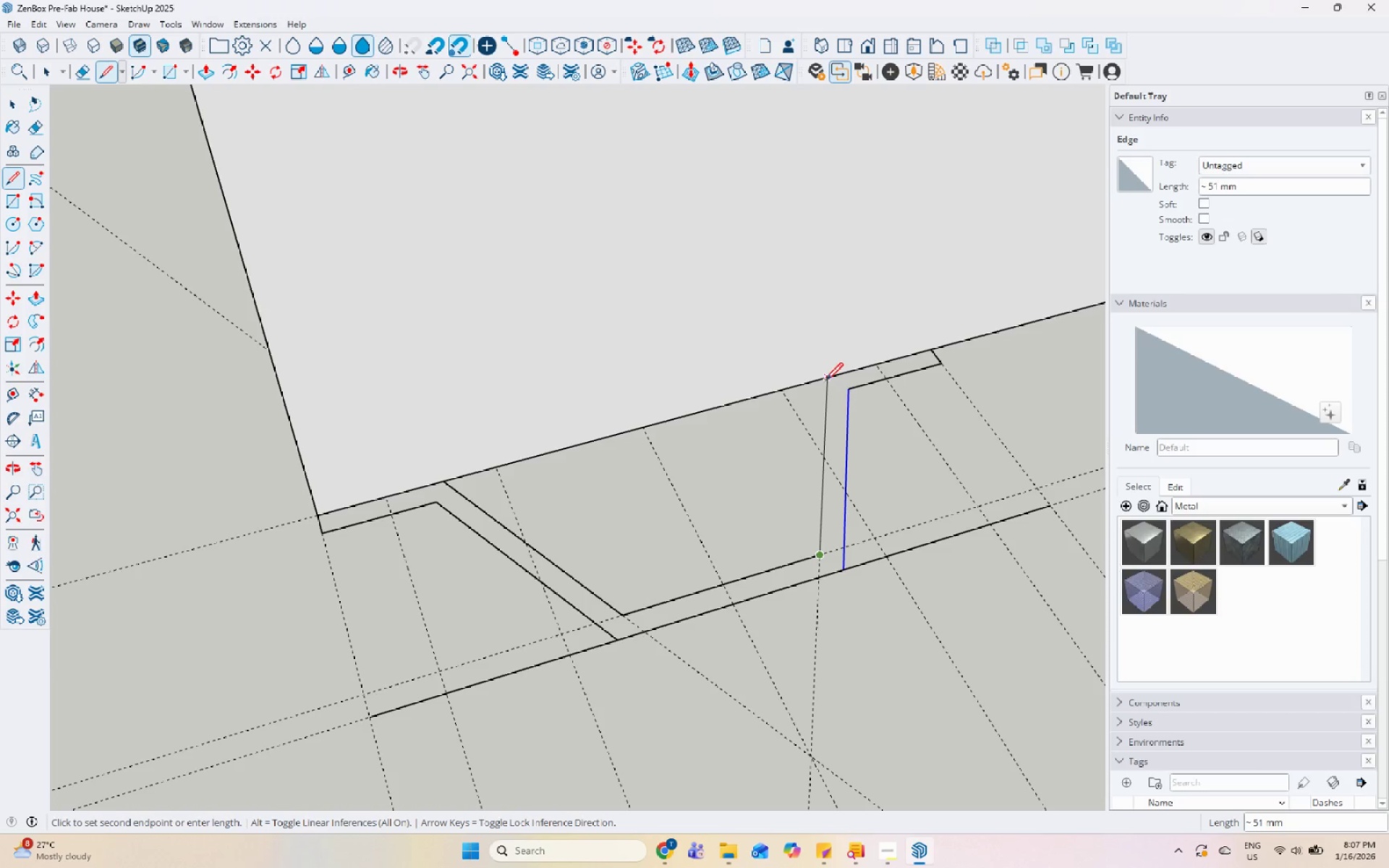 
left_click_drag(start_coordinate=[828, 380], to_coordinate=[831, 378])
 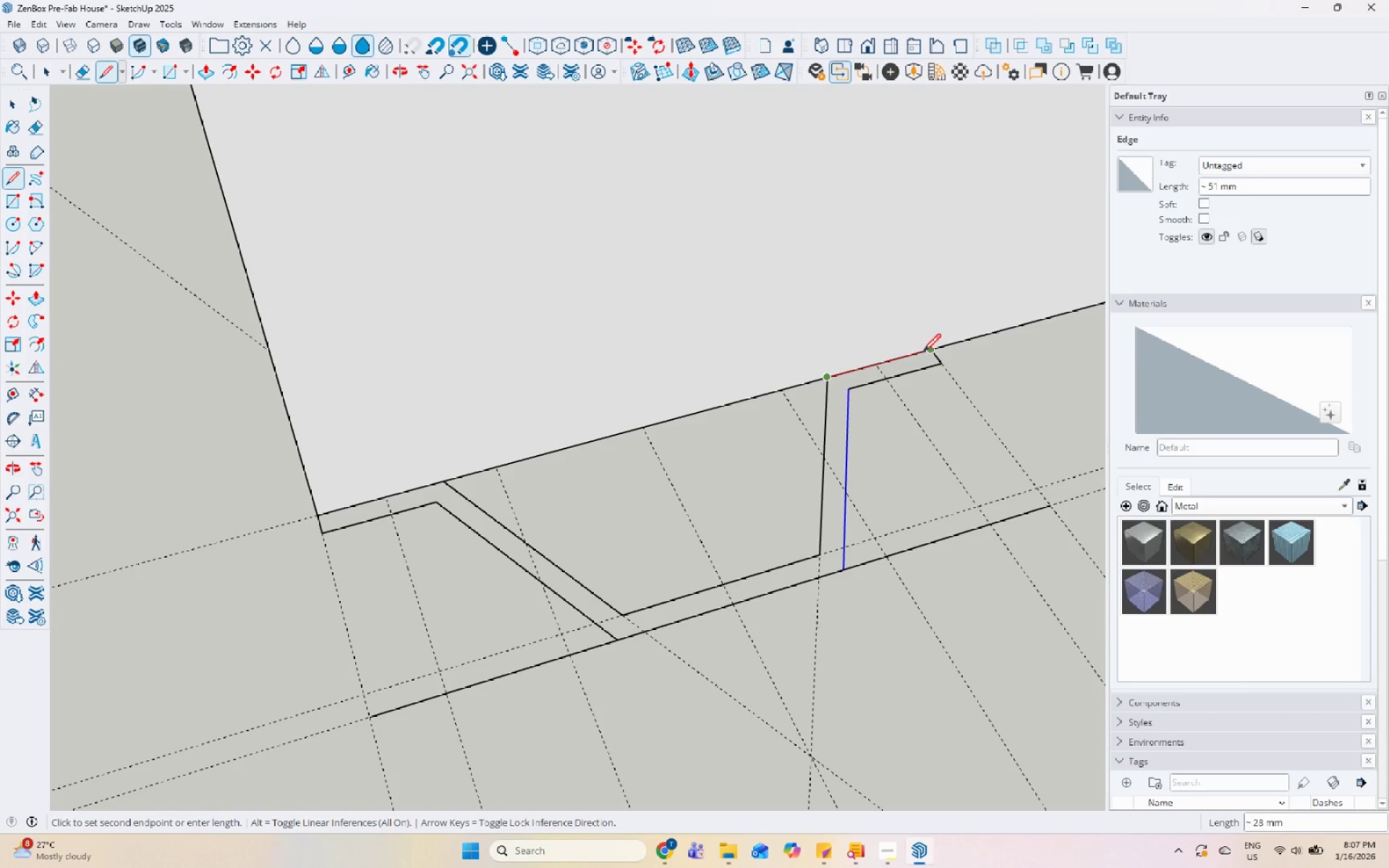 
left_click([928, 351])
 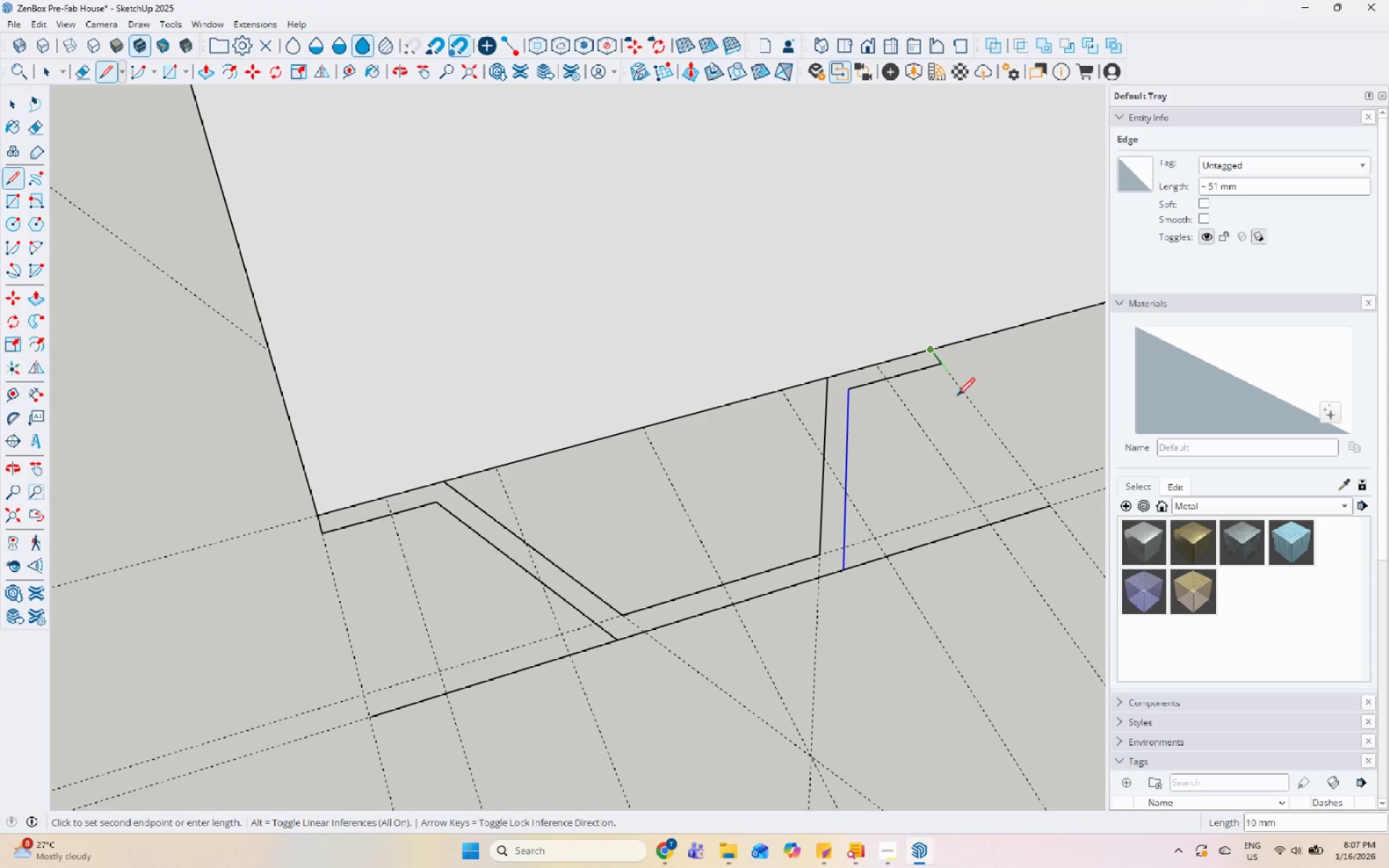 
key(Escape)
 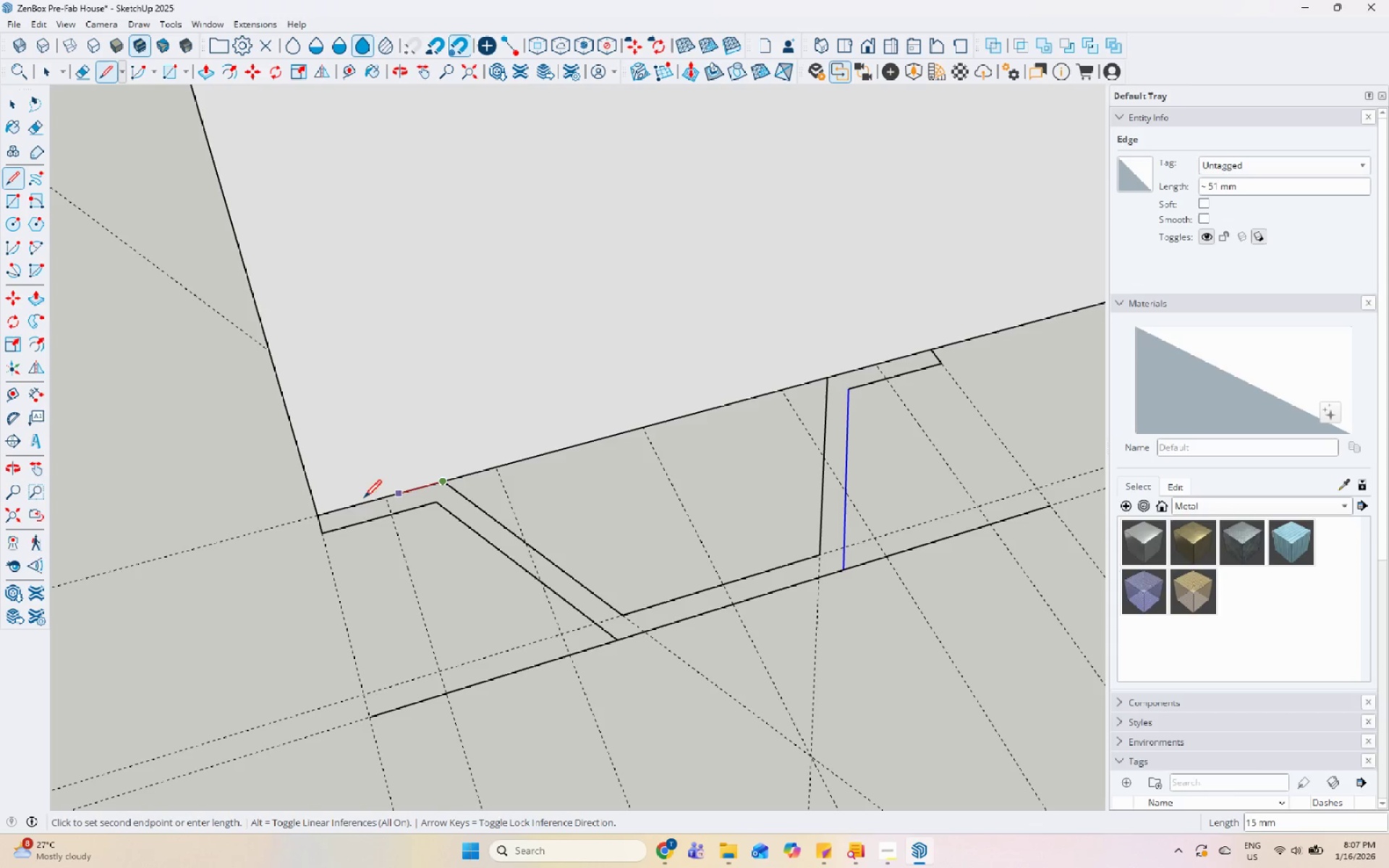 
left_click([318, 513])
 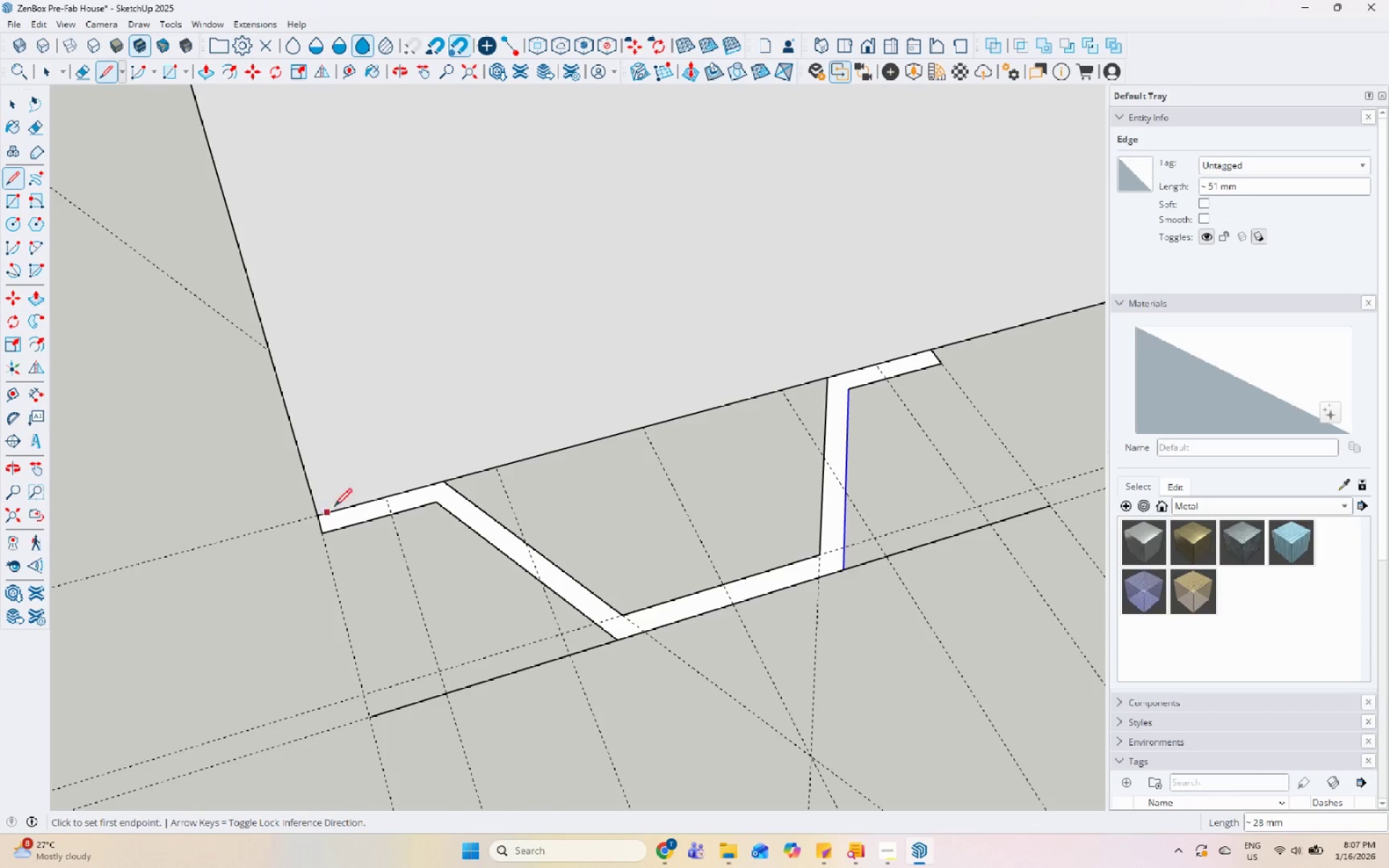 
key(Space)
 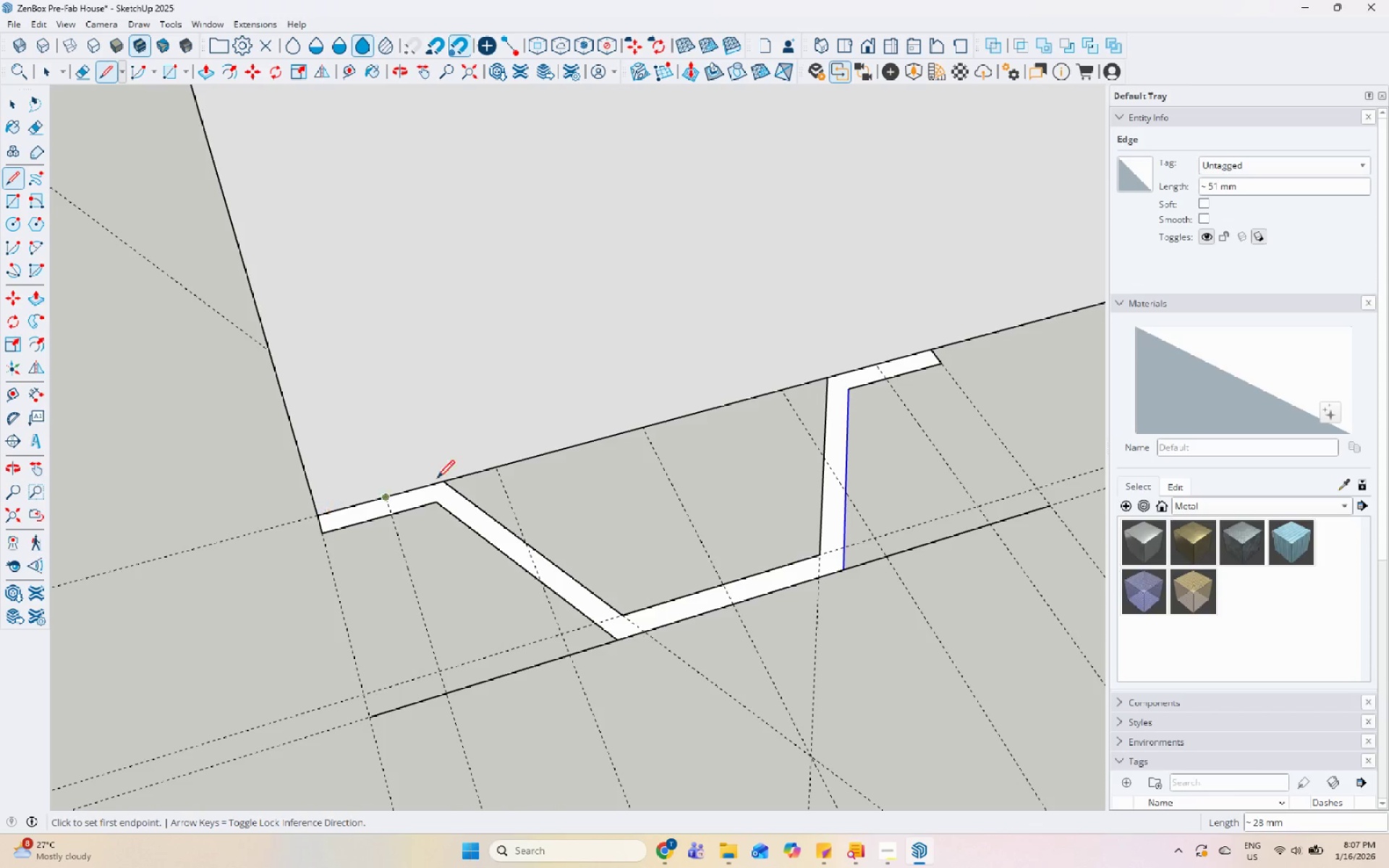 
scroll: coordinate [451, 484], scroll_direction: down, amount: 7.0
 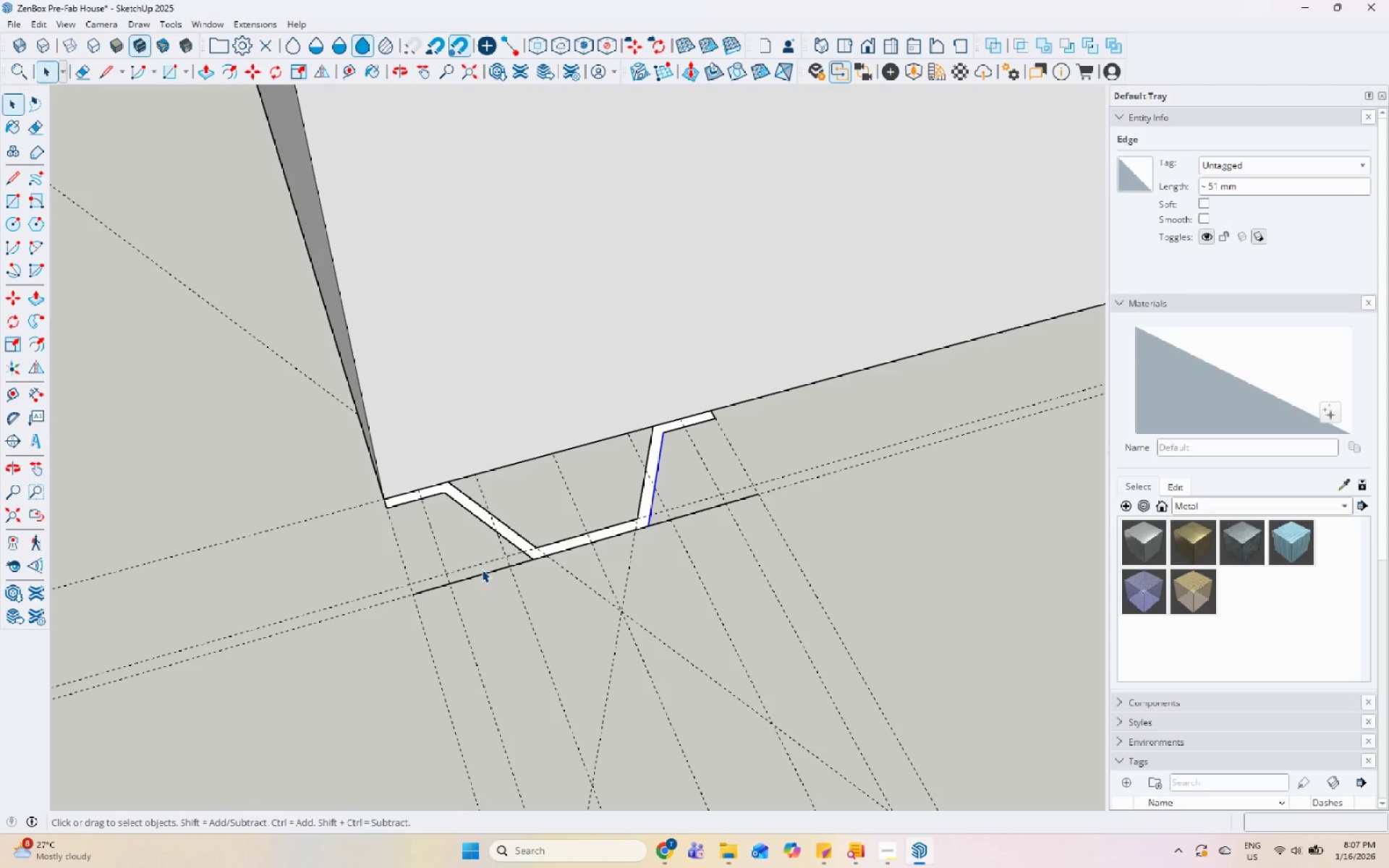 
left_click([483, 573])
 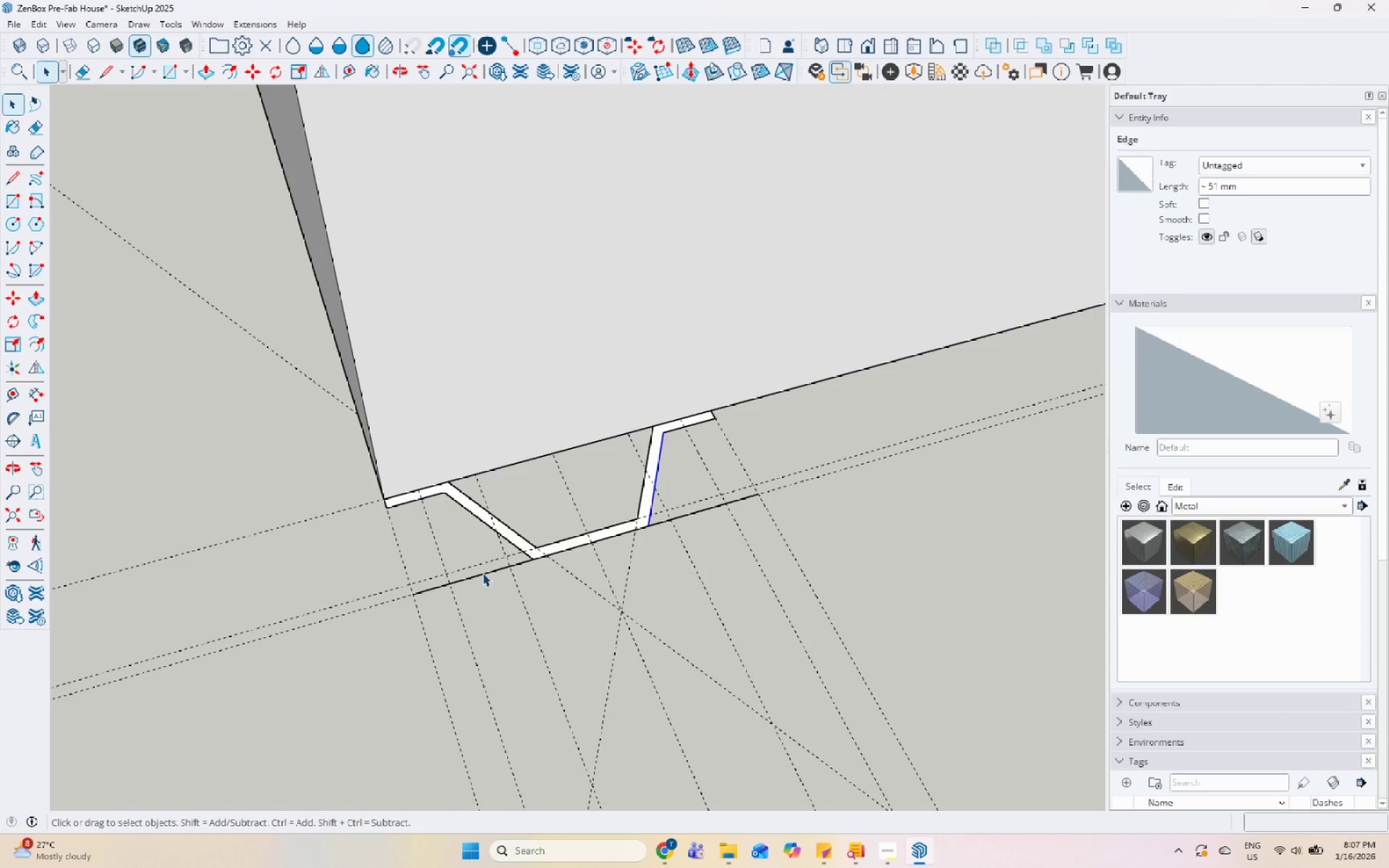 
right_click([483, 573])
 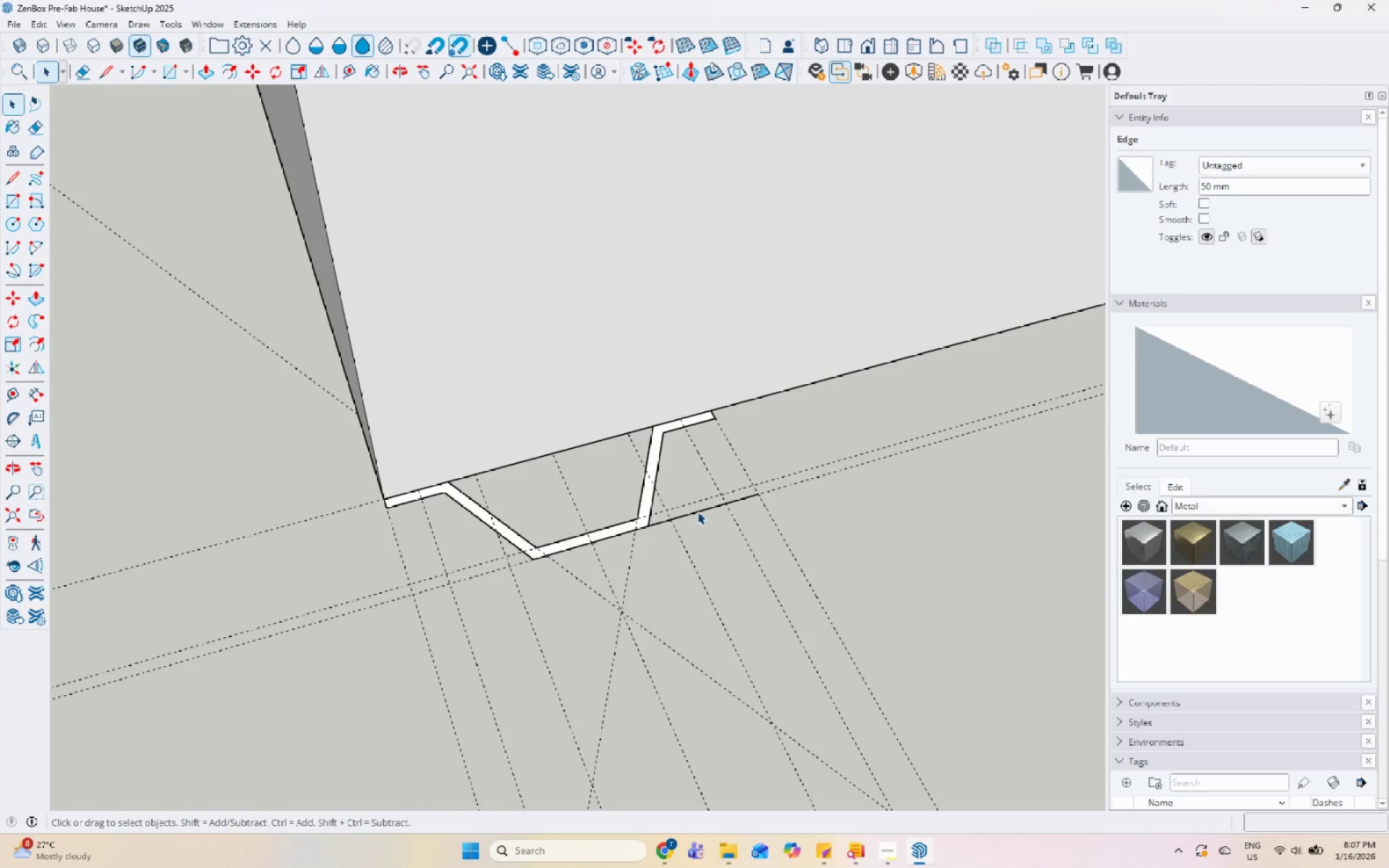 
left_click([698, 511])
 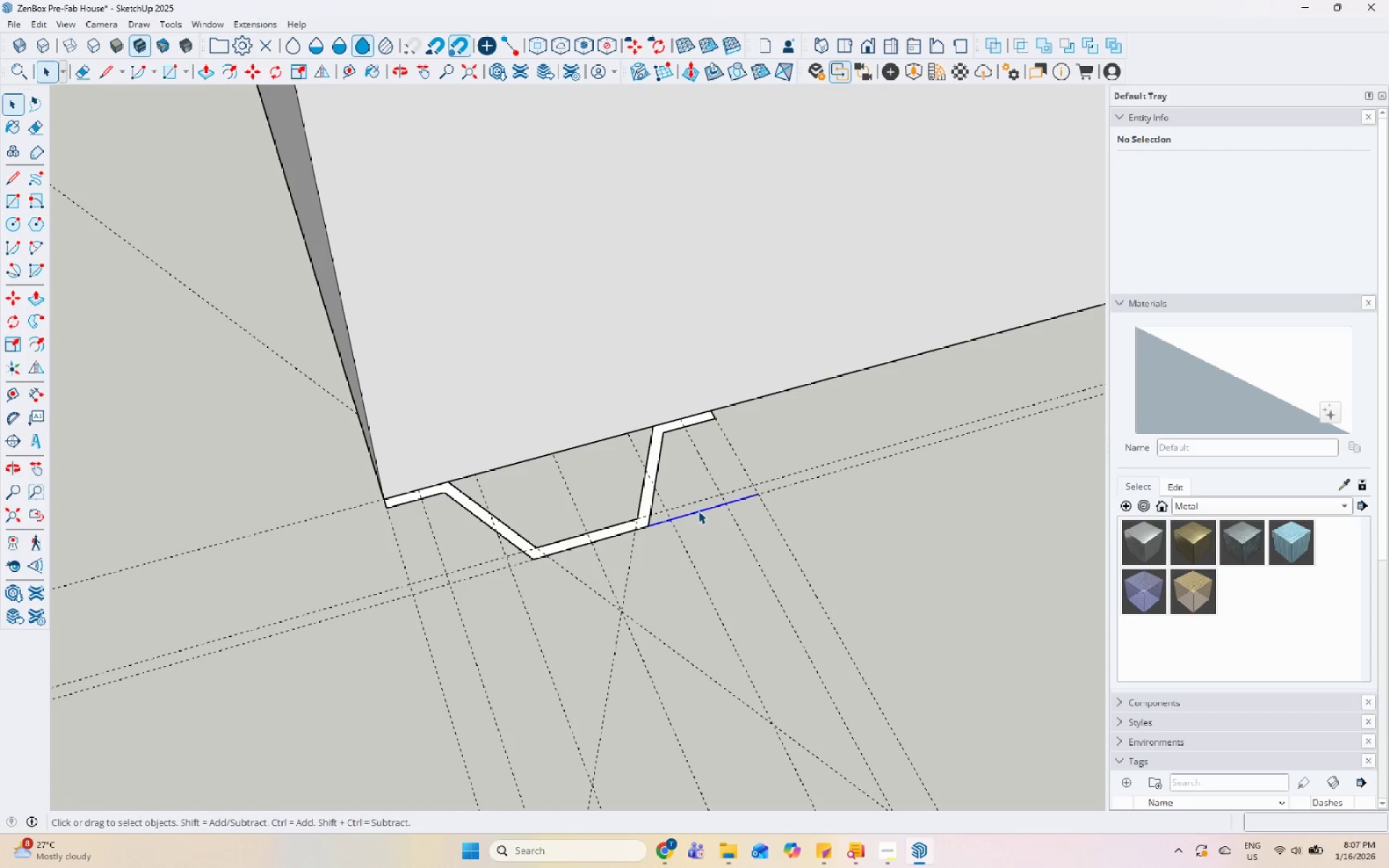 
right_click([698, 511])
 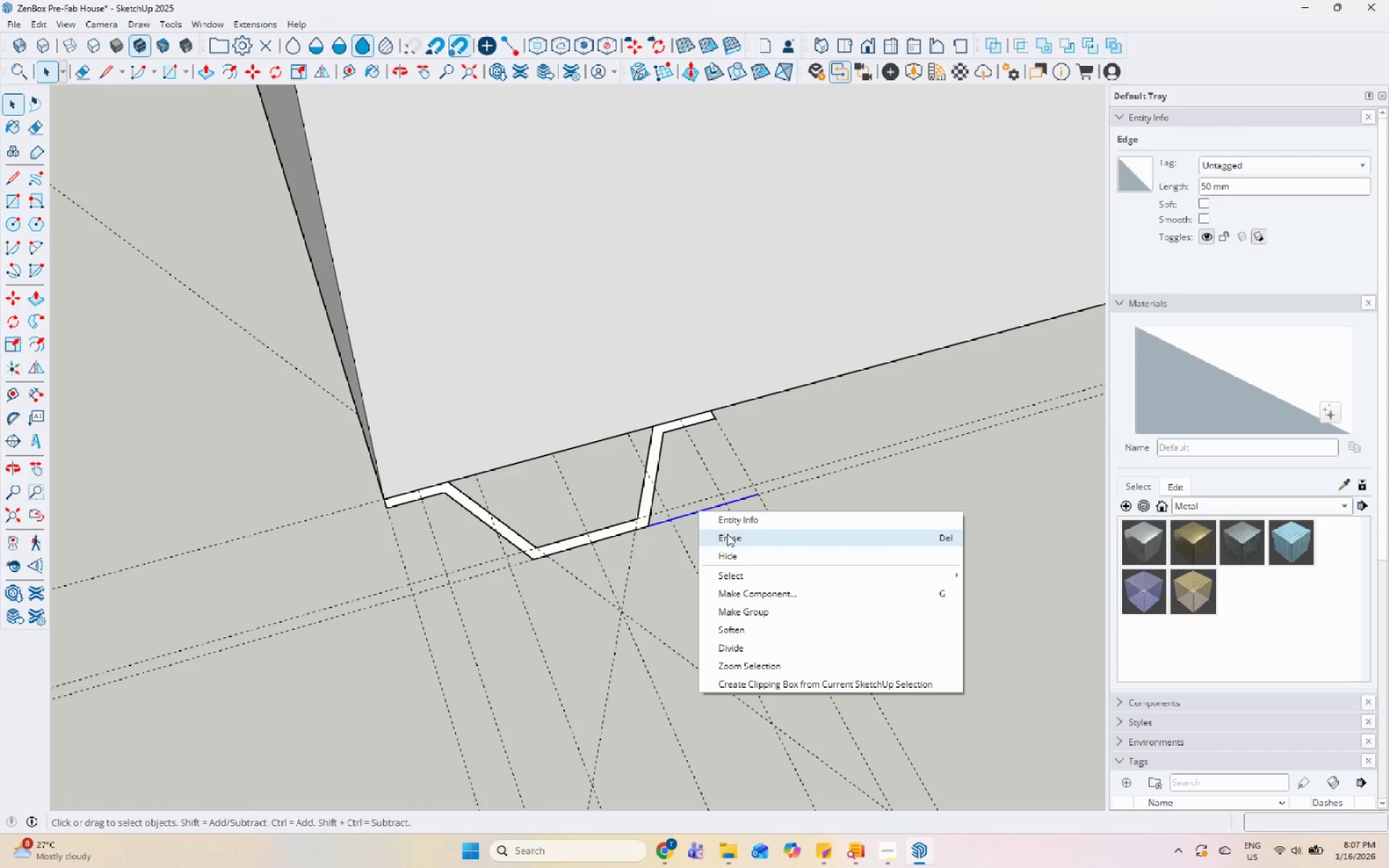 
left_click([727, 535])
 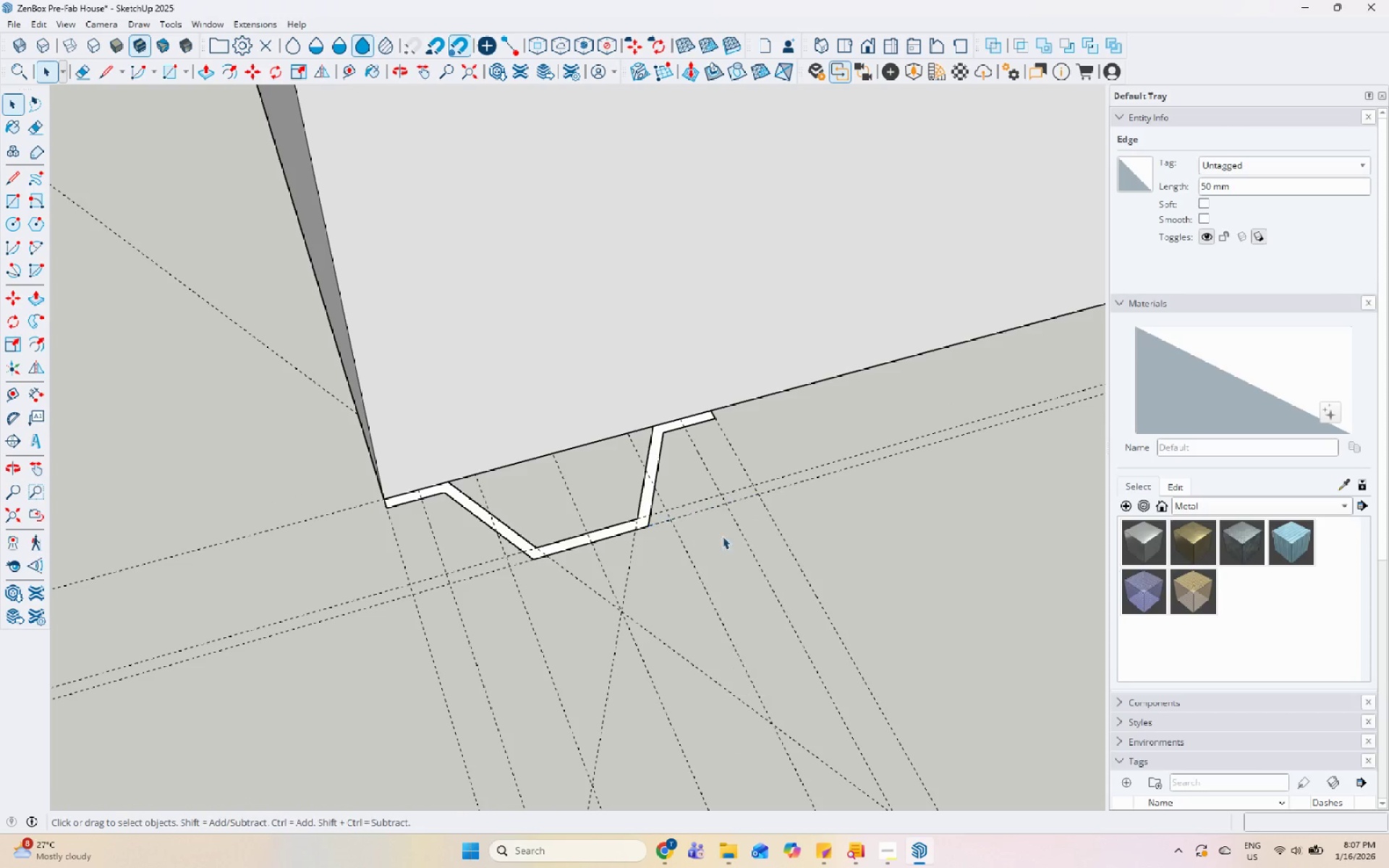 
scroll: coordinate [668, 568], scroll_direction: down, amount: 6.0
 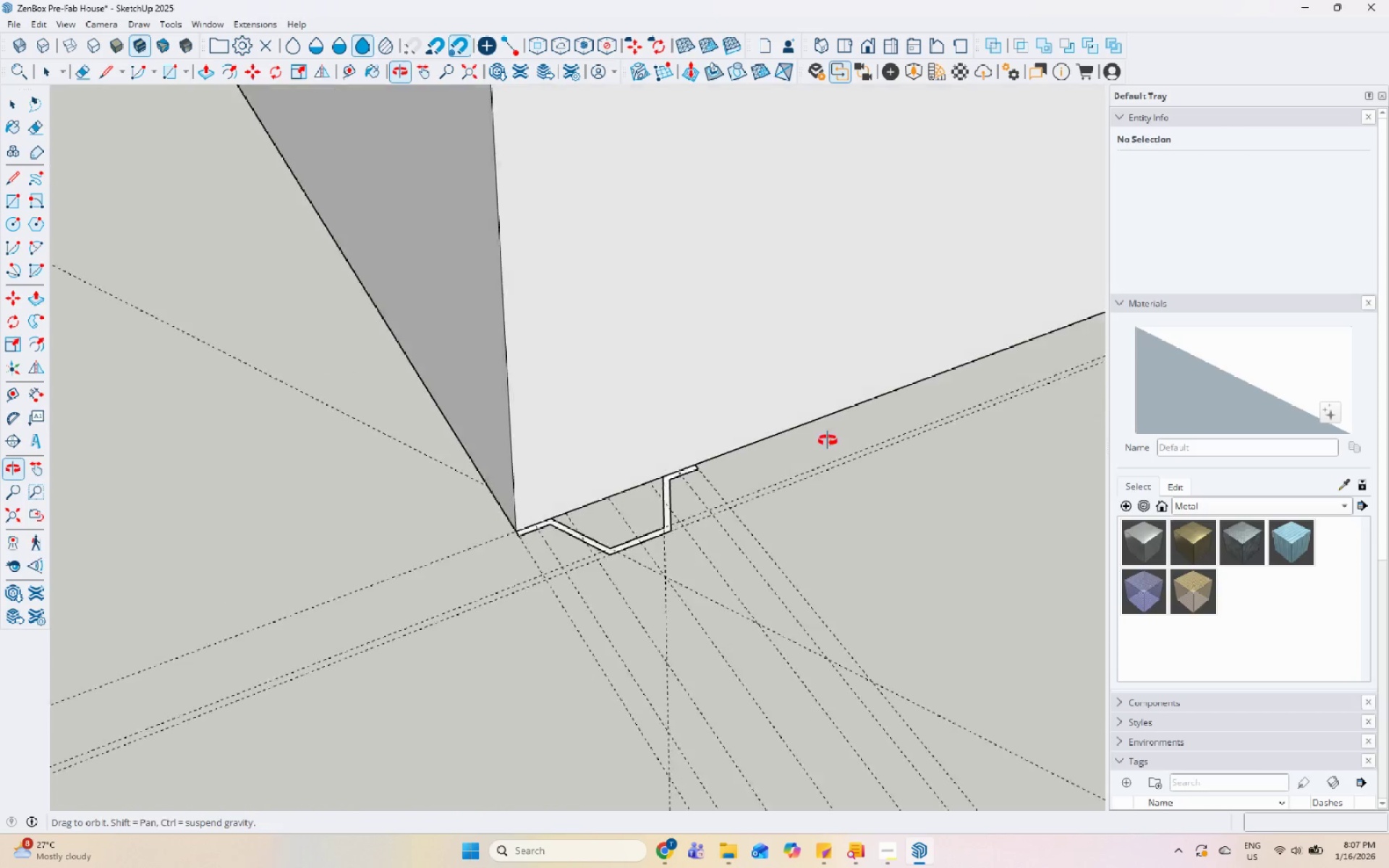 
scroll: coordinate [663, 529], scroll_direction: up, amount: 5.0
 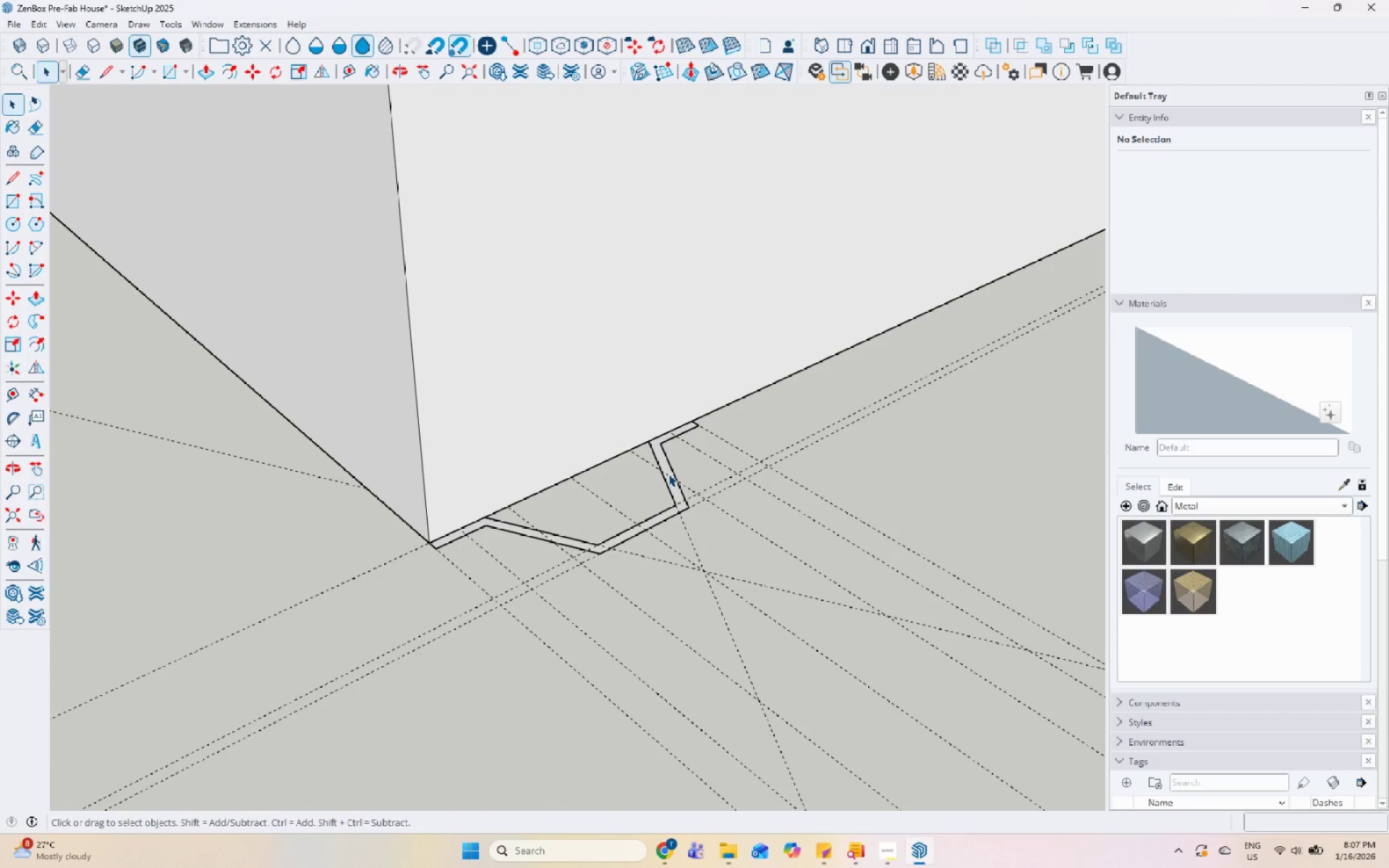 
double_click([668, 465])
 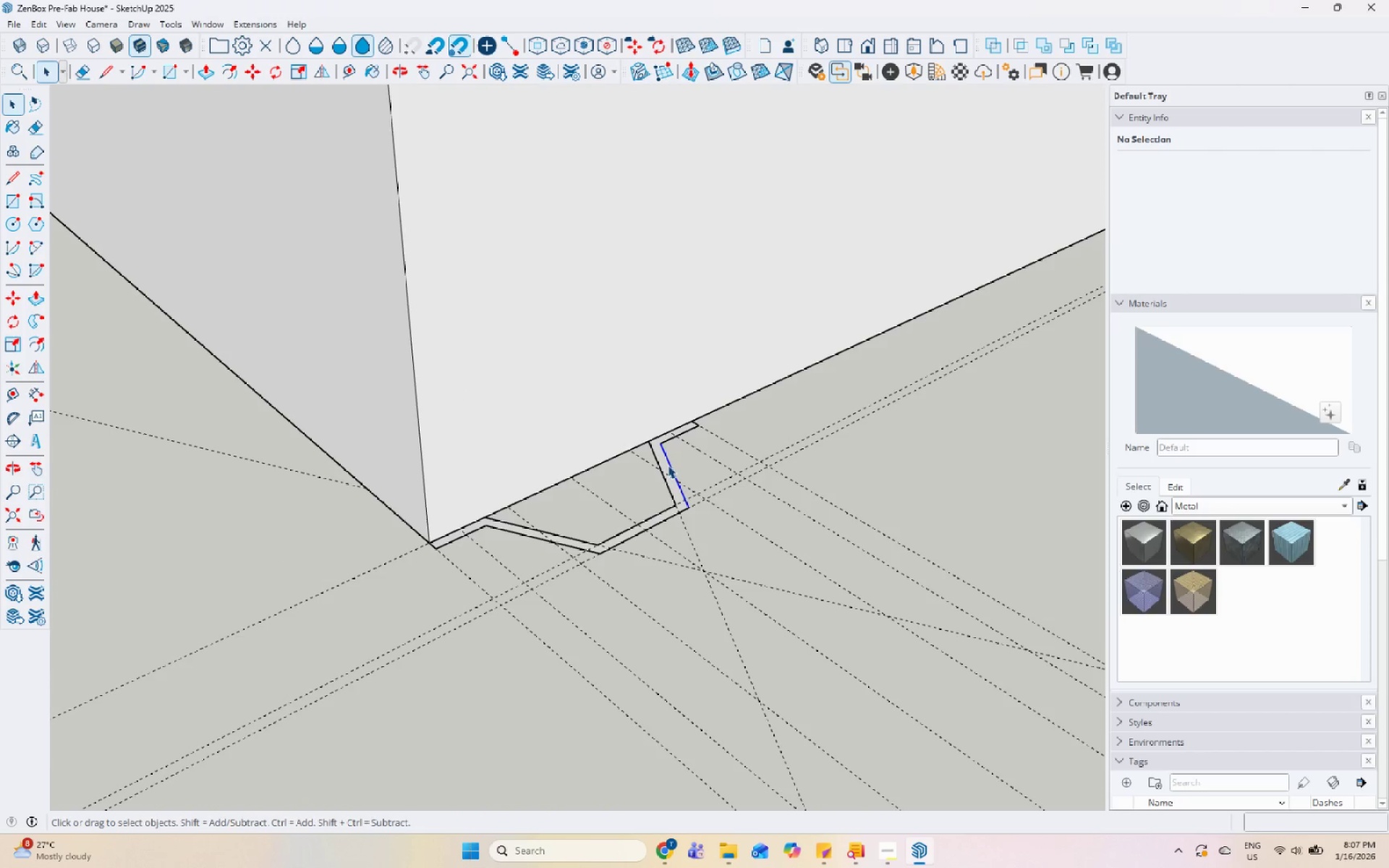 
left_click([666, 465])
 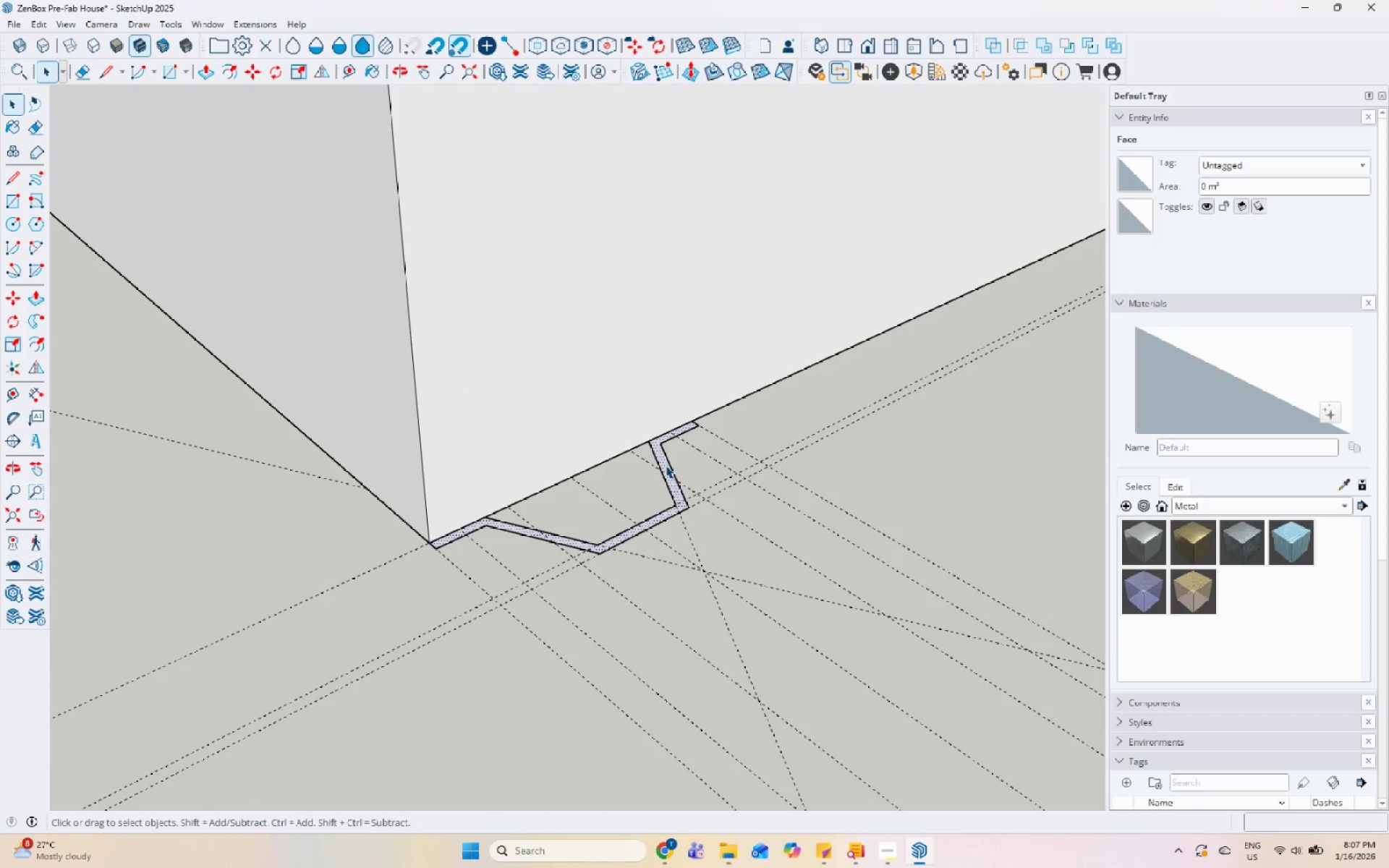 
key(P)
 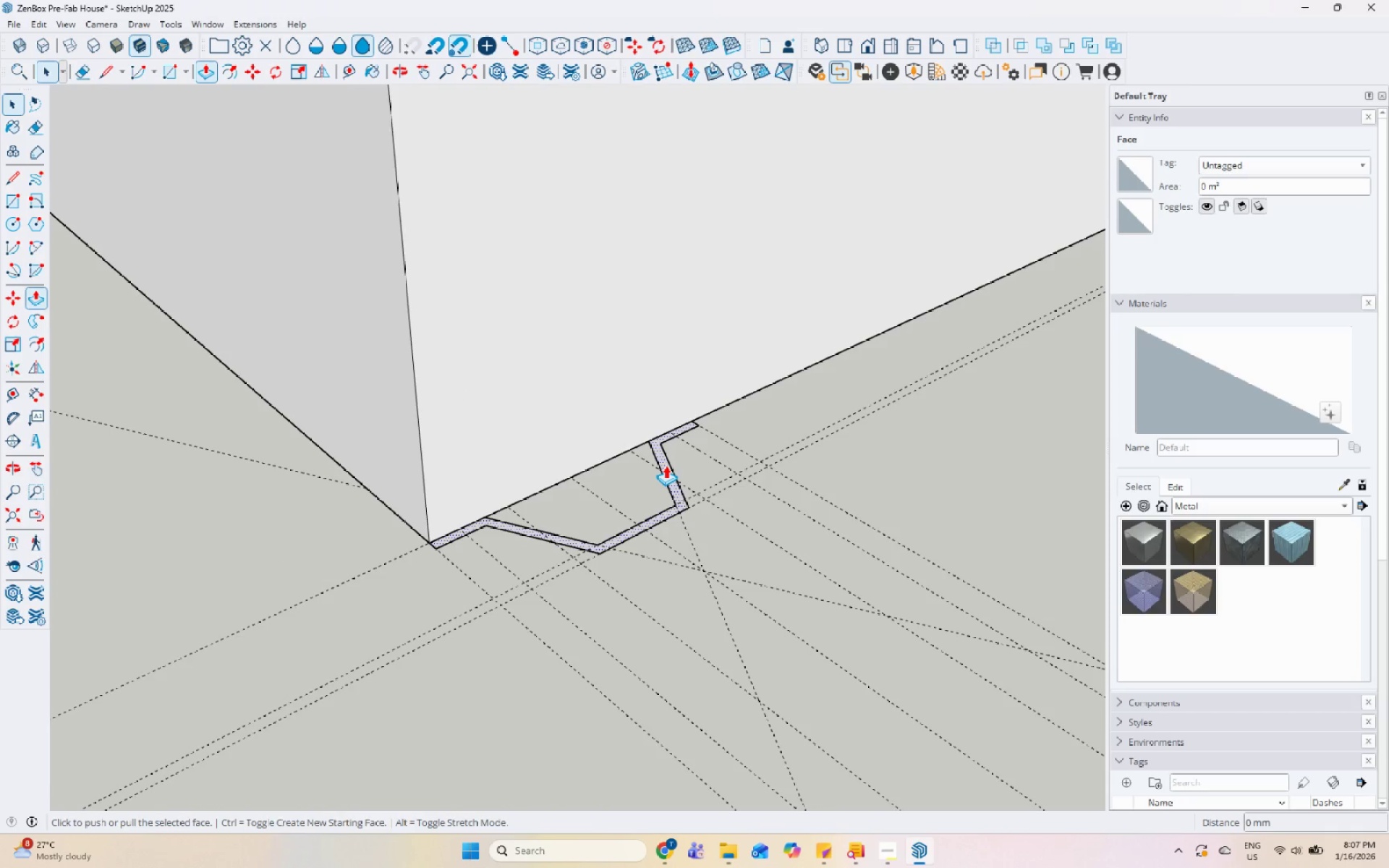 
left_click([666, 465])
 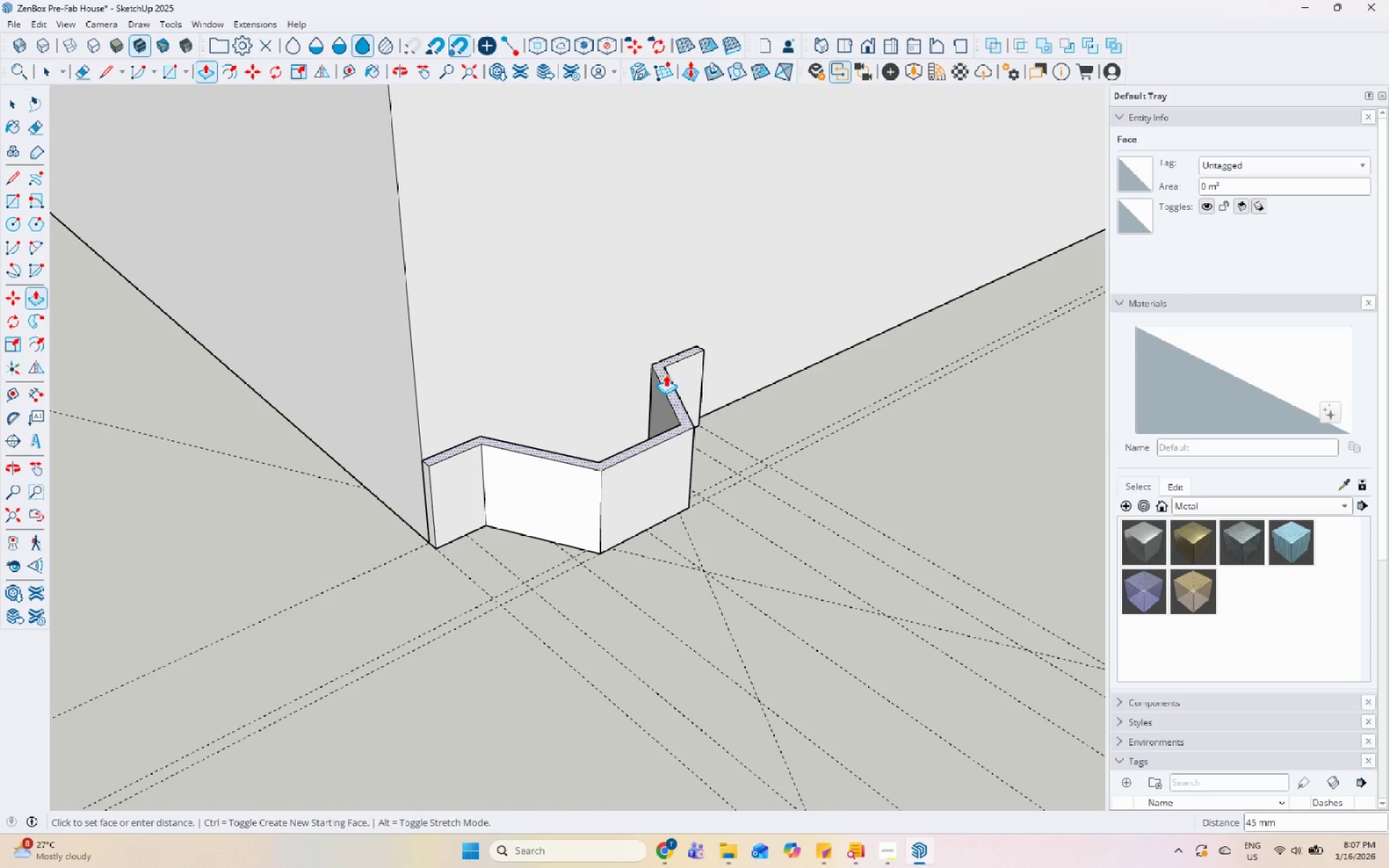 
scroll: coordinate [574, 362], scroll_direction: down, amount: 30.0
 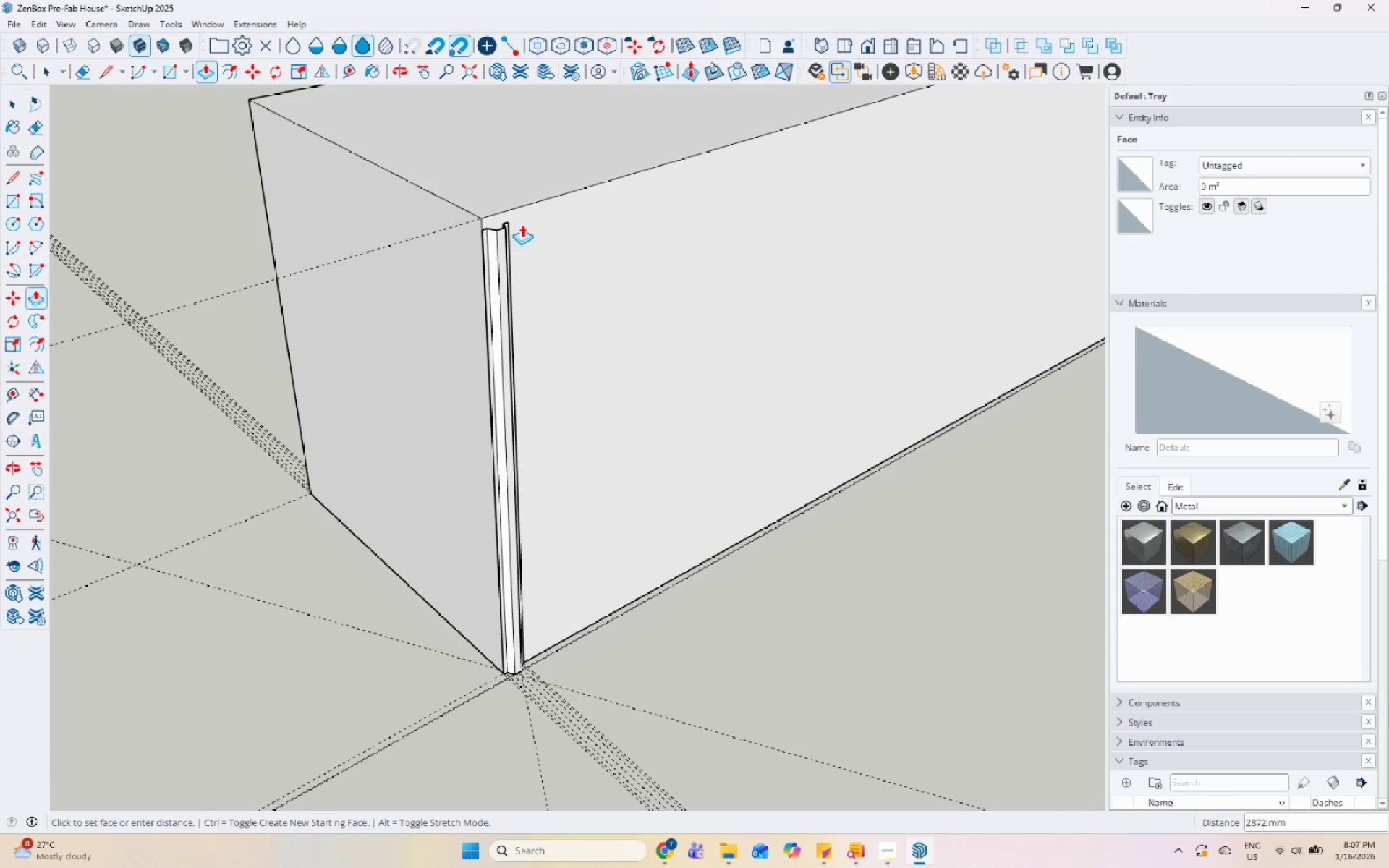 
left_click([527, 206])
 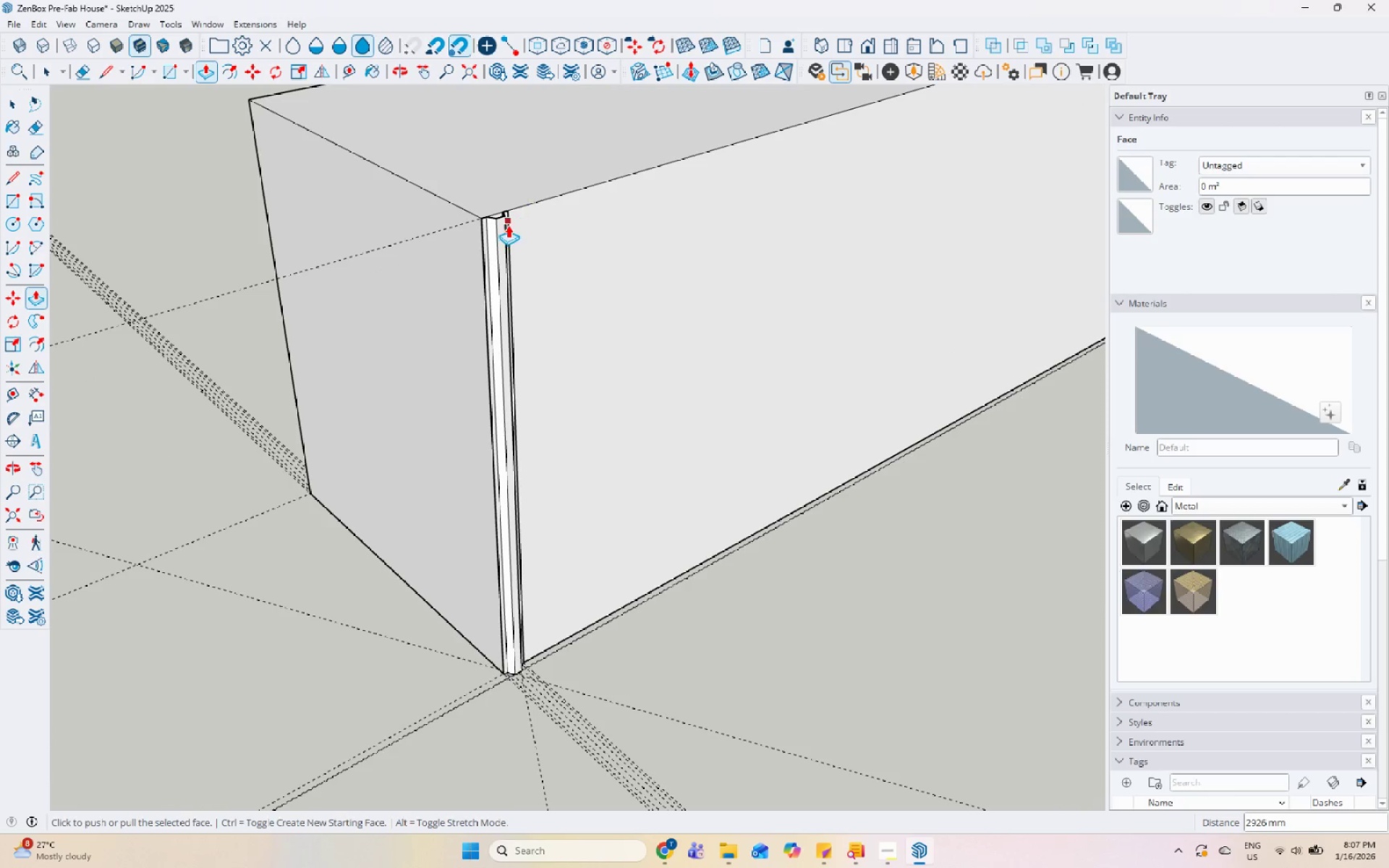 
middle_click([508, 225])
 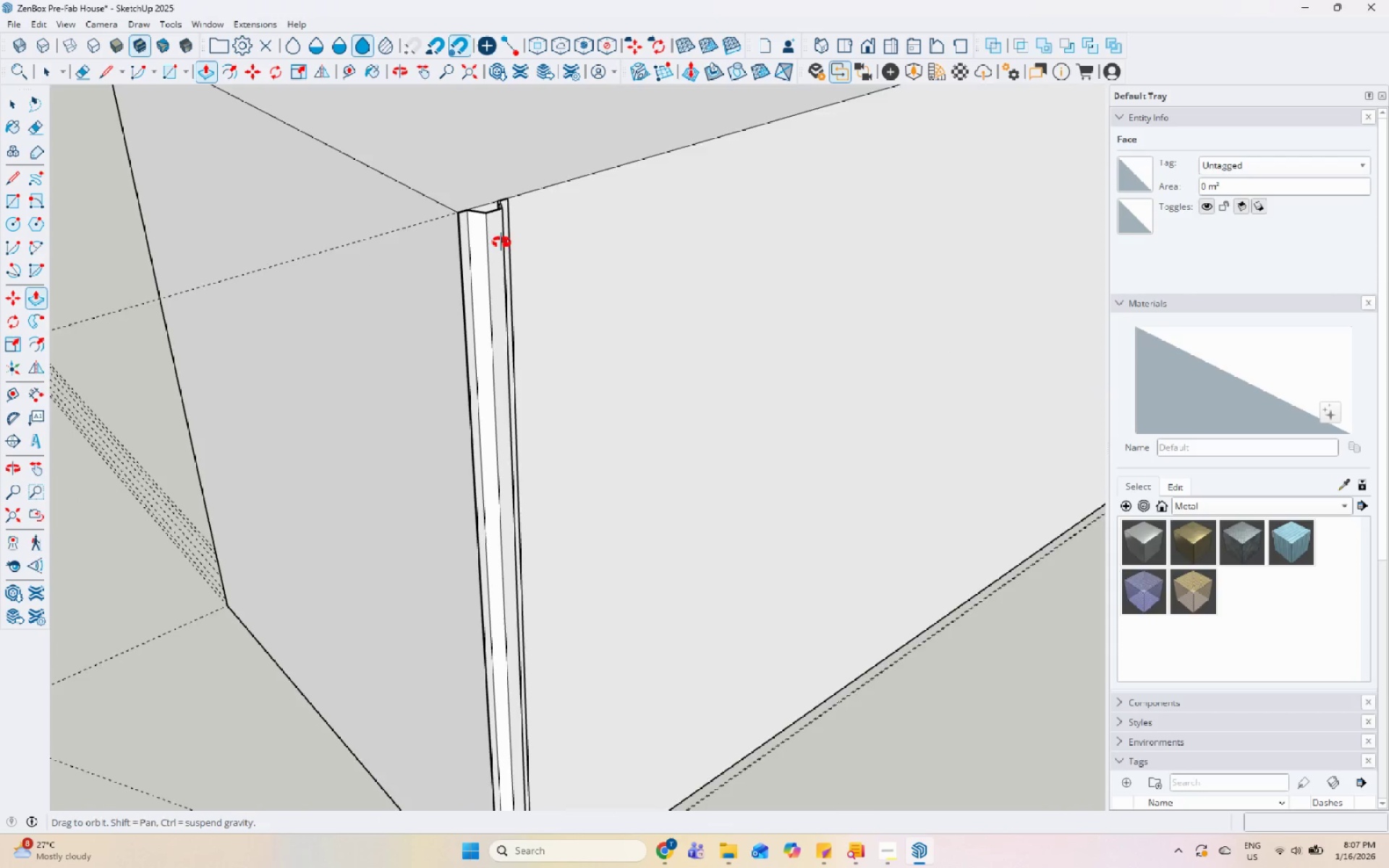 
key(Space)
 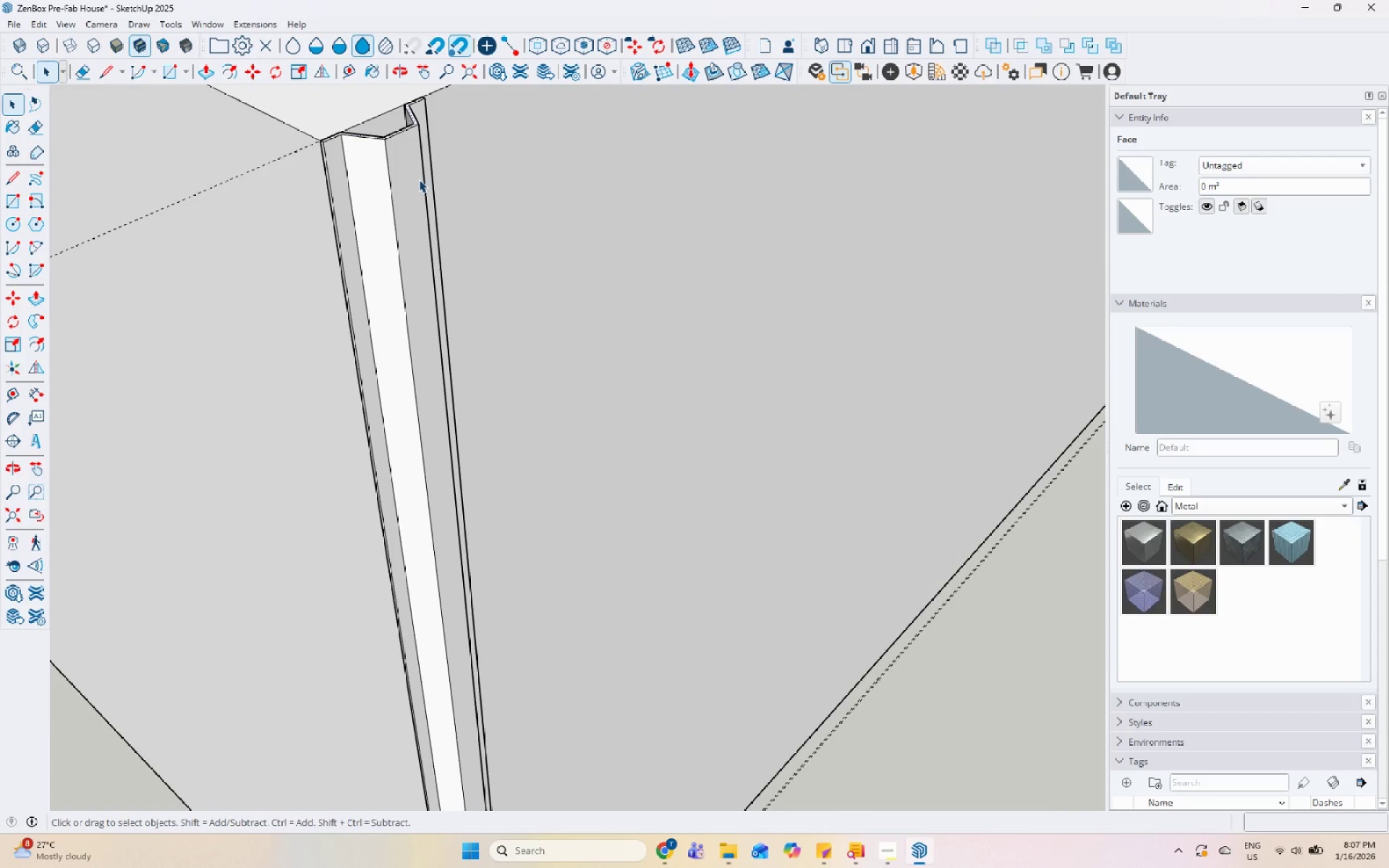 
double_click([420, 179])
 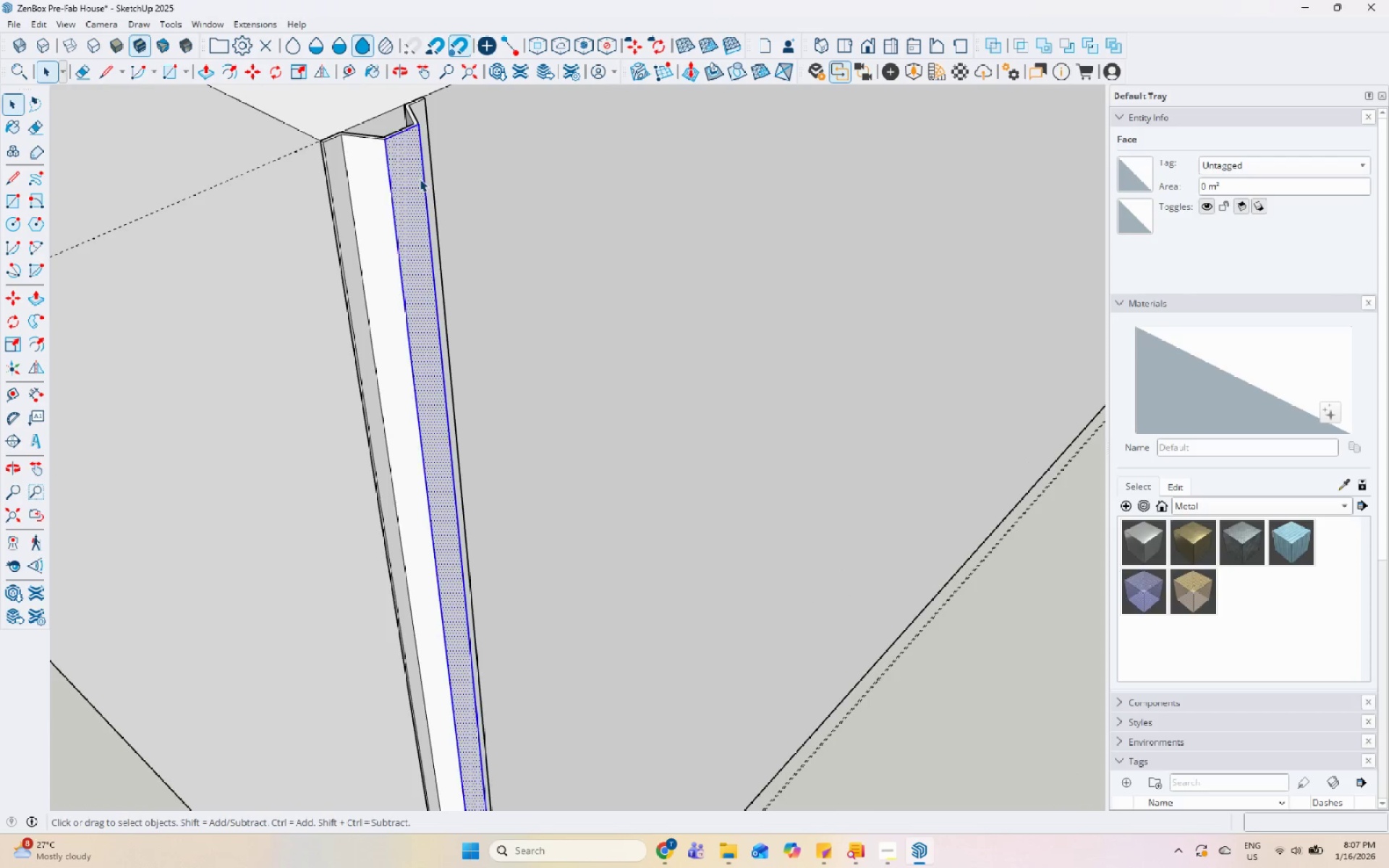 
scroll: coordinate [438, 242], scroll_direction: up, amount: 12.0
 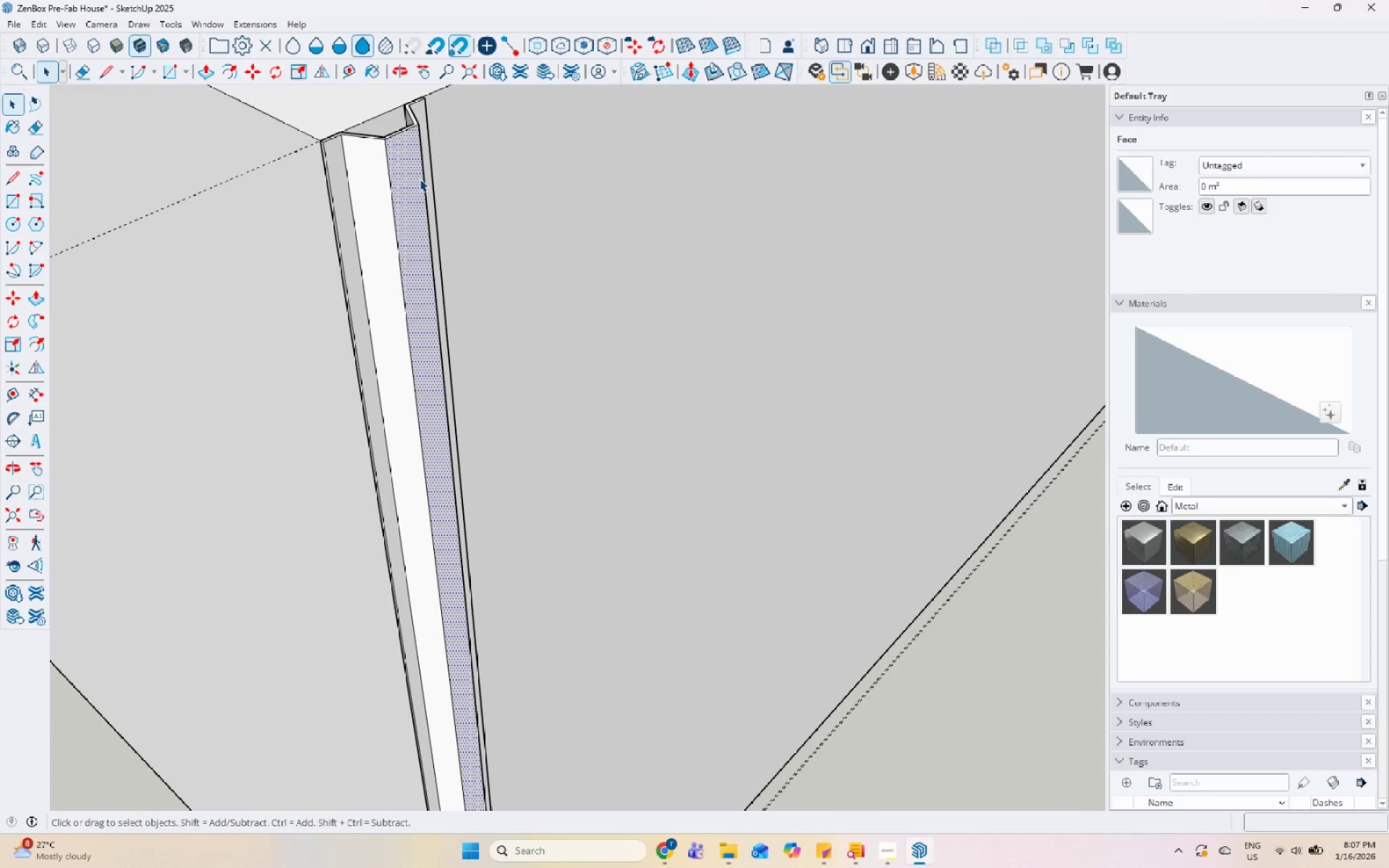 
triple_click([420, 179])
 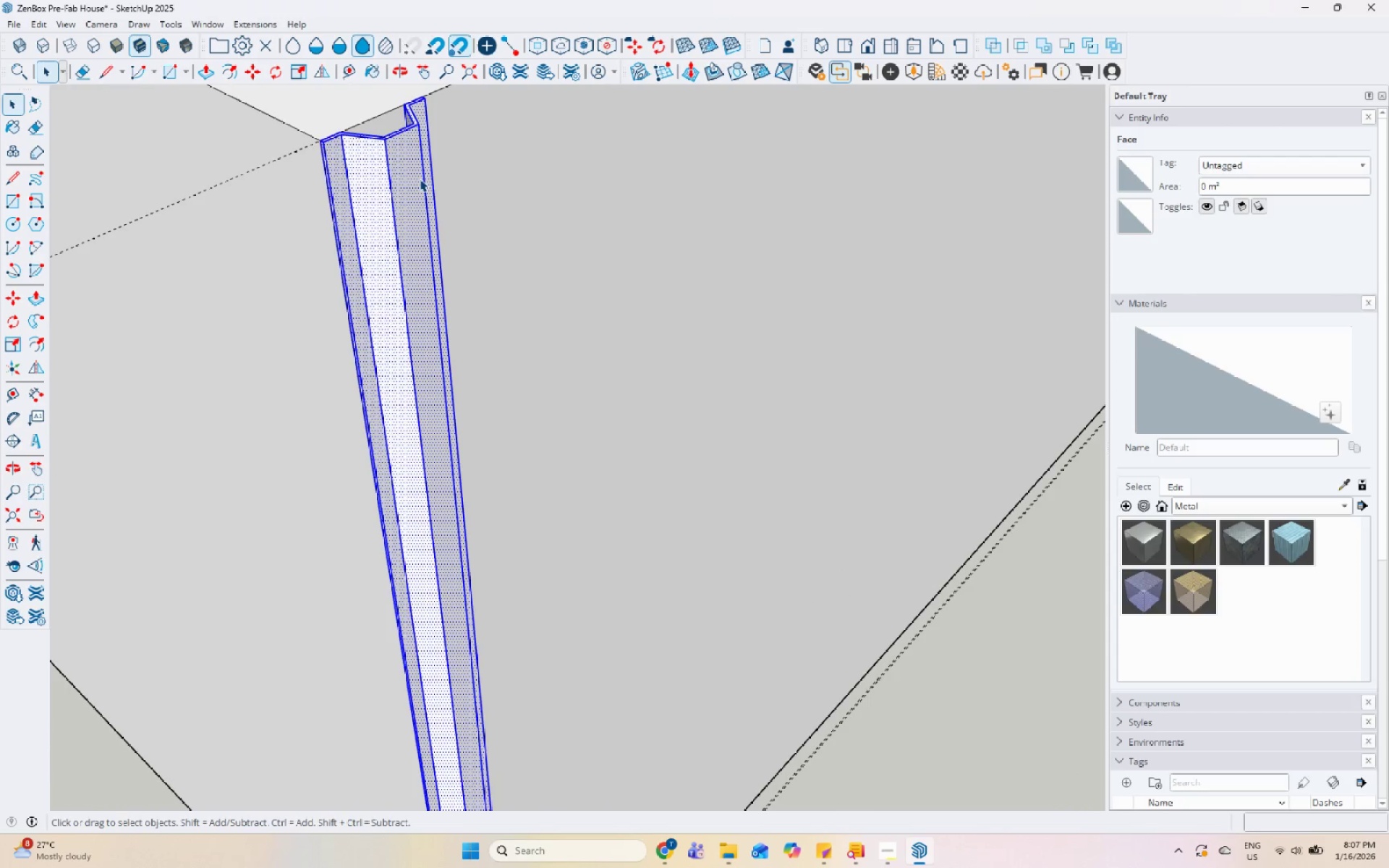 
triple_click([420, 179])
 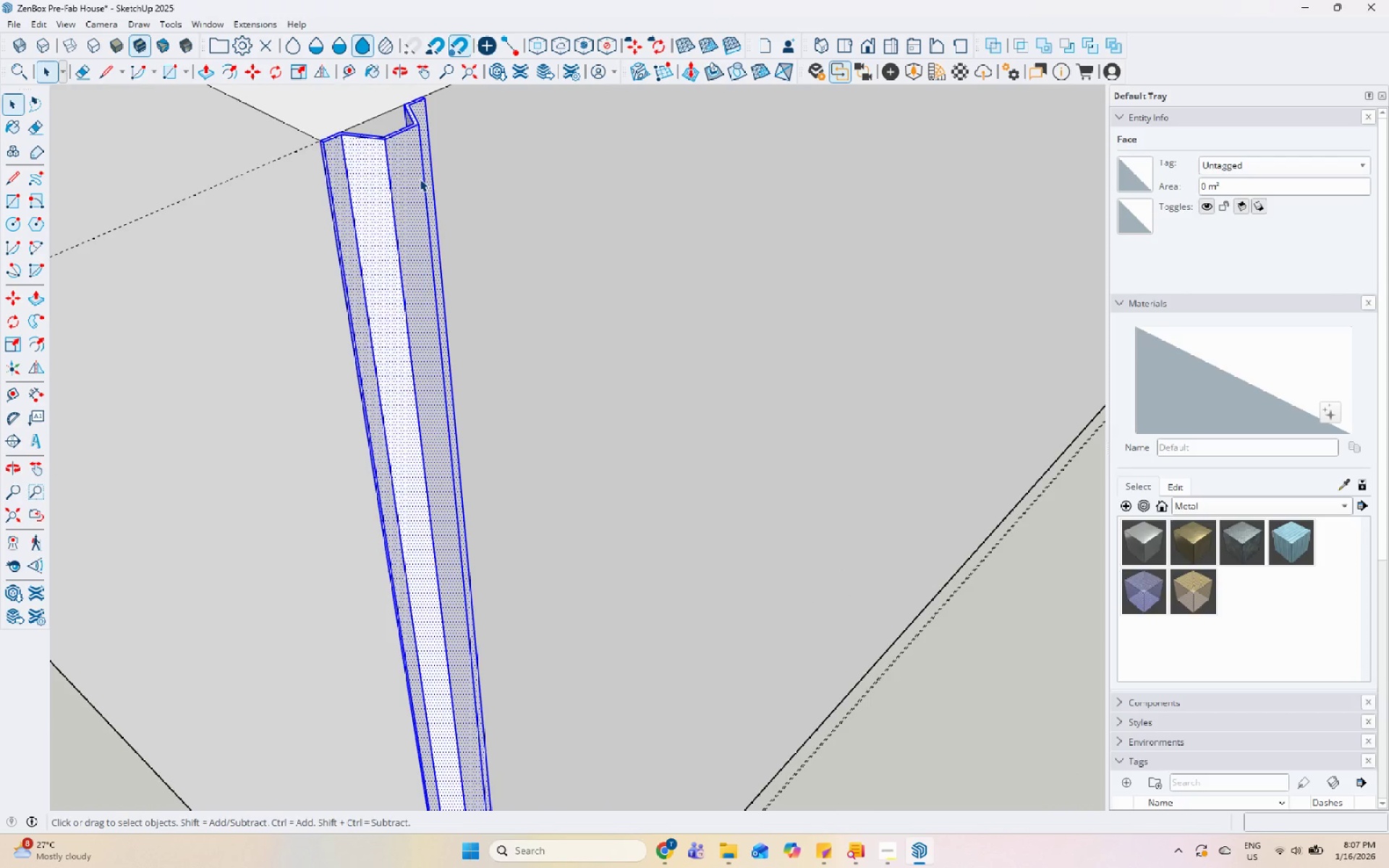 
right_click([420, 179])
 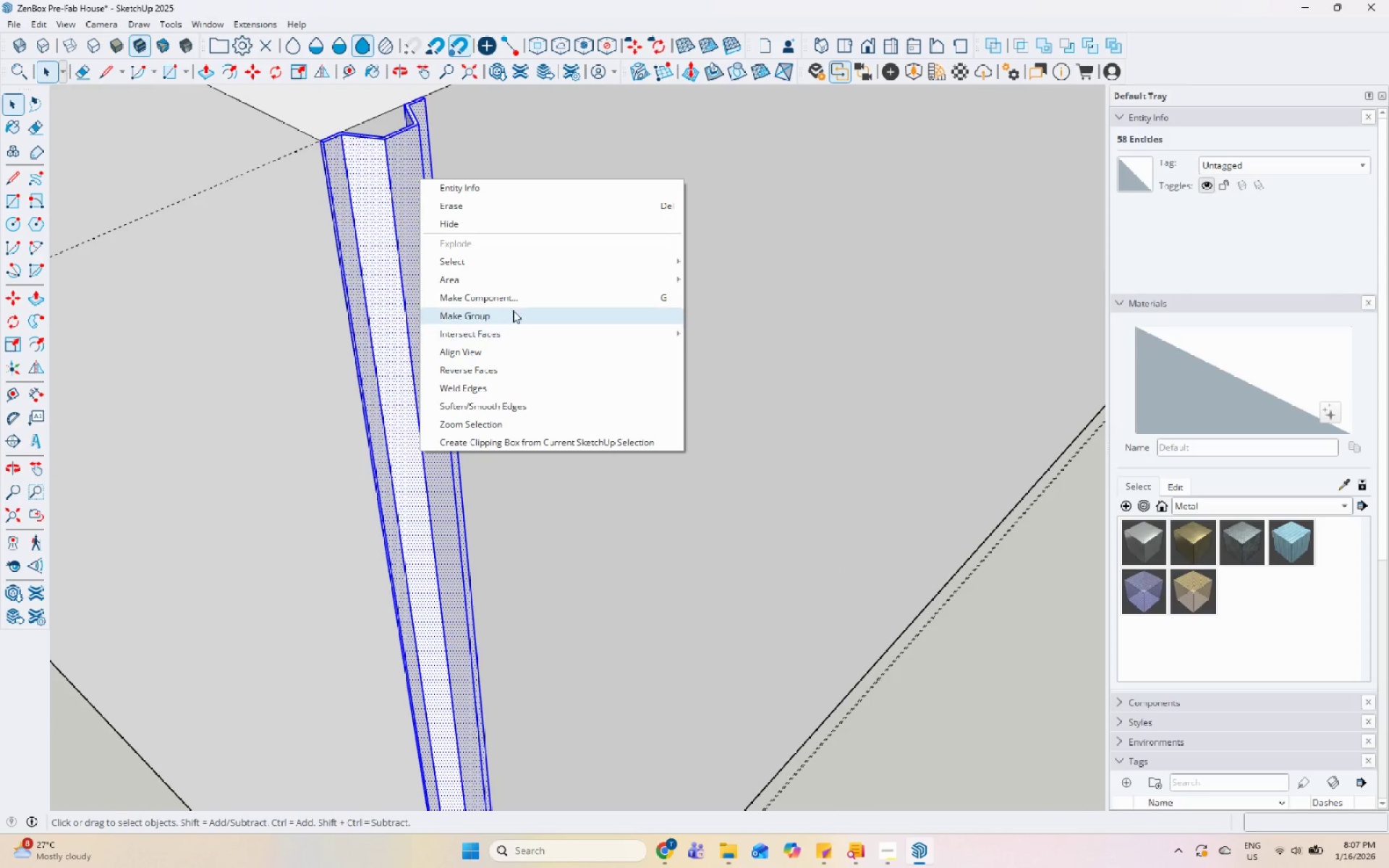 
left_click([513, 310])
 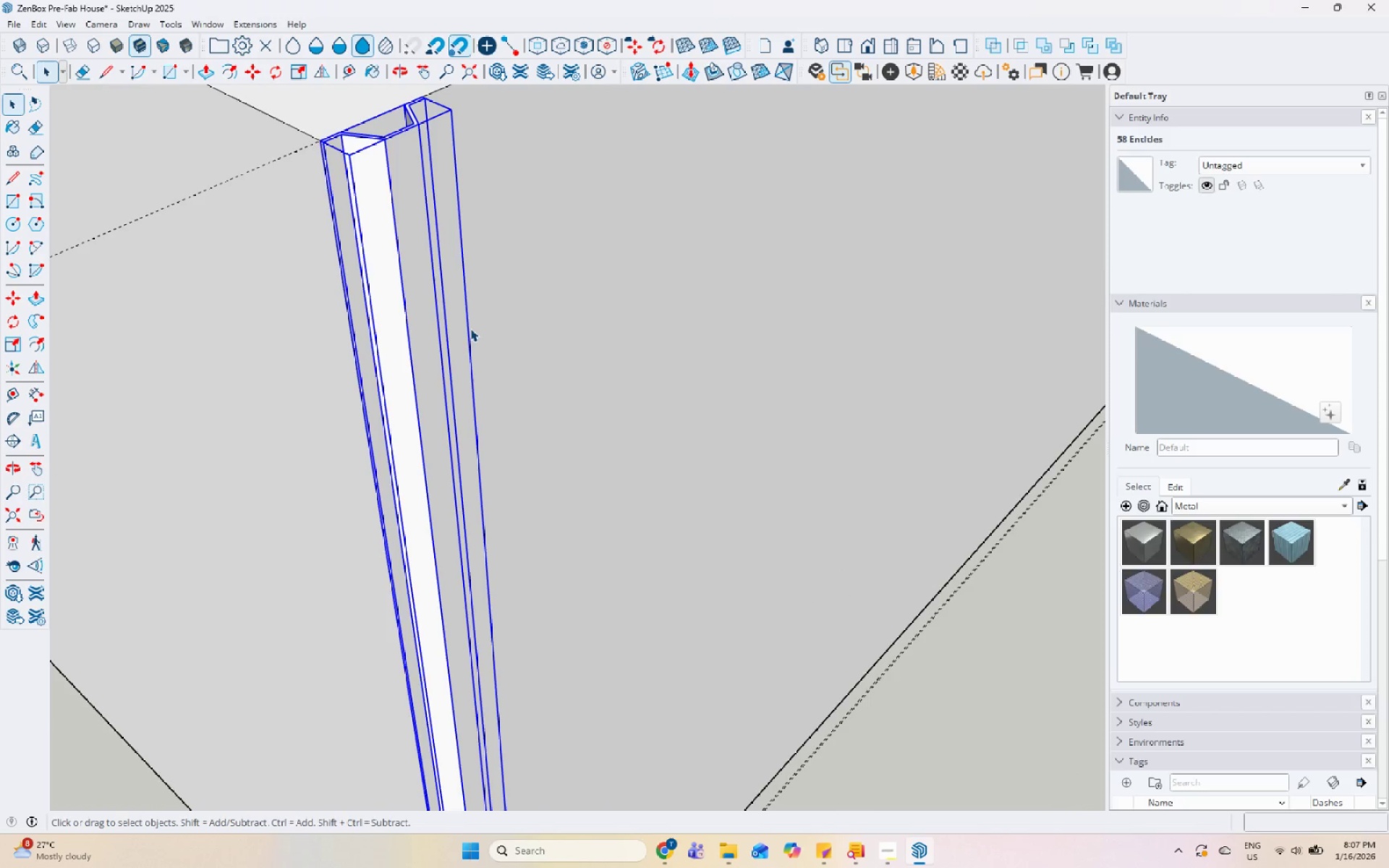 
scroll: coordinate [454, 435], scroll_direction: down, amount: 9.0
 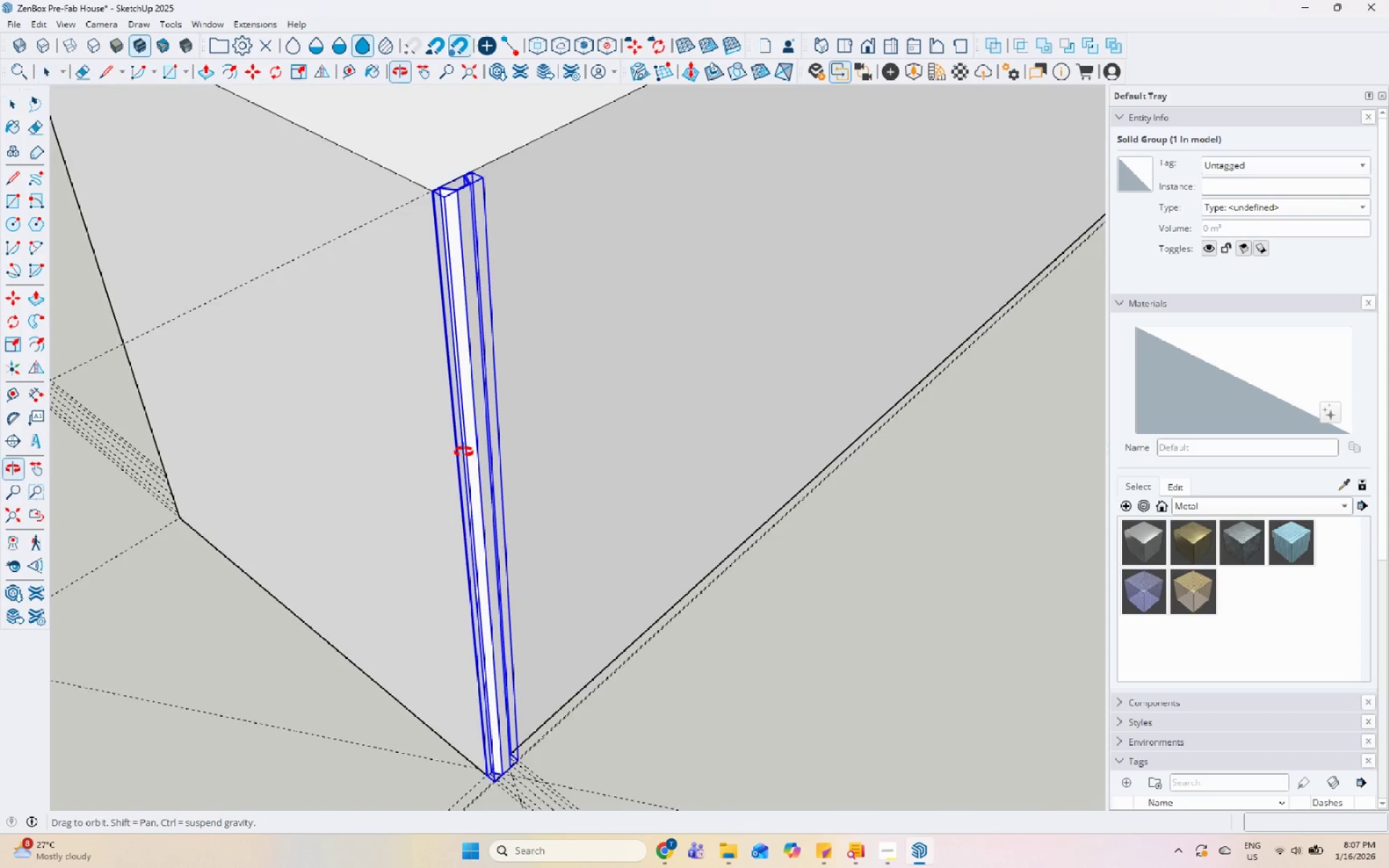 
key(S)
 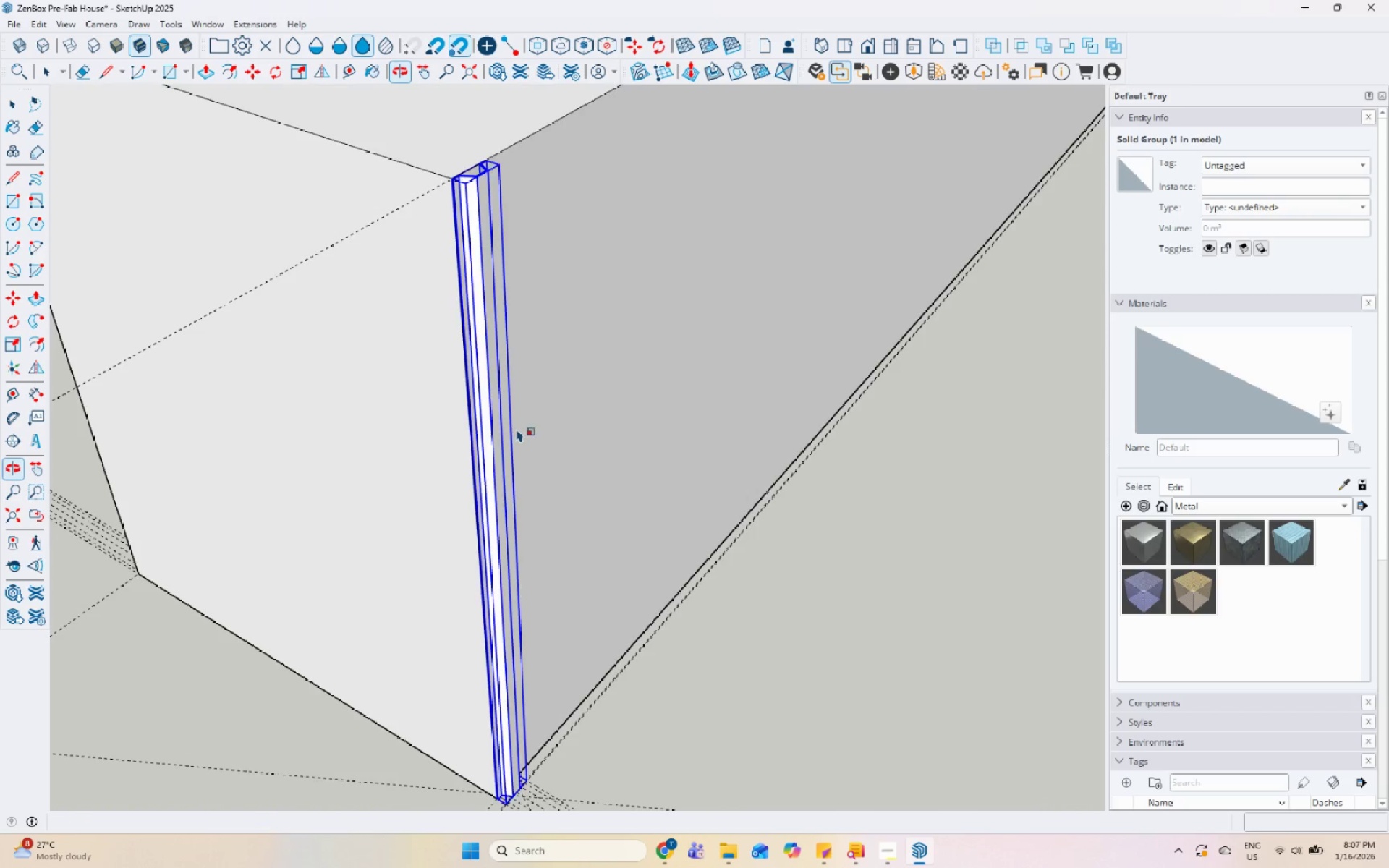 
left_click([503, 609])
 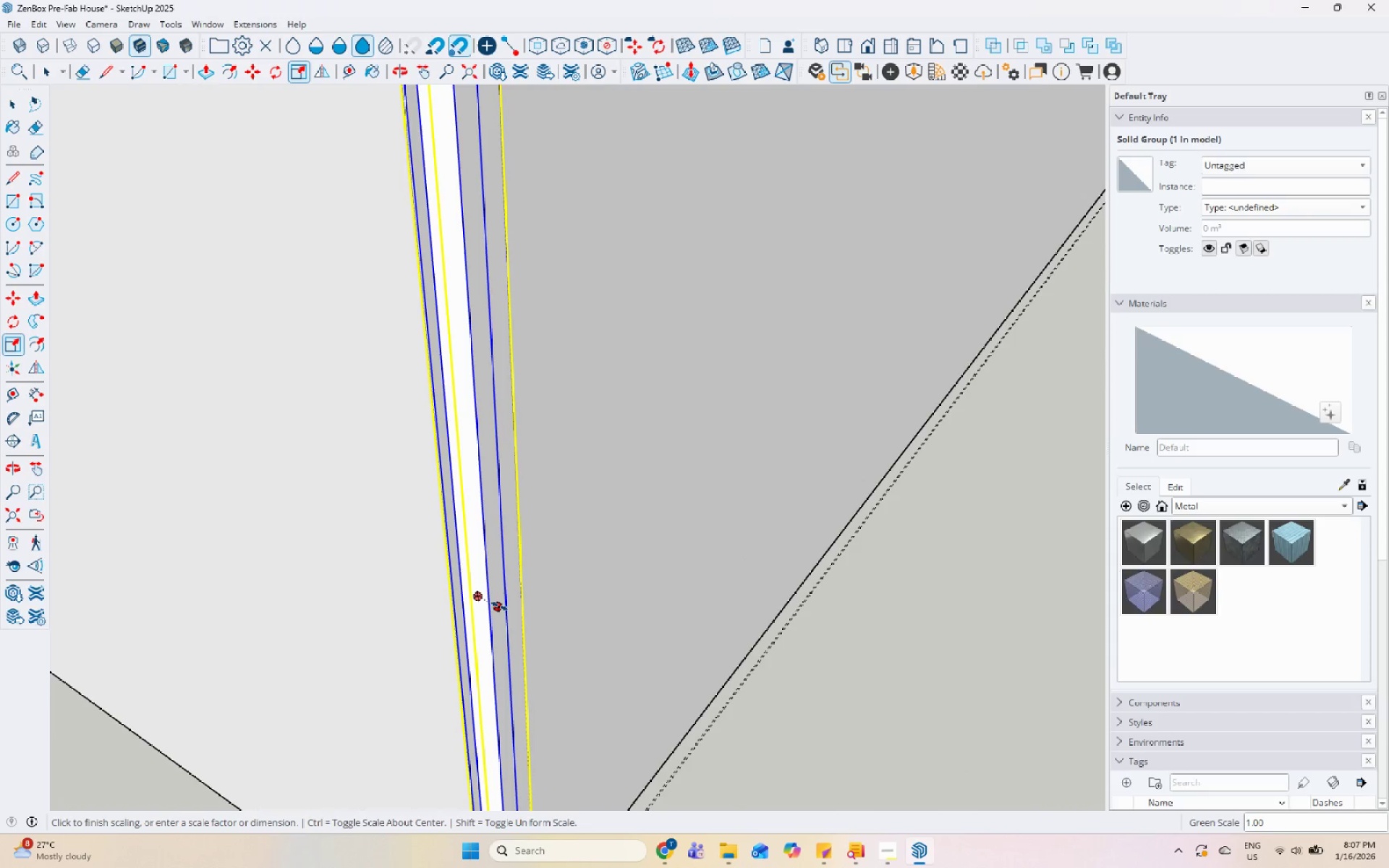 
scroll: coordinate [501, 597], scroll_direction: up, amount: 6.0
 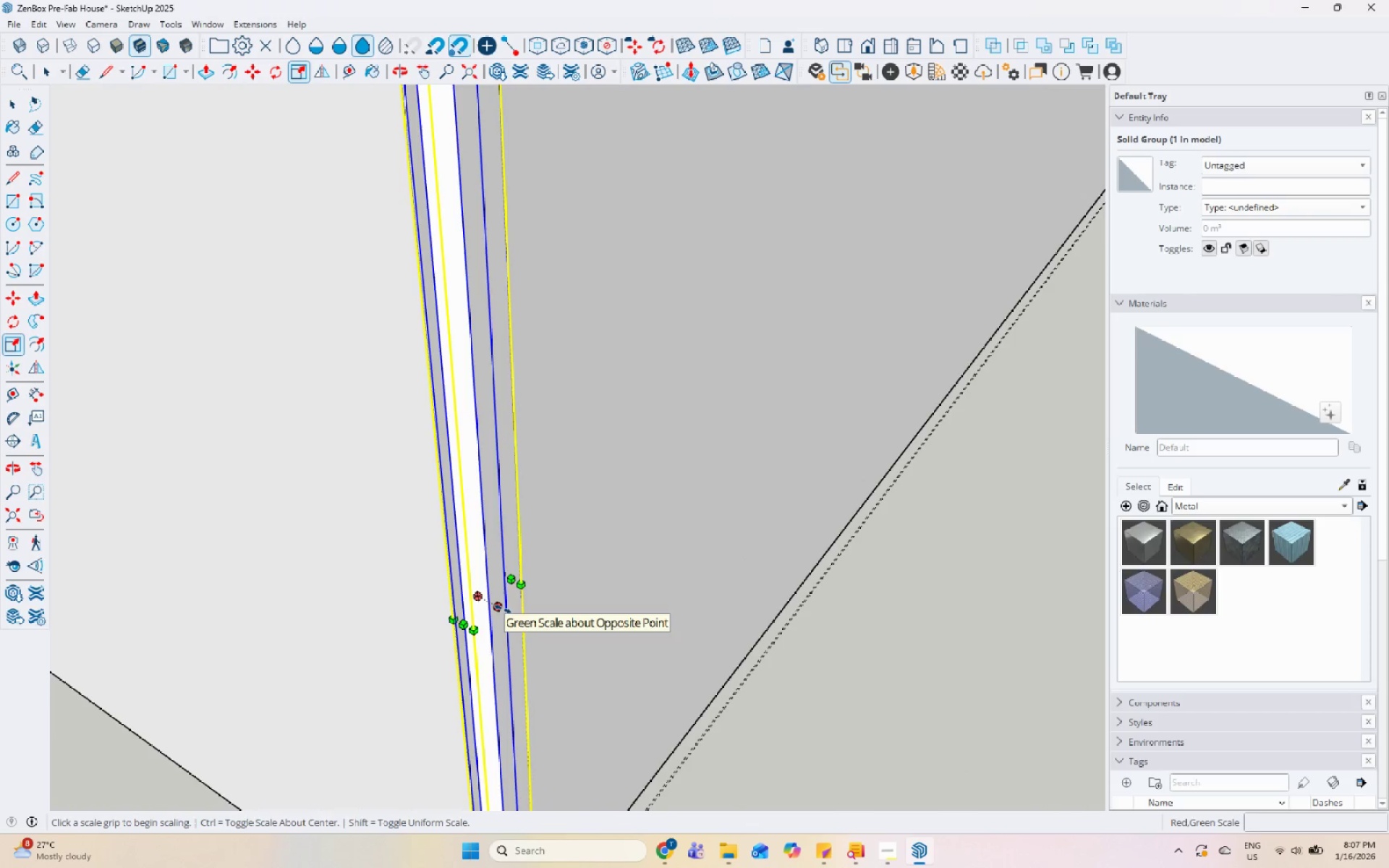 
scroll: coordinate [497, 594], scroll_direction: down, amount: 6.0
 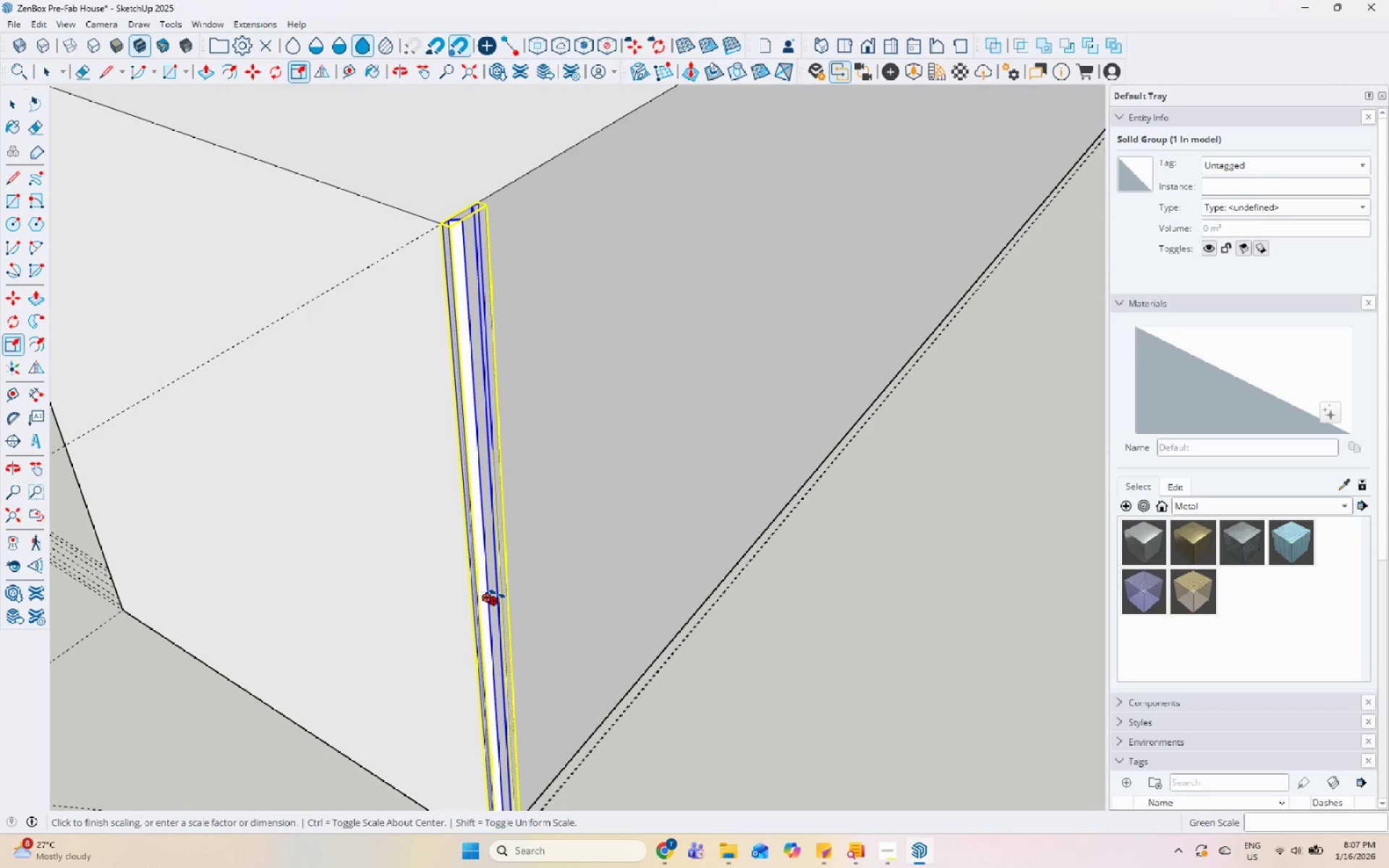 
left_click([497, 594])
 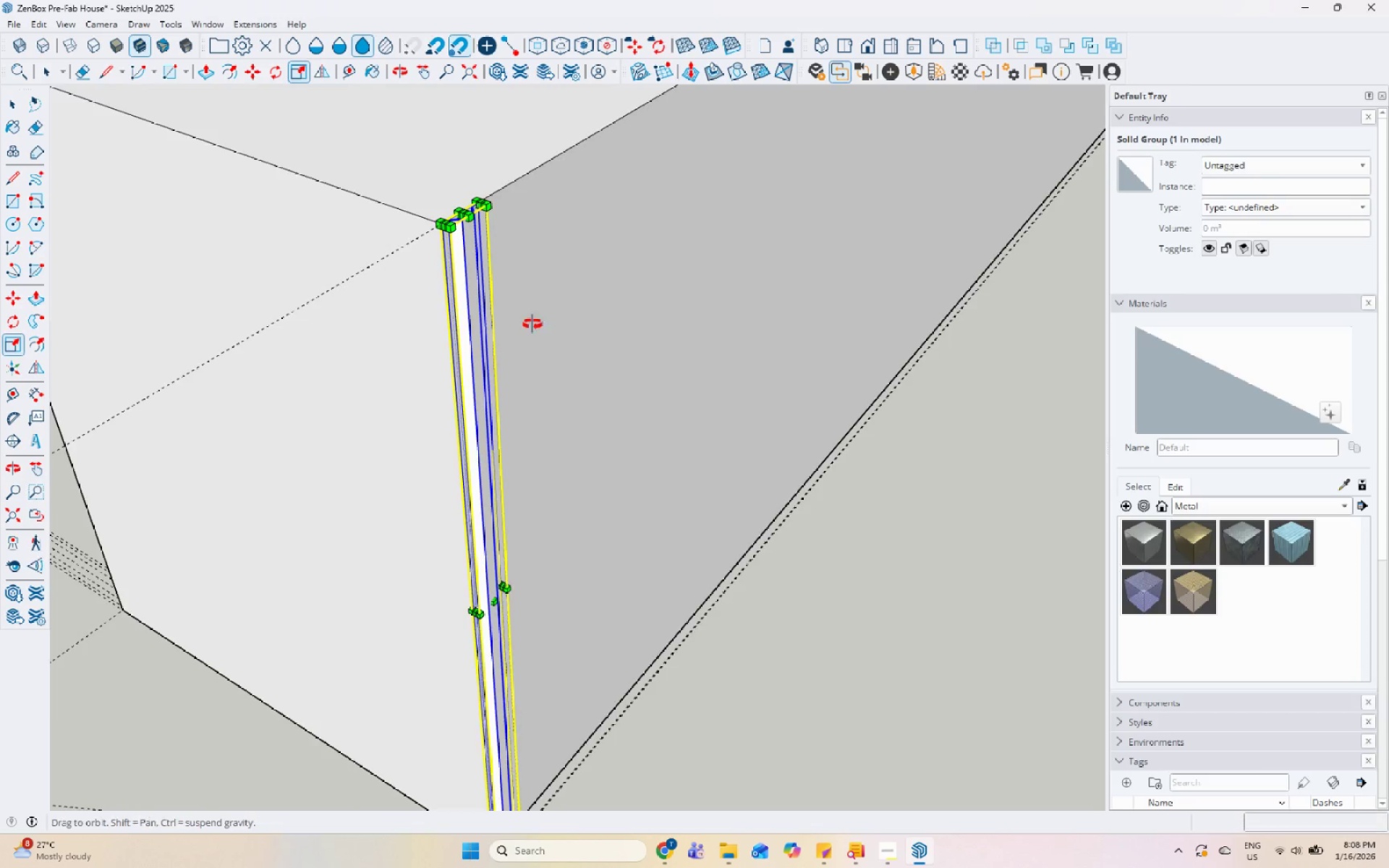 
key(Escape)
 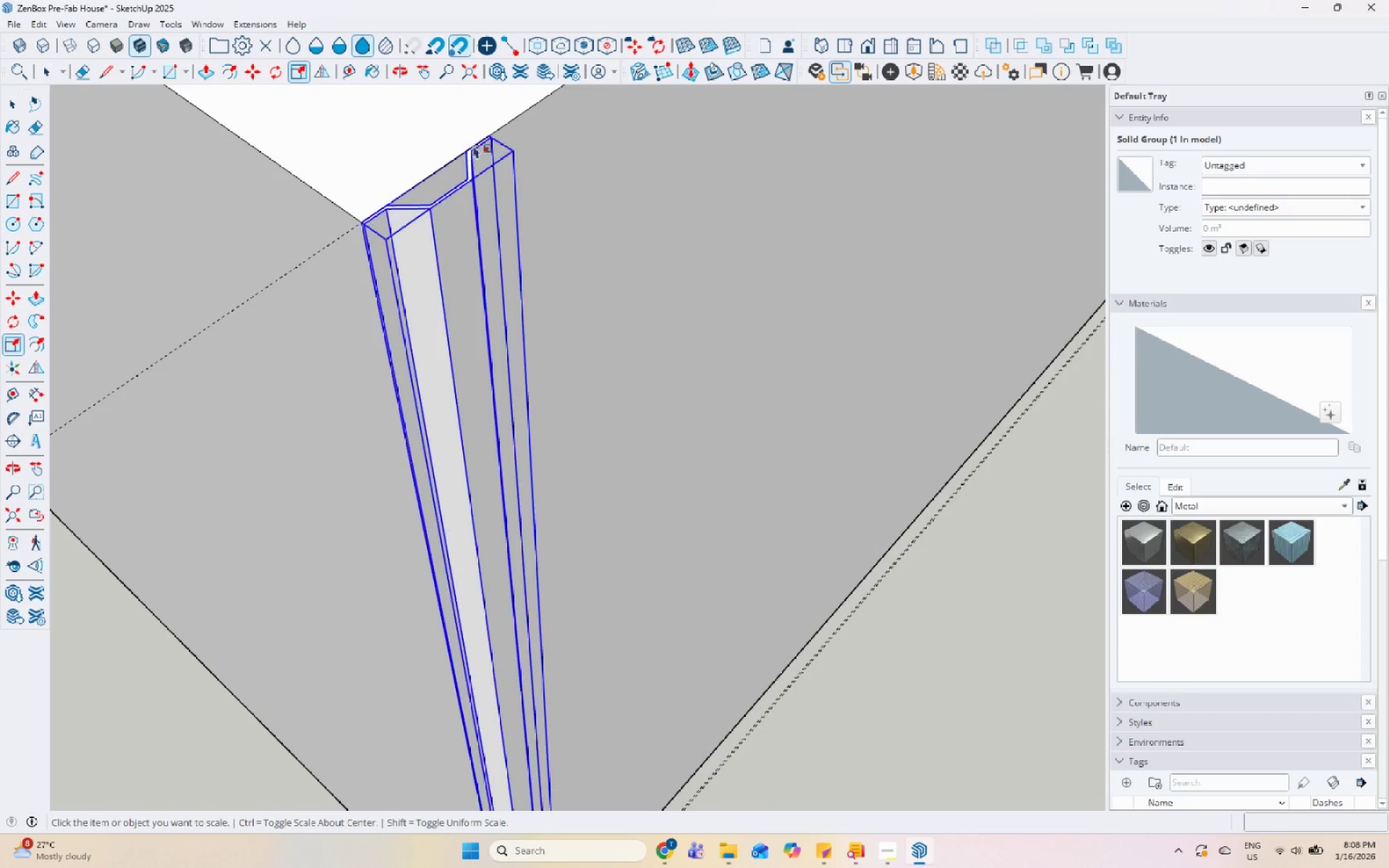 
key(Space)
 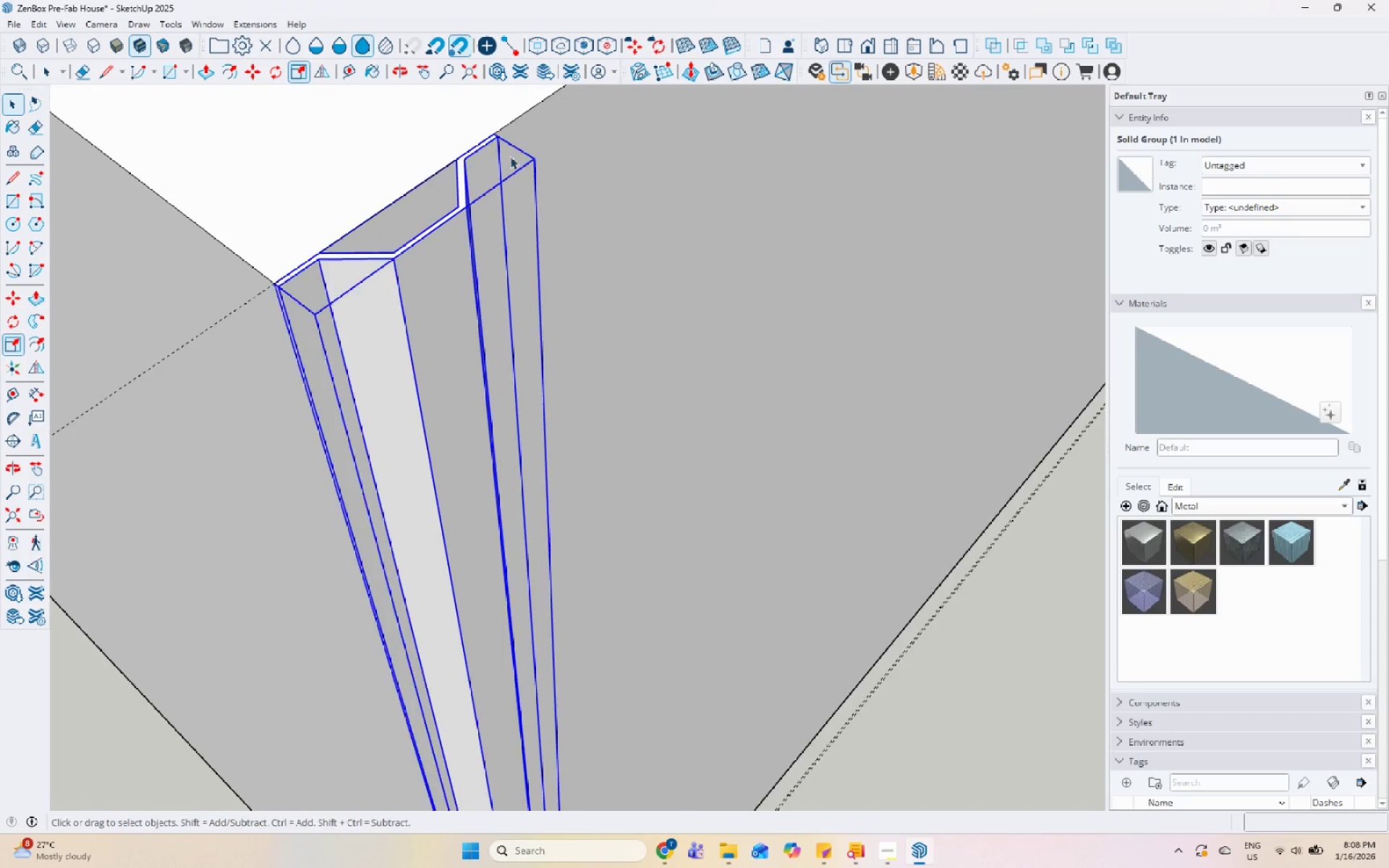 
key(Escape)
 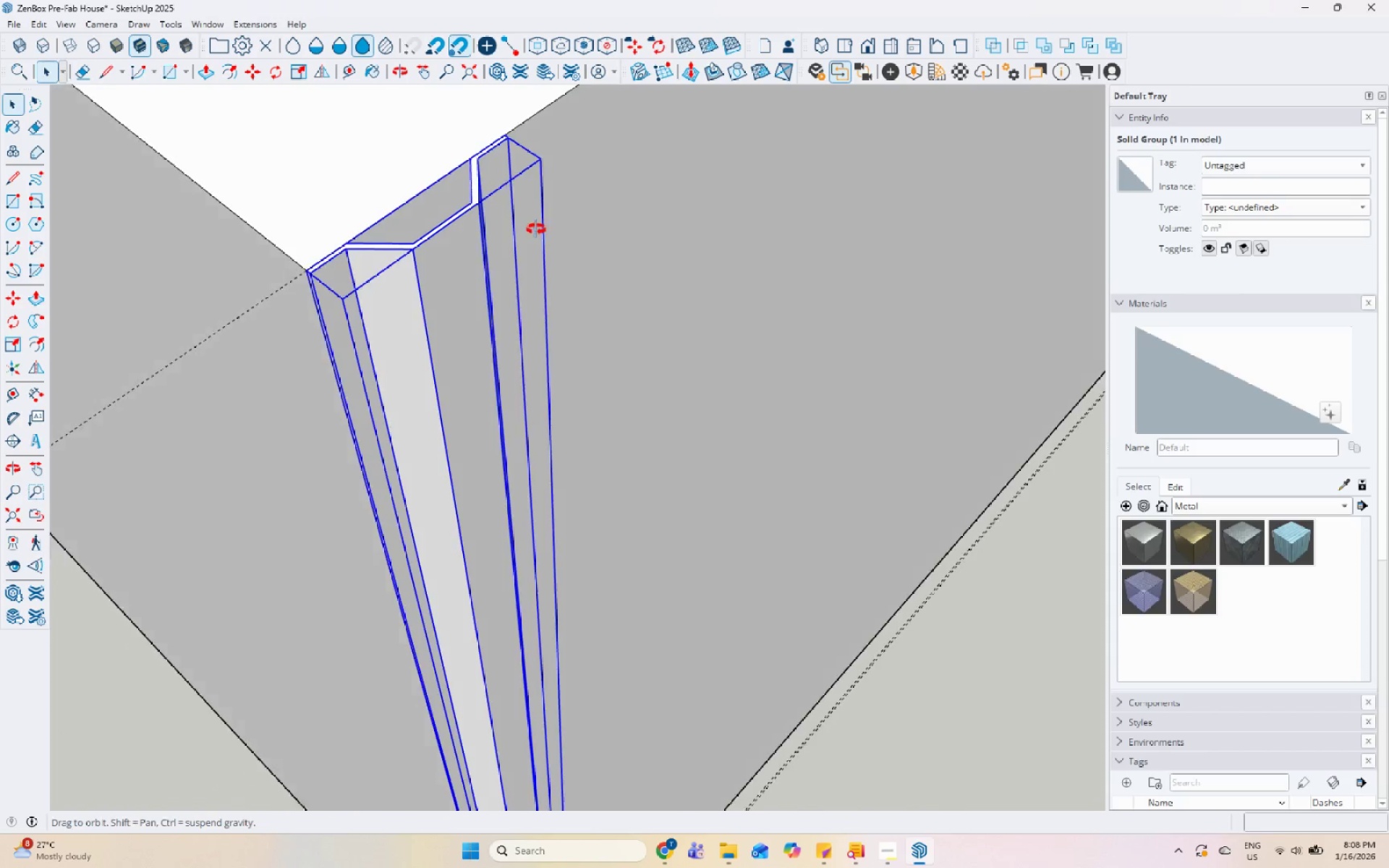 
scroll: coordinate [551, 195], scroll_direction: up, amount: 14.0
 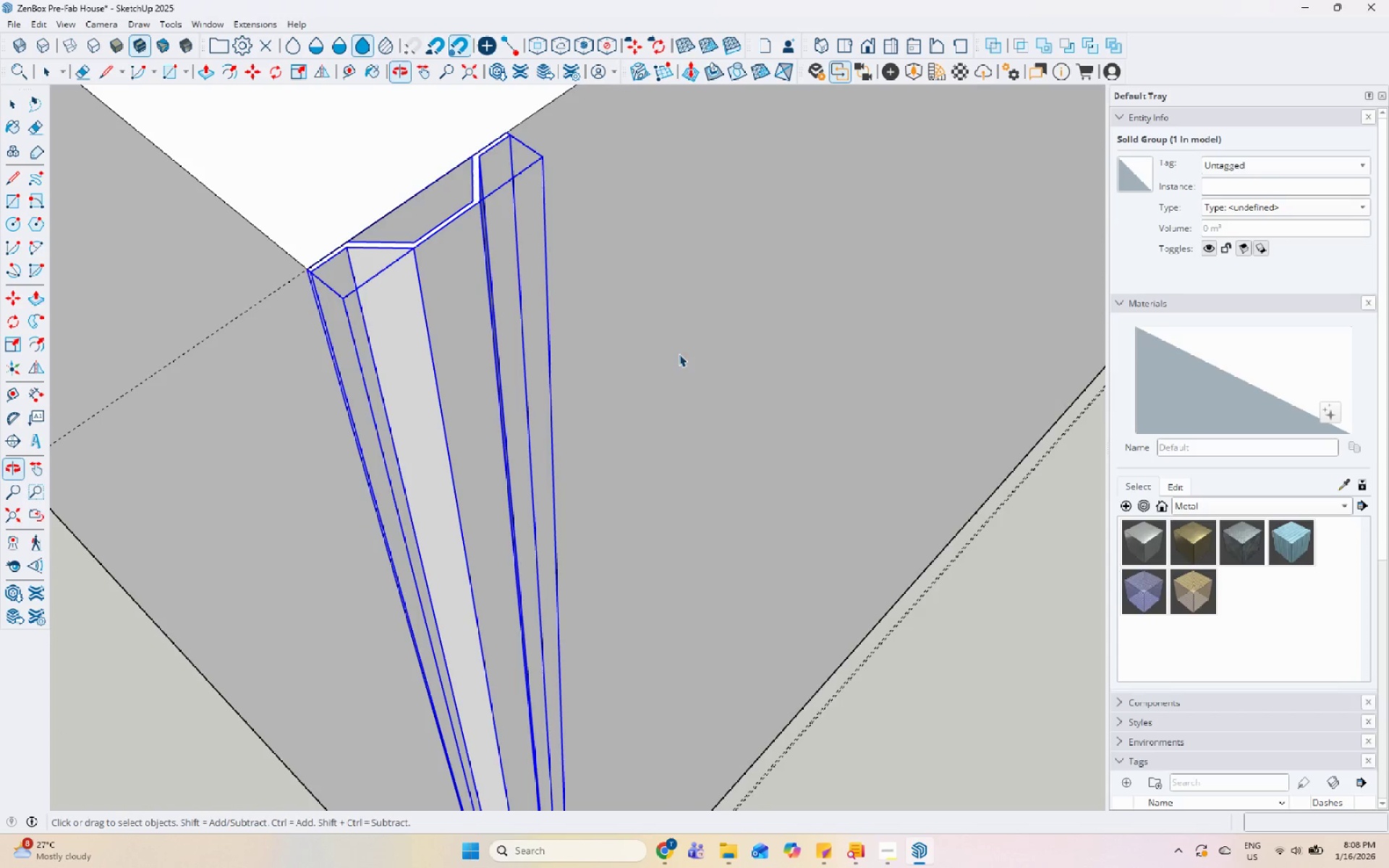 
left_click([690, 359])
 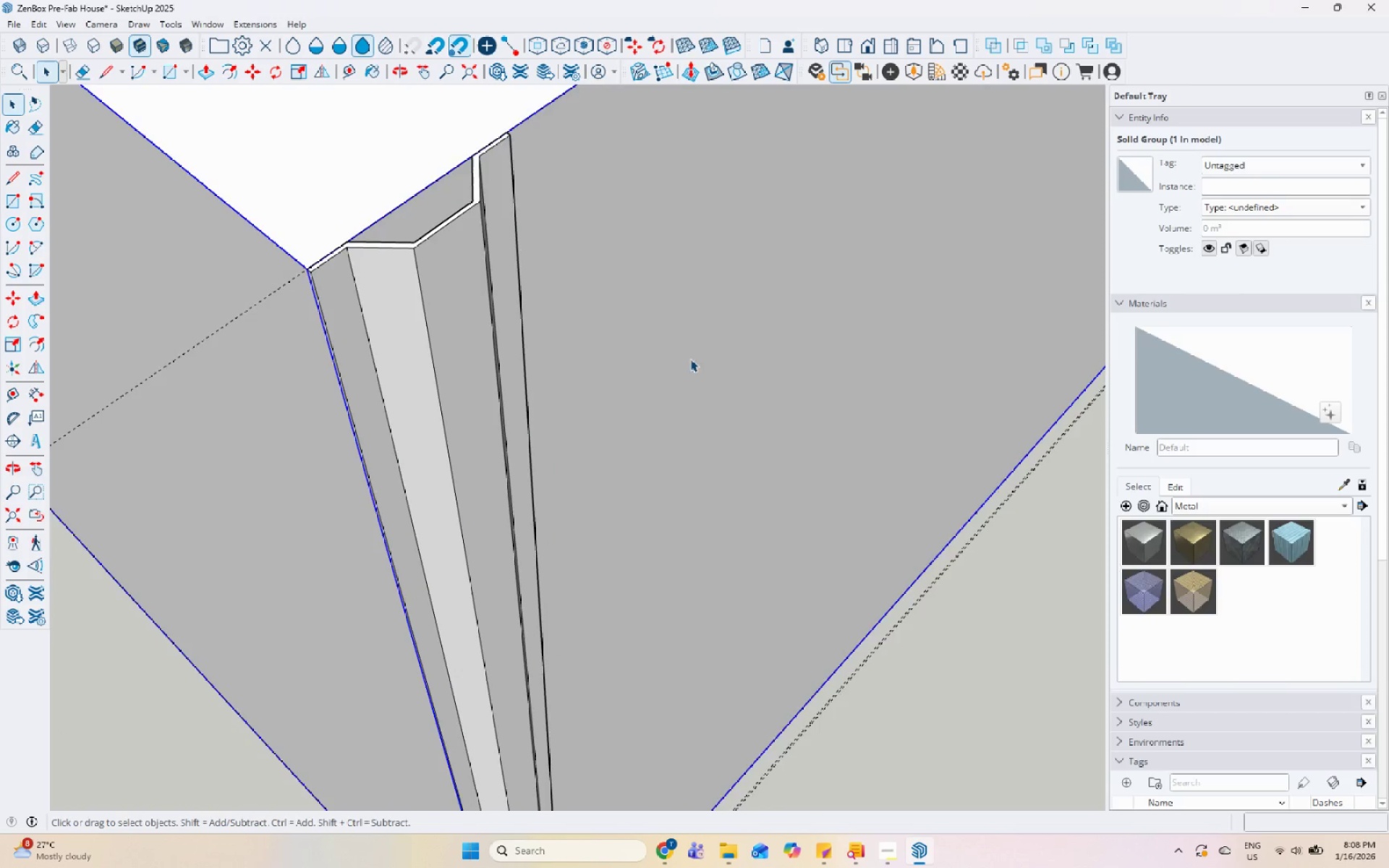 
left_click([744, 525])
 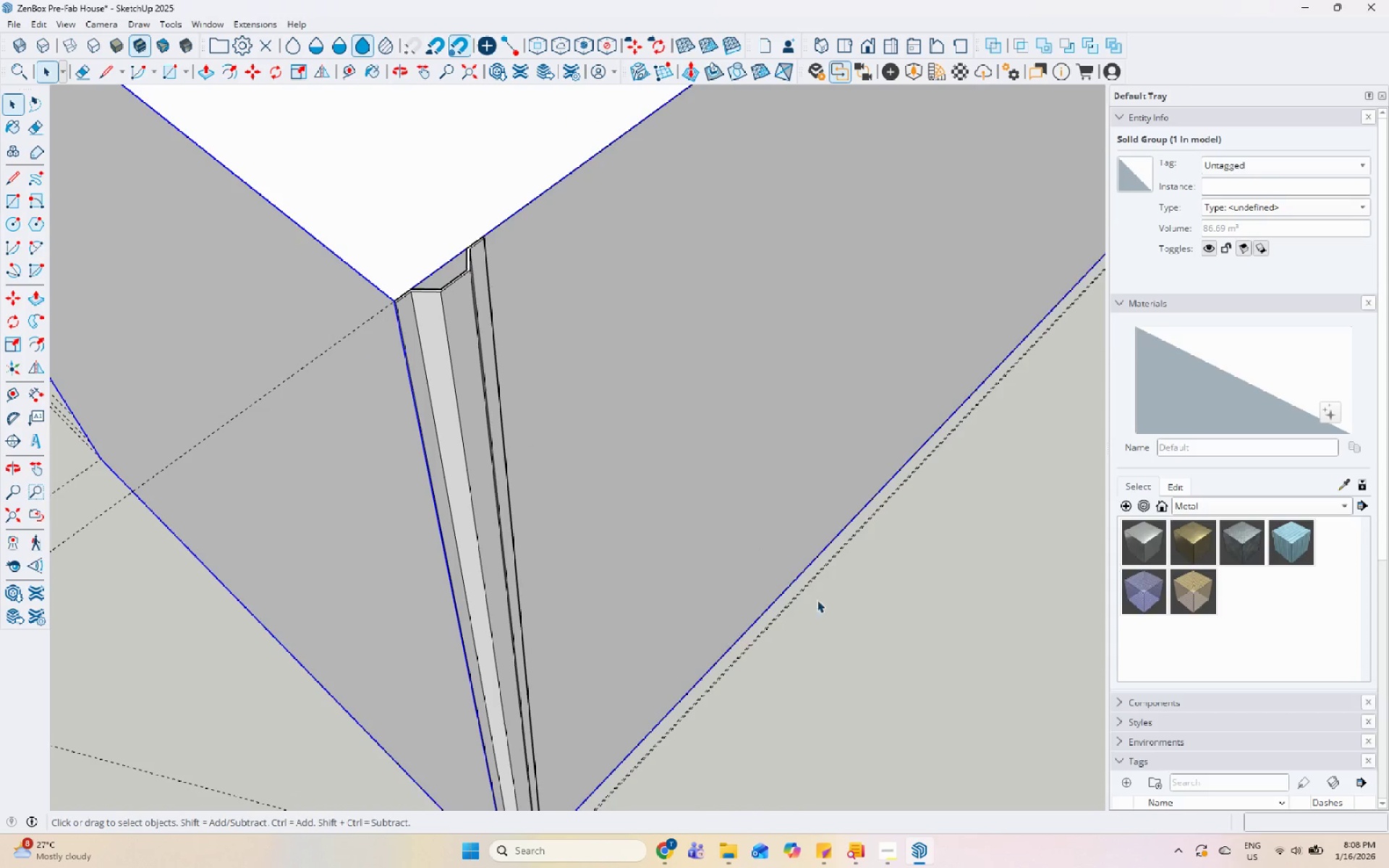 
scroll: coordinate [454, 328], scroll_direction: down, amount: 8.0
 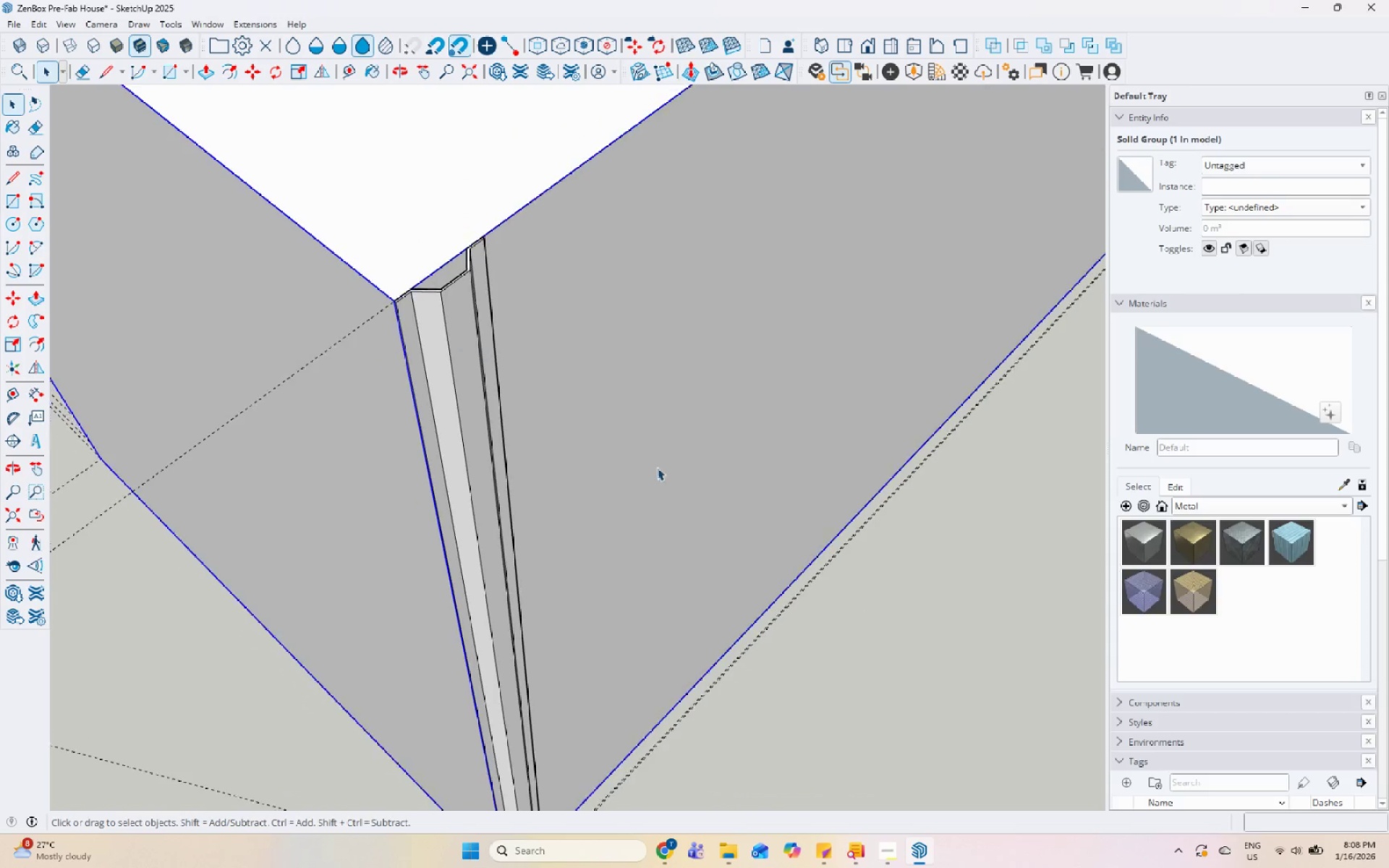 
double_click([888, 695])
 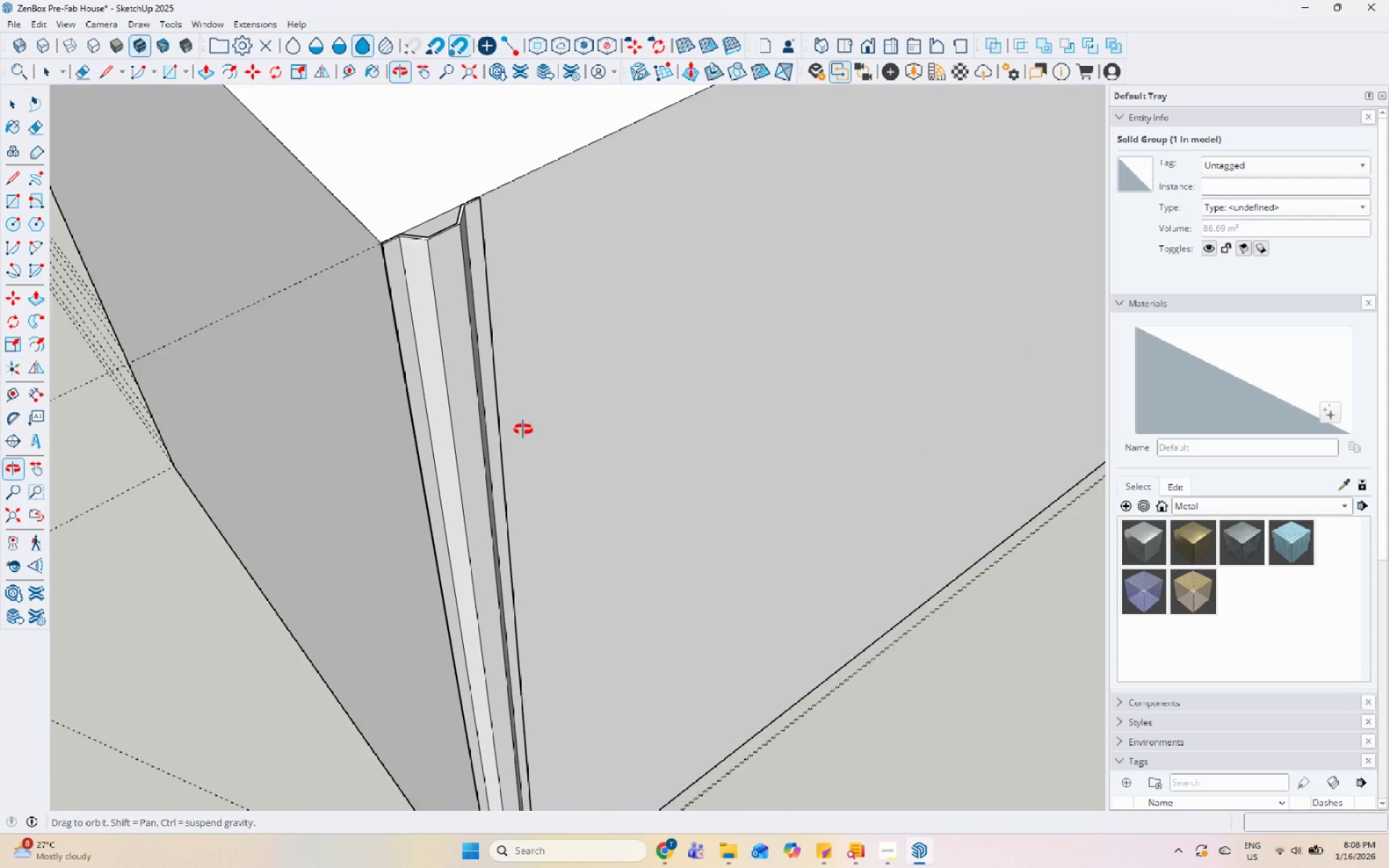 
left_click([347, 309])
 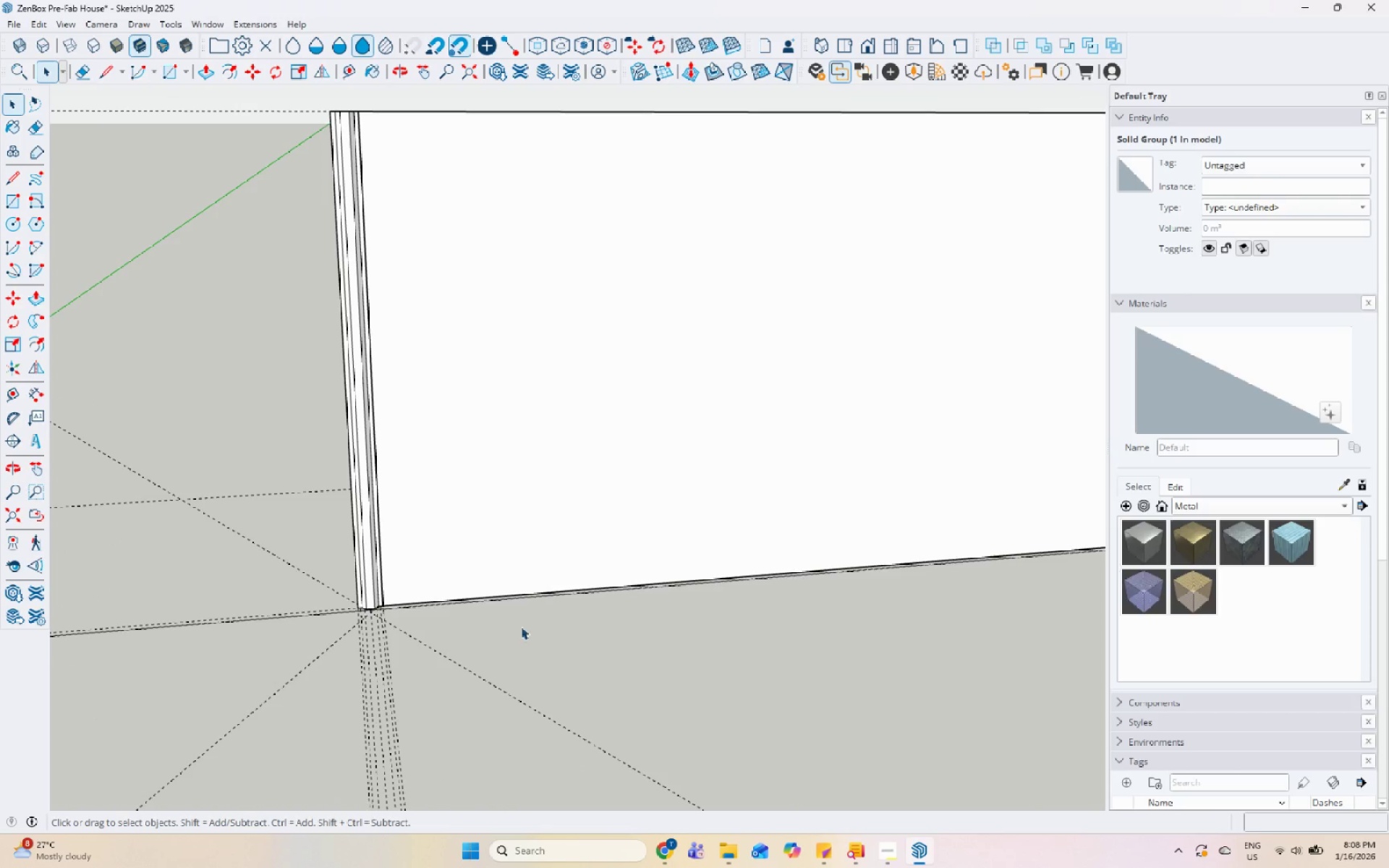 
scroll: coordinate [346, 310], scroll_direction: down, amount: 7.0
 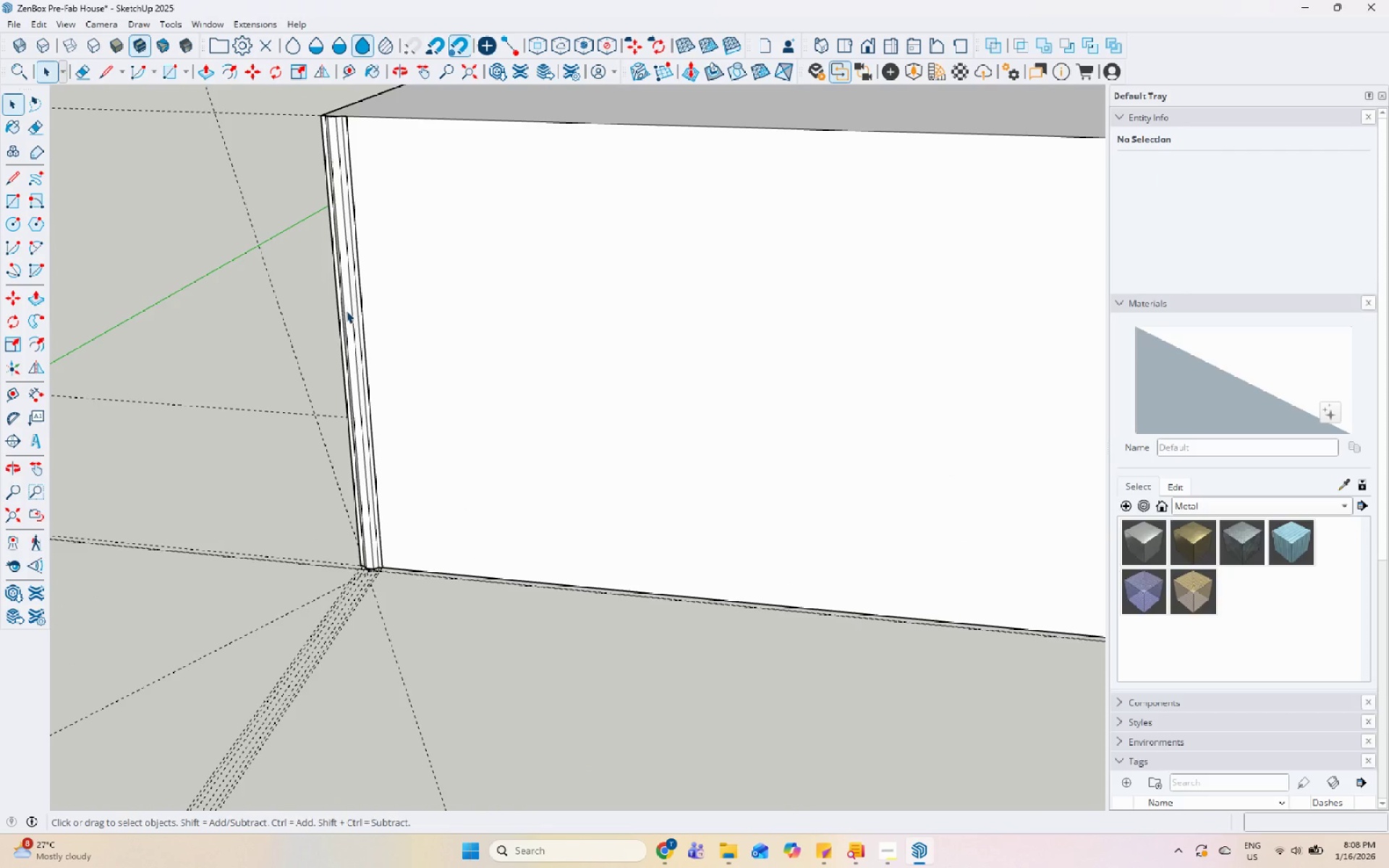 
left_click([358, 651])
 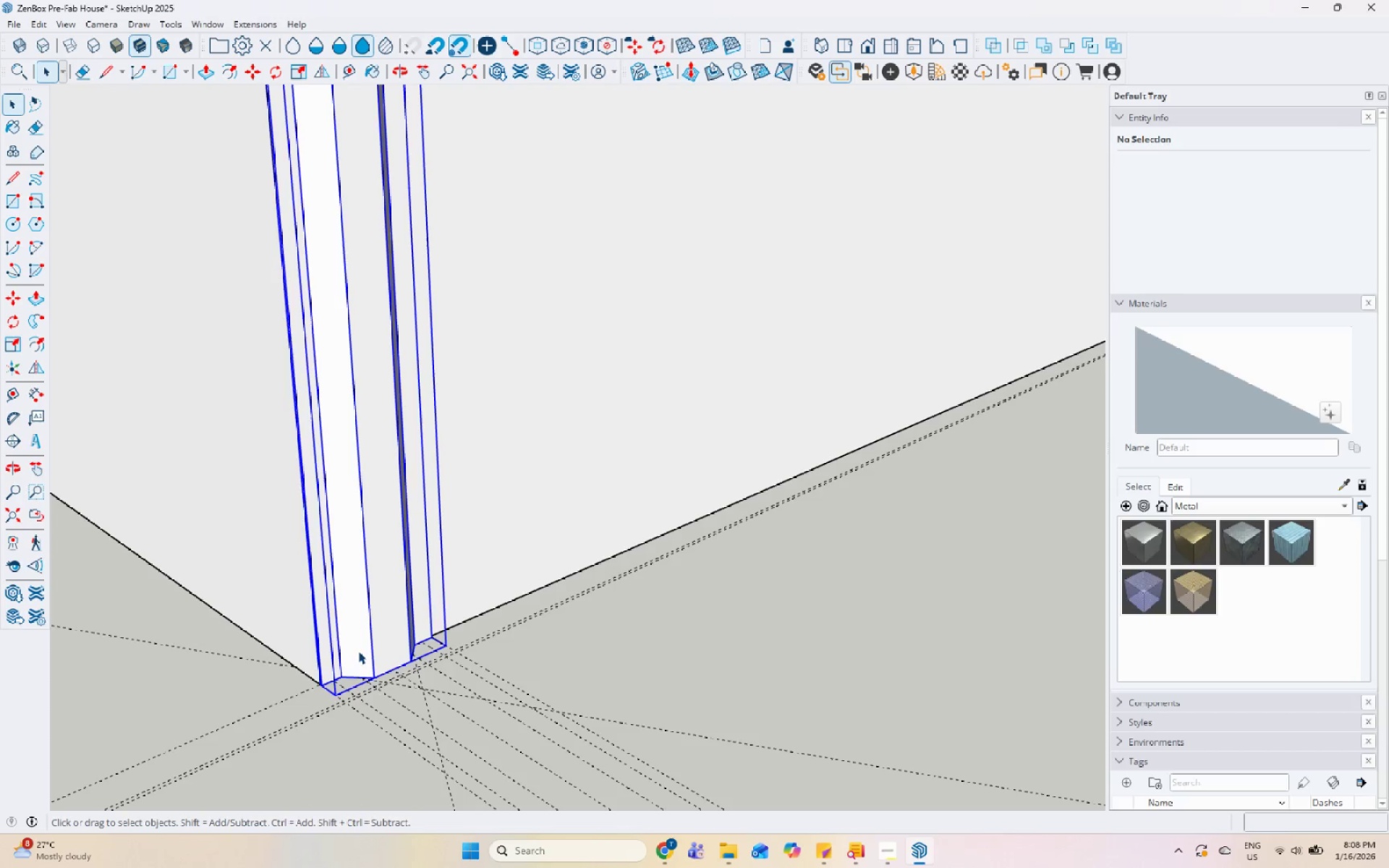 
right_click([358, 651])
 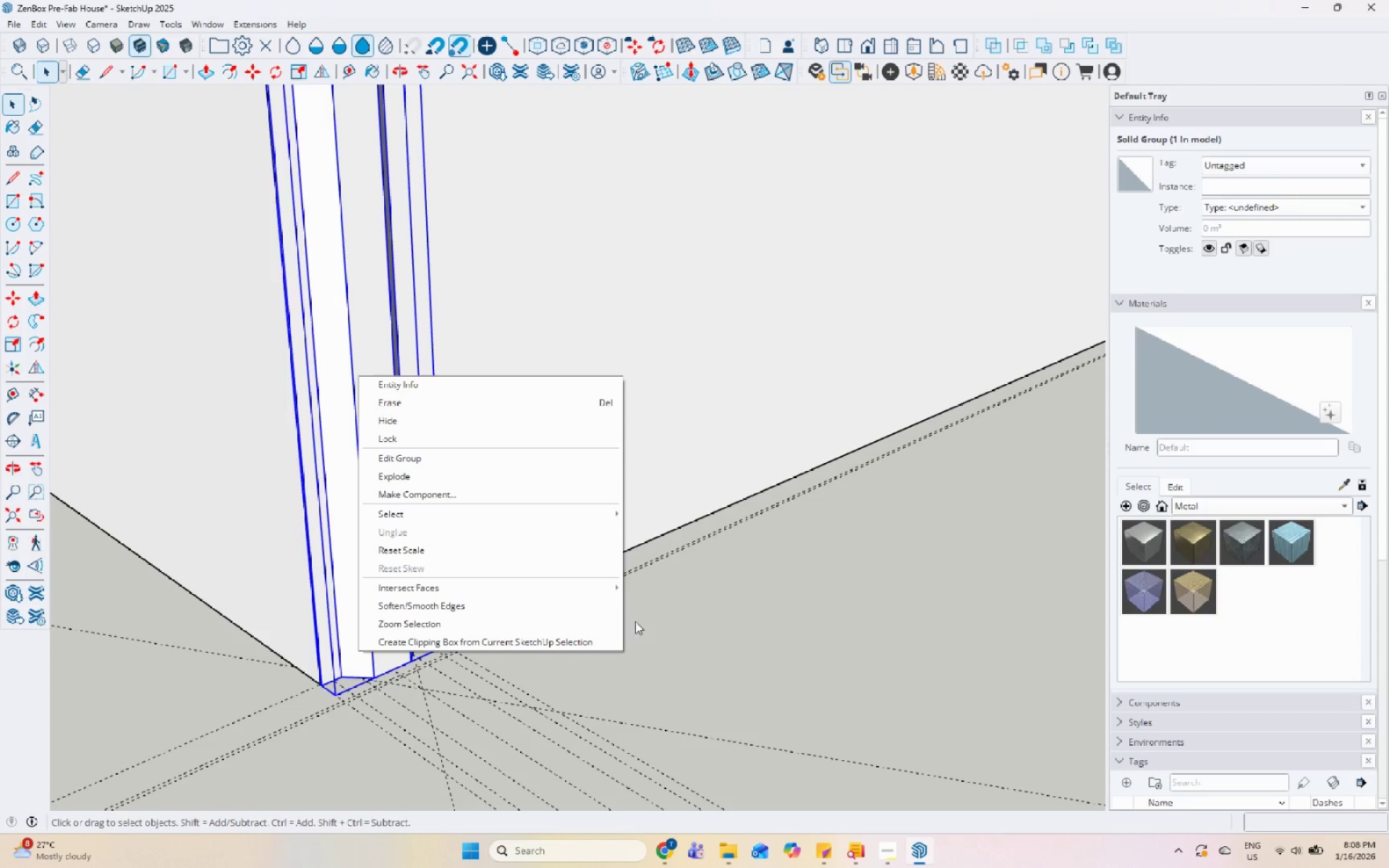 
scroll: coordinate [355, 655], scroll_direction: up, amount: 16.0
 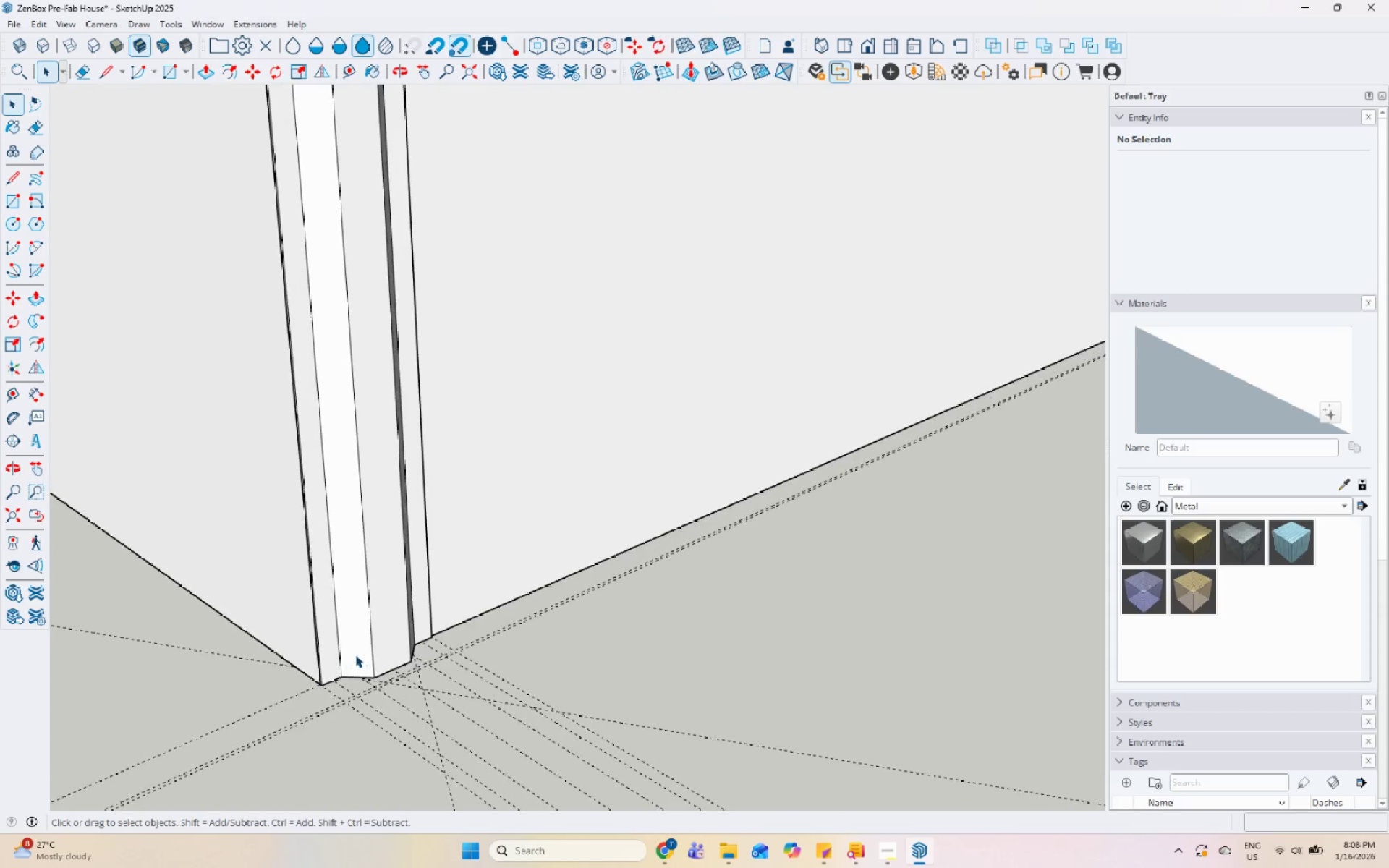 
left_click([751, 639])
 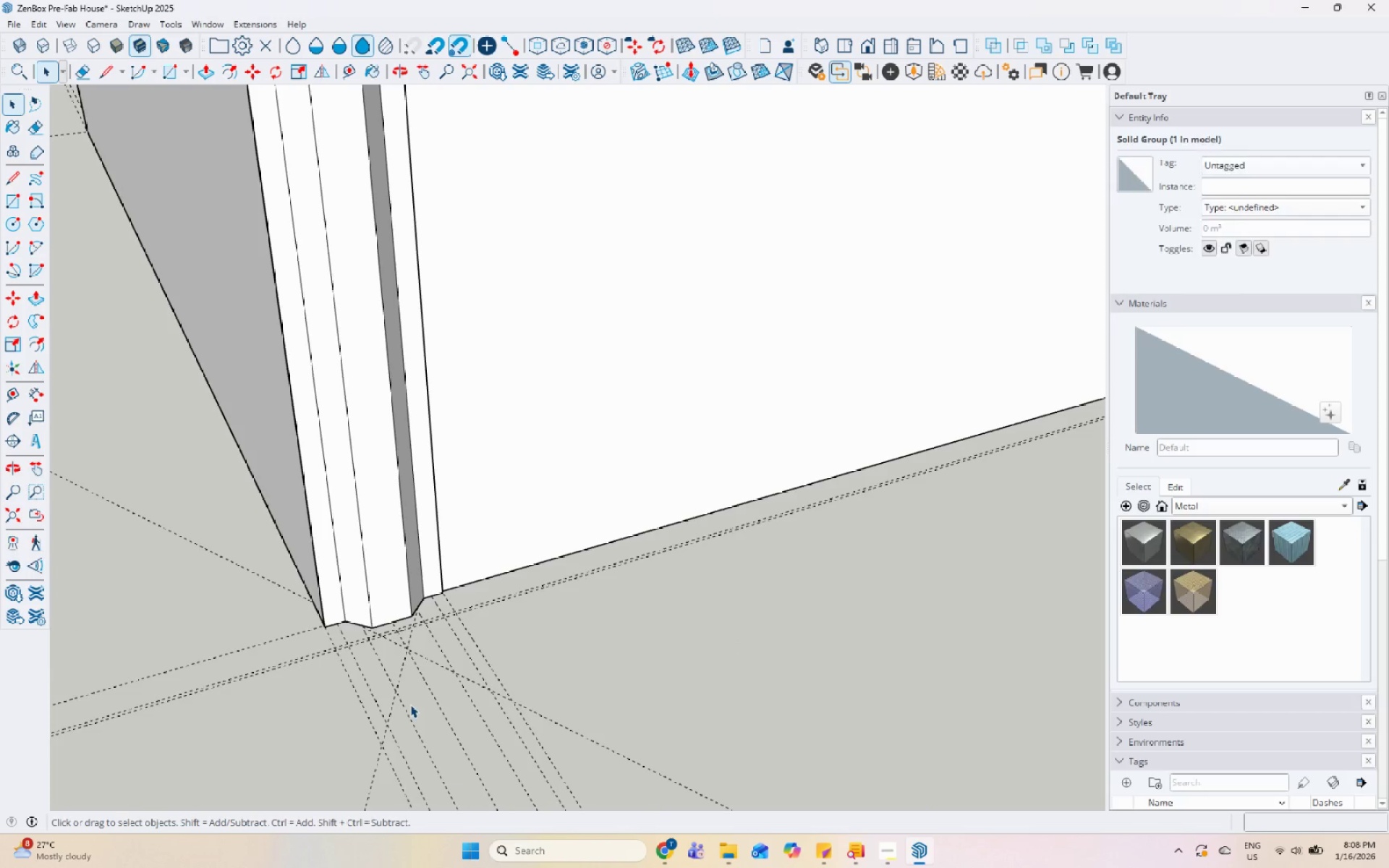 
left_click([415, 569])
 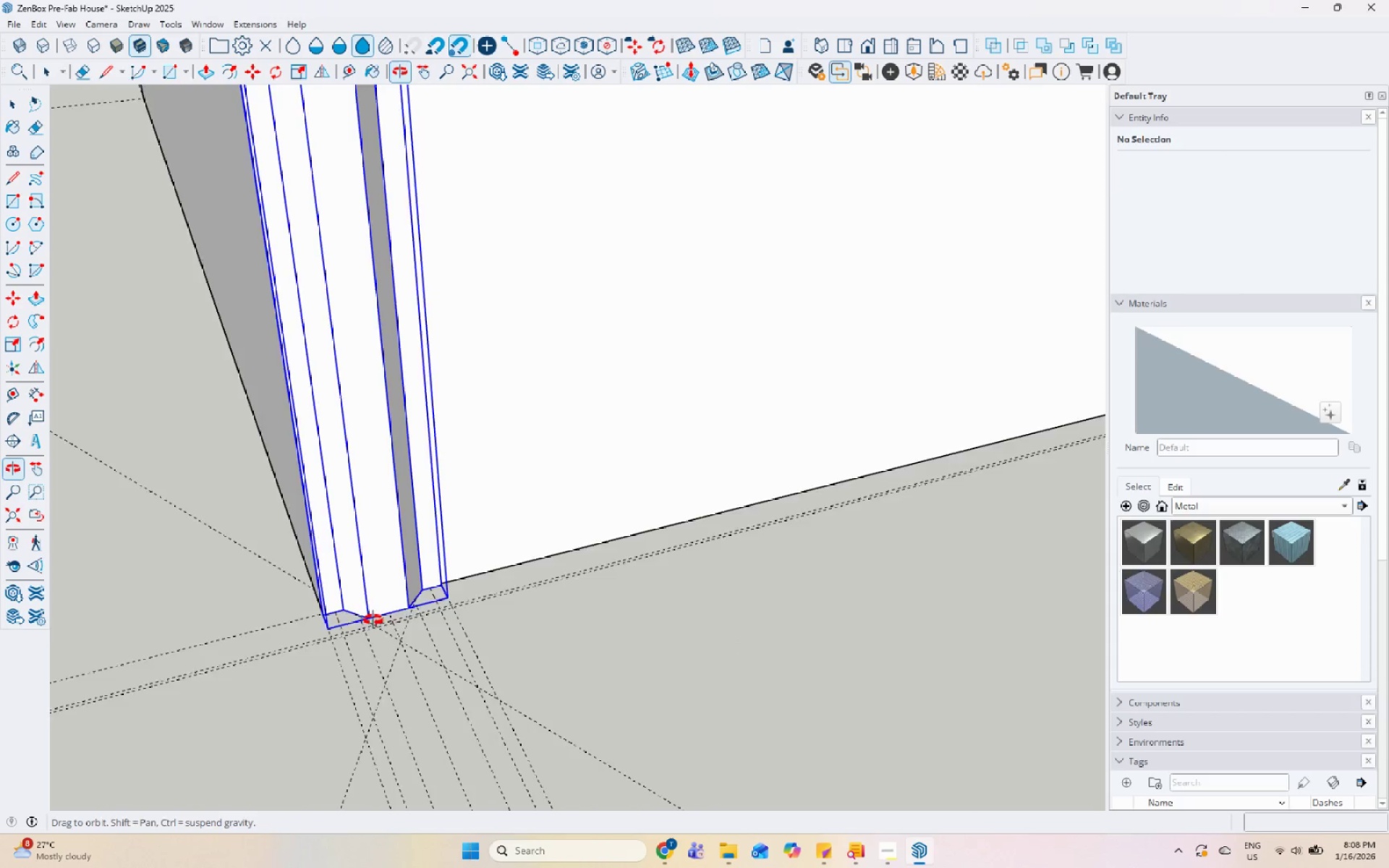 
key(S)
 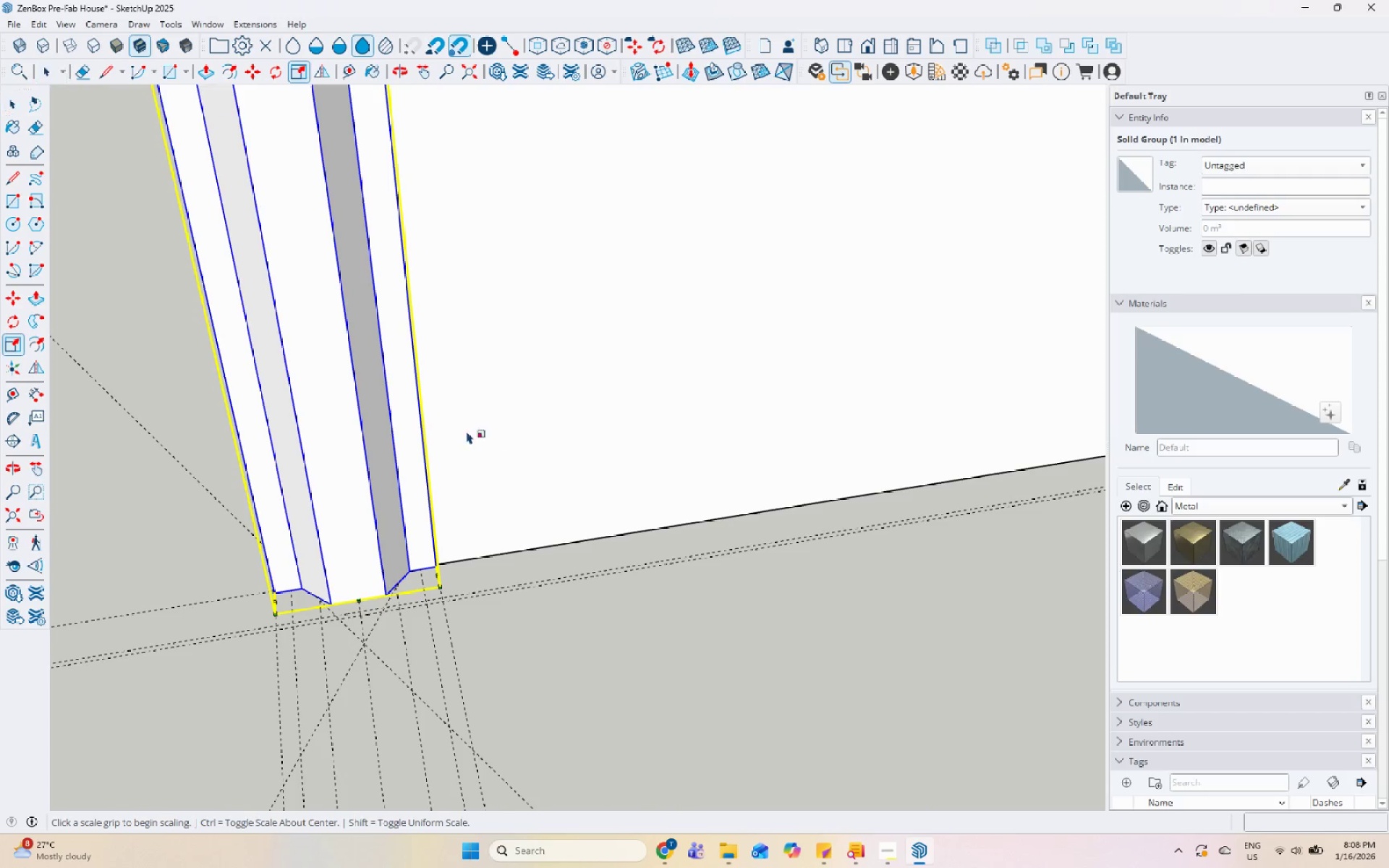 
scroll: coordinate [455, 553], scroll_direction: up, amount: 3.0
 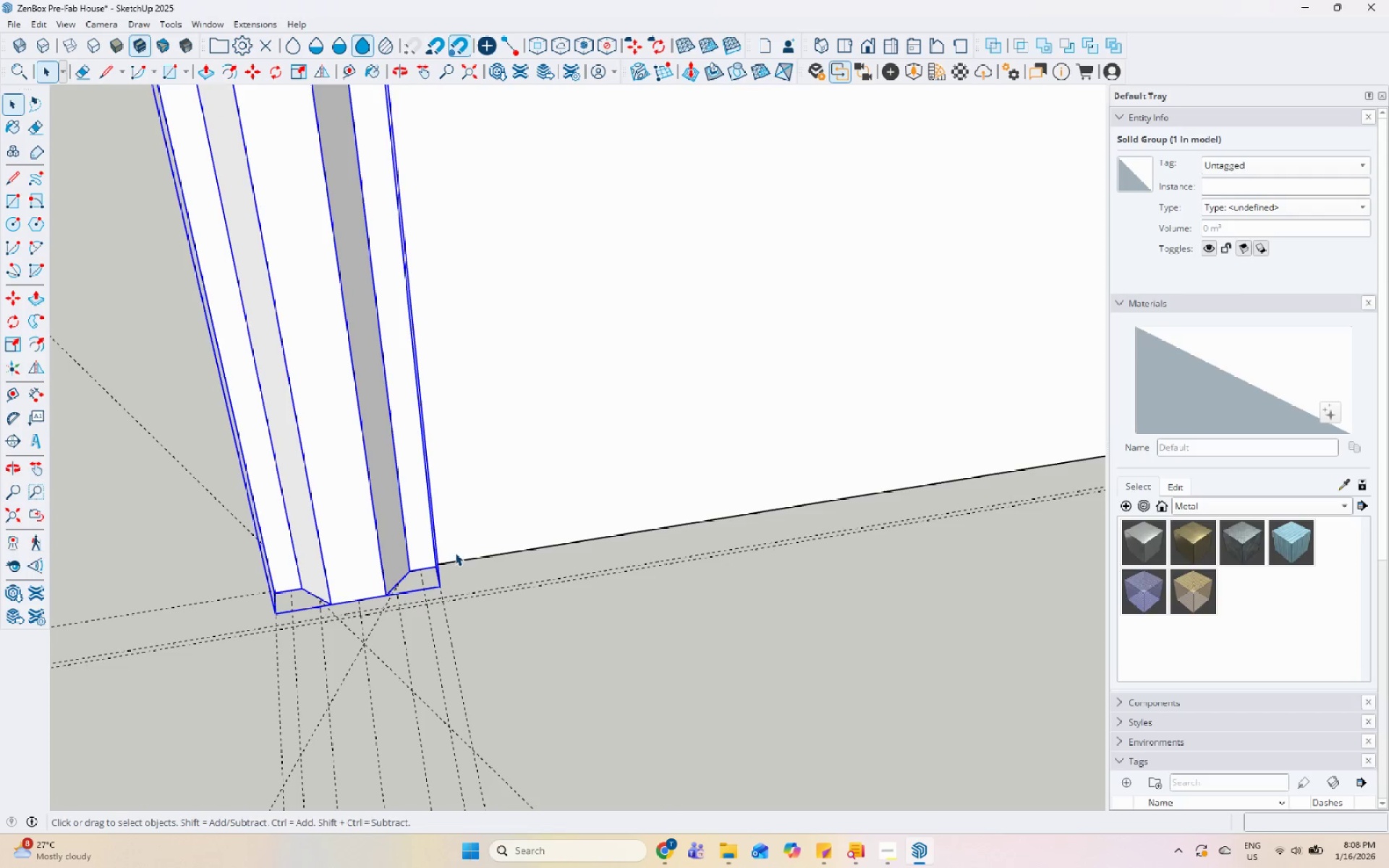 
scroll: coordinate [403, 378], scroll_direction: down, amount: 9.0
 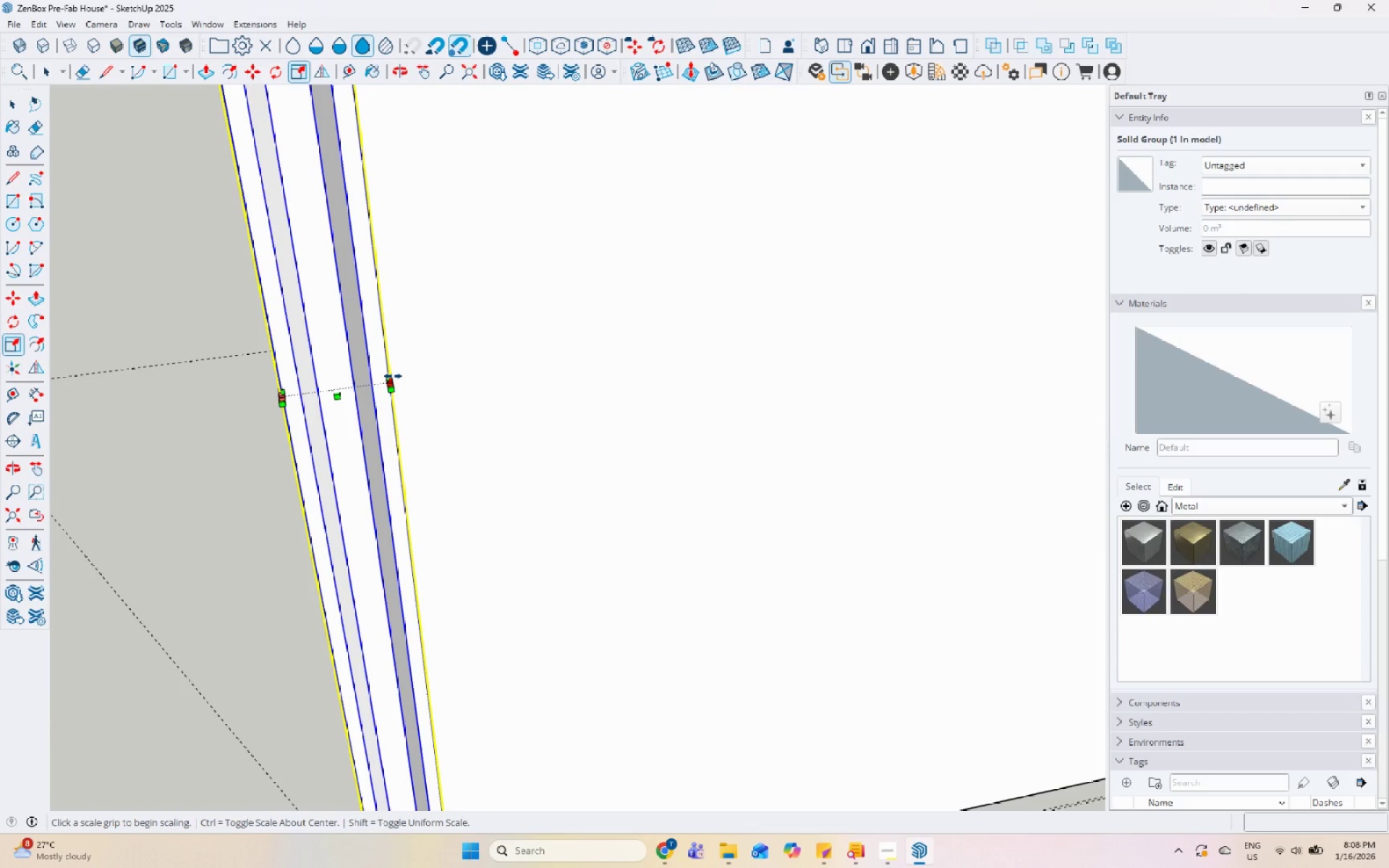 
left_click_drag(start_coordinate=[393, 376], to_coordinate=[388, 378])
 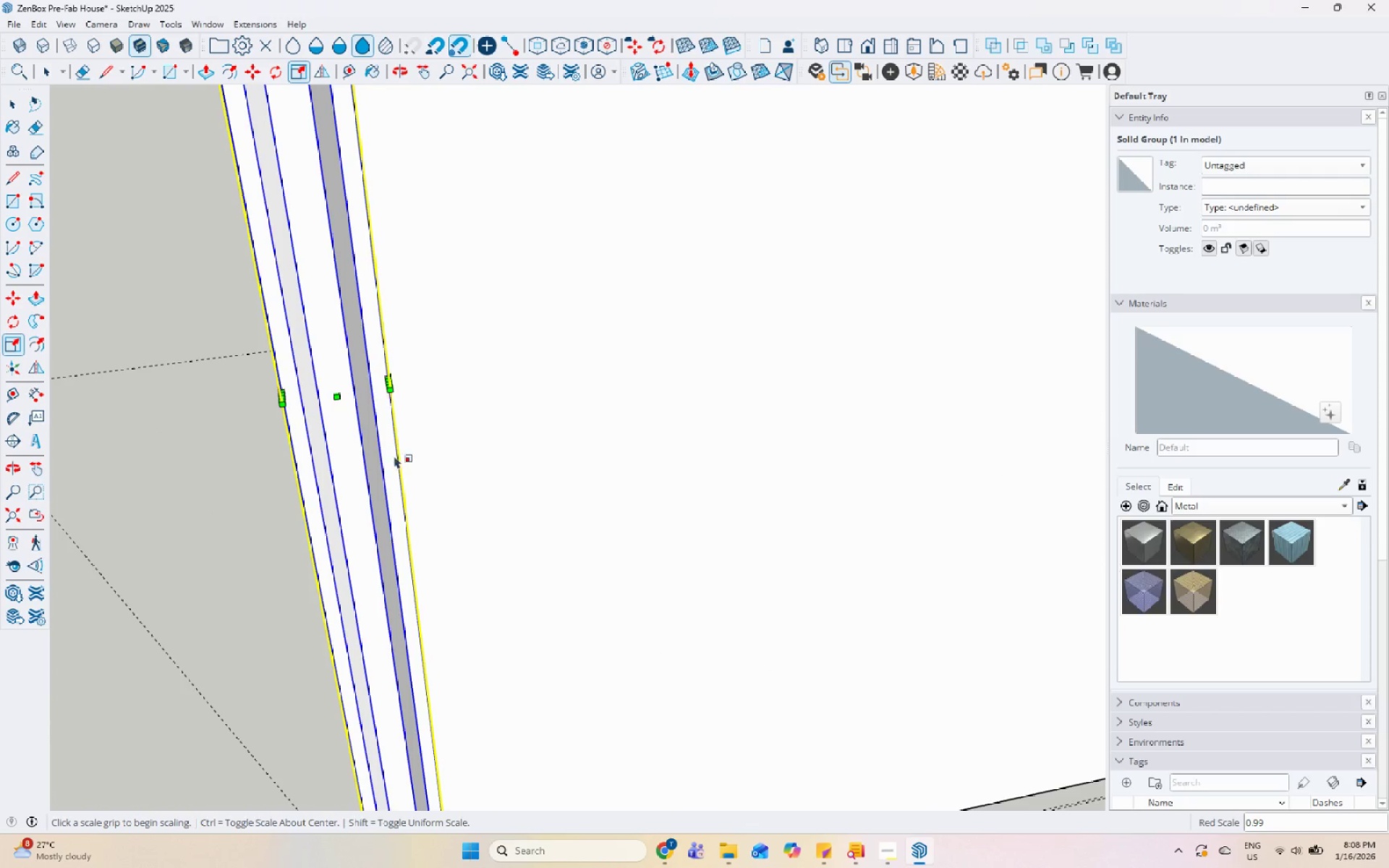 
scroll: coordinate [374, 444], scroll_direction: down, amount: 5.0
 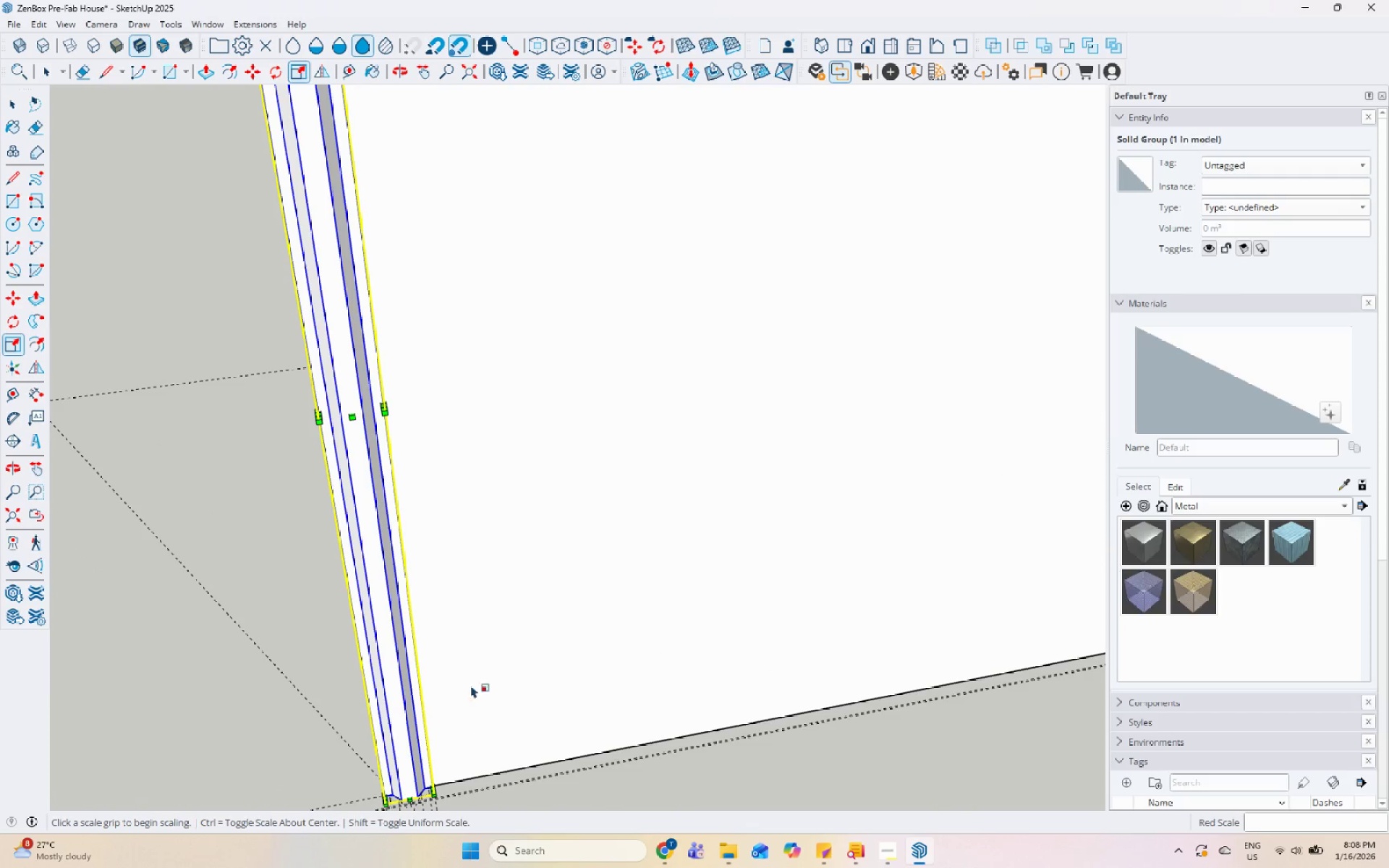 
key(Control+Z)
 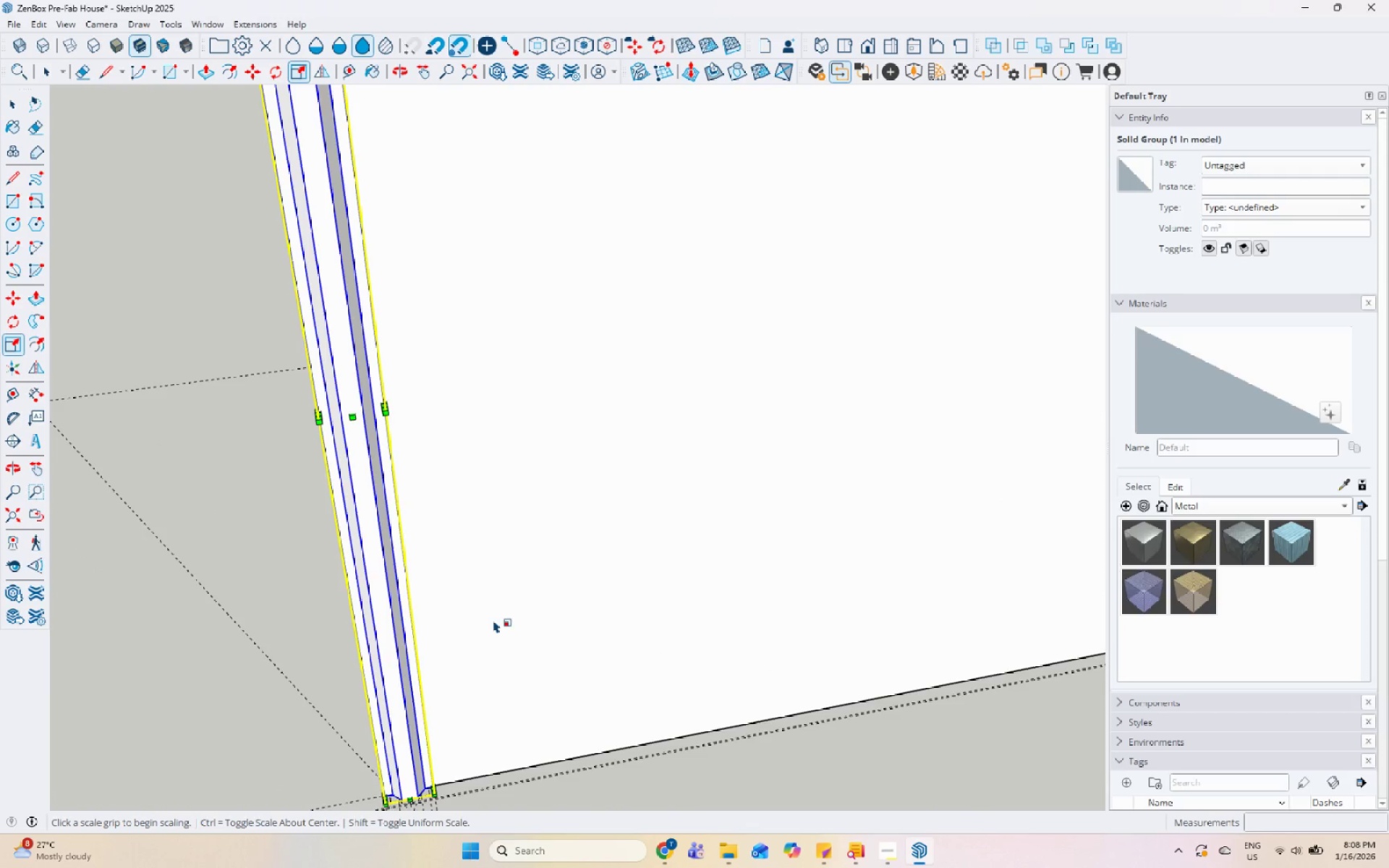 
key(Space)
 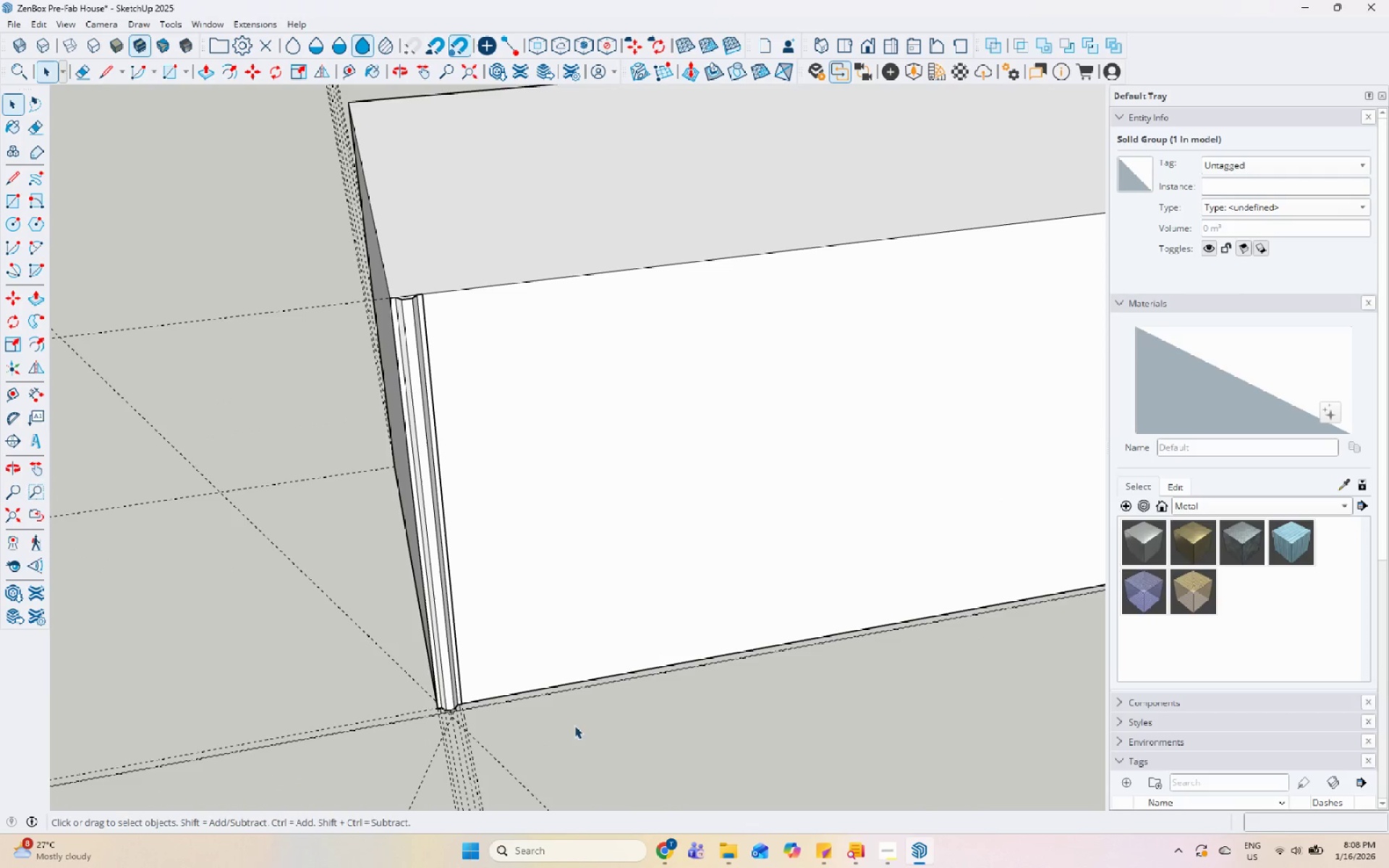 
scroll: coordinate [489, 622], scroll_direction: down, amount: 8.0
 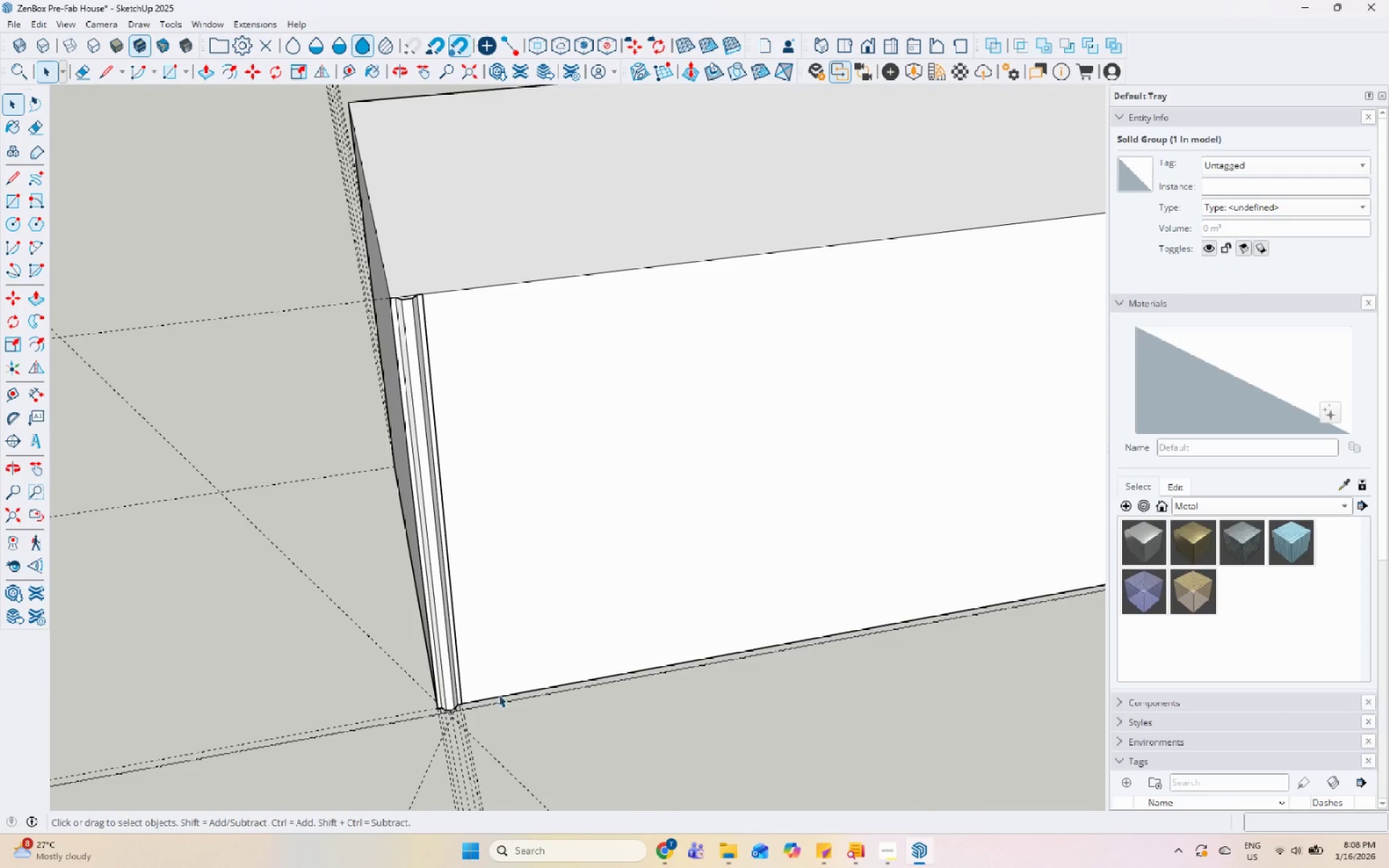 
left_click([429, 297])
 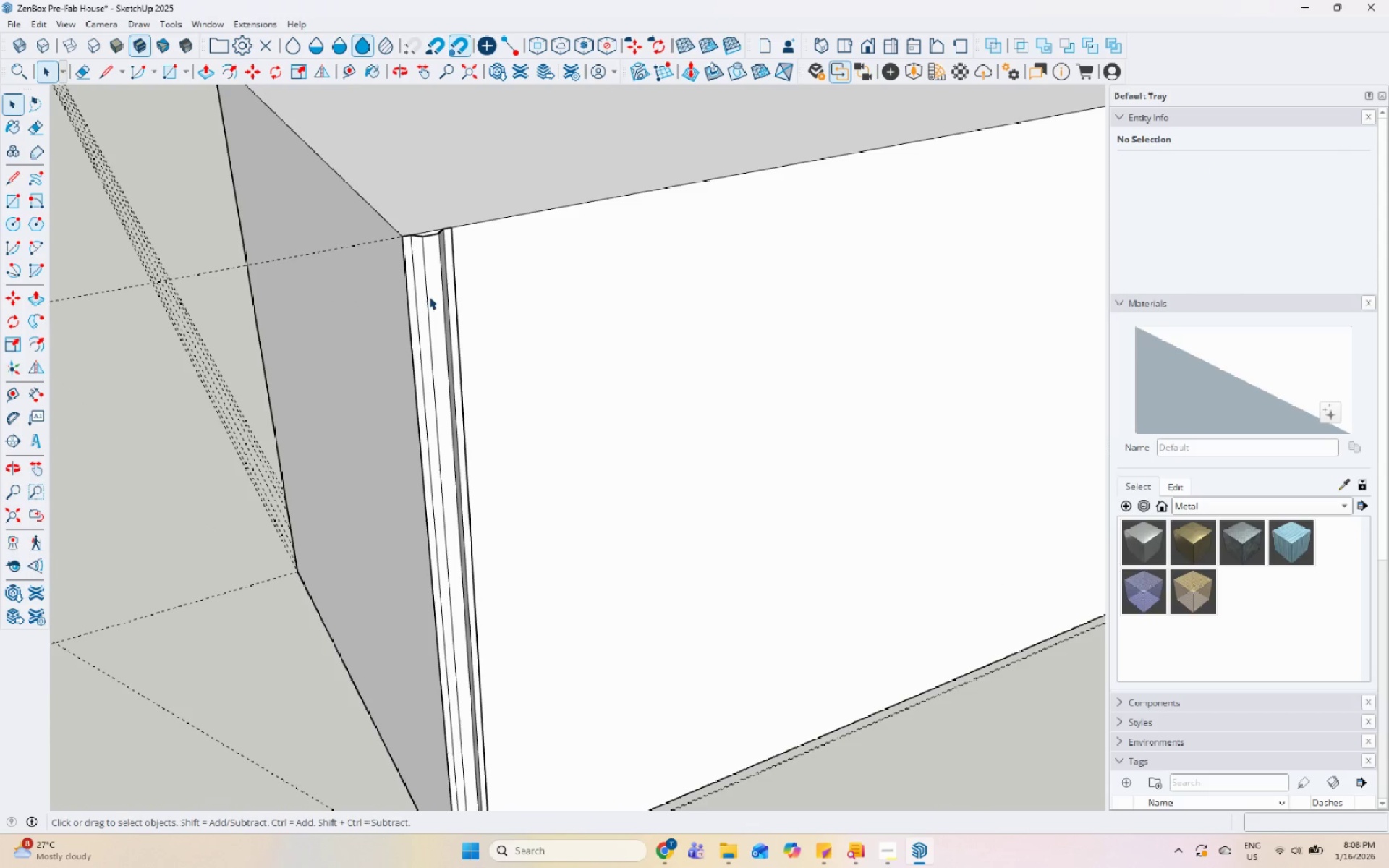 
scroll: coordinate [495, 335], scroll_direction: up, amount: 4.0
 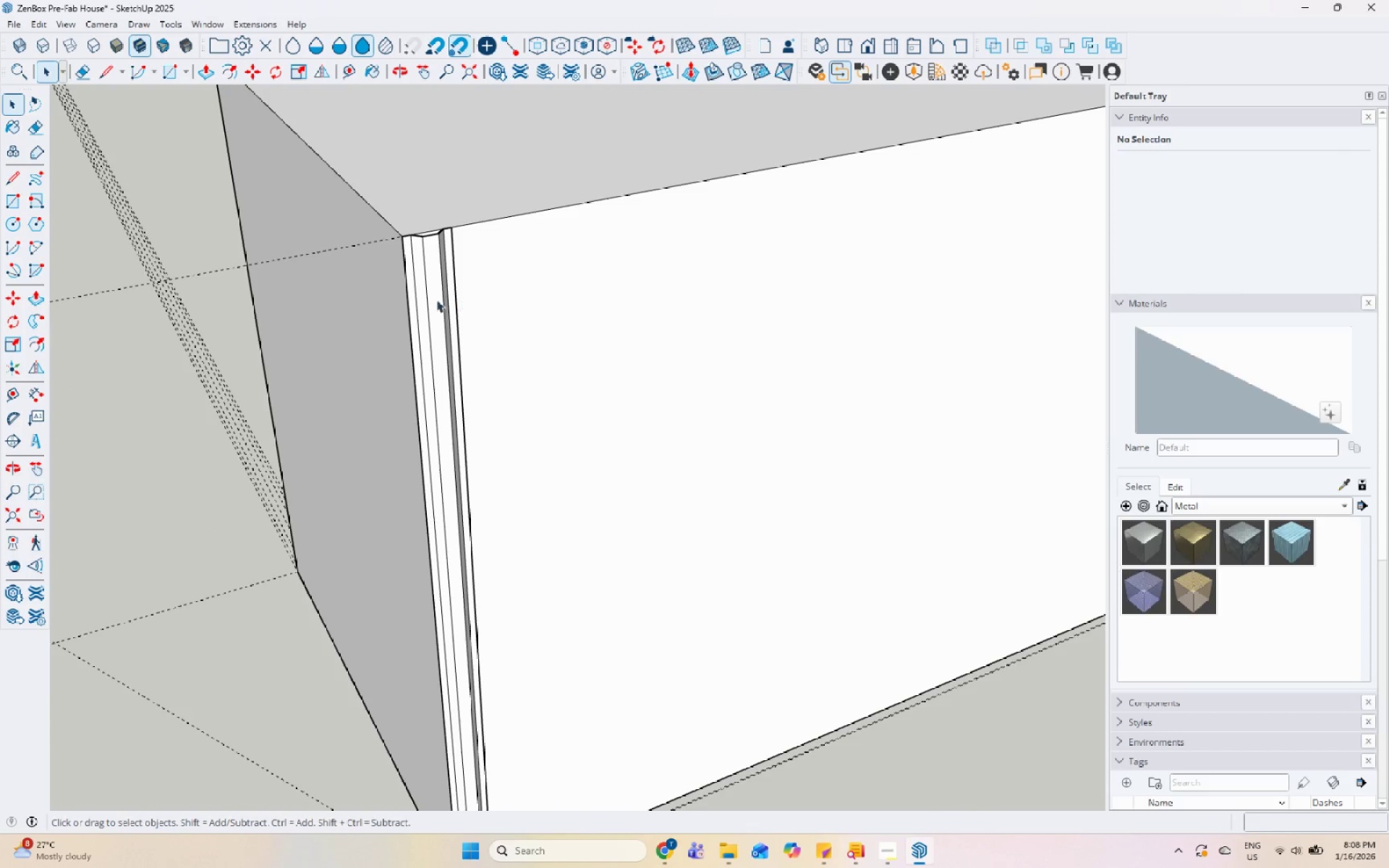 
right_click([429, 297])
 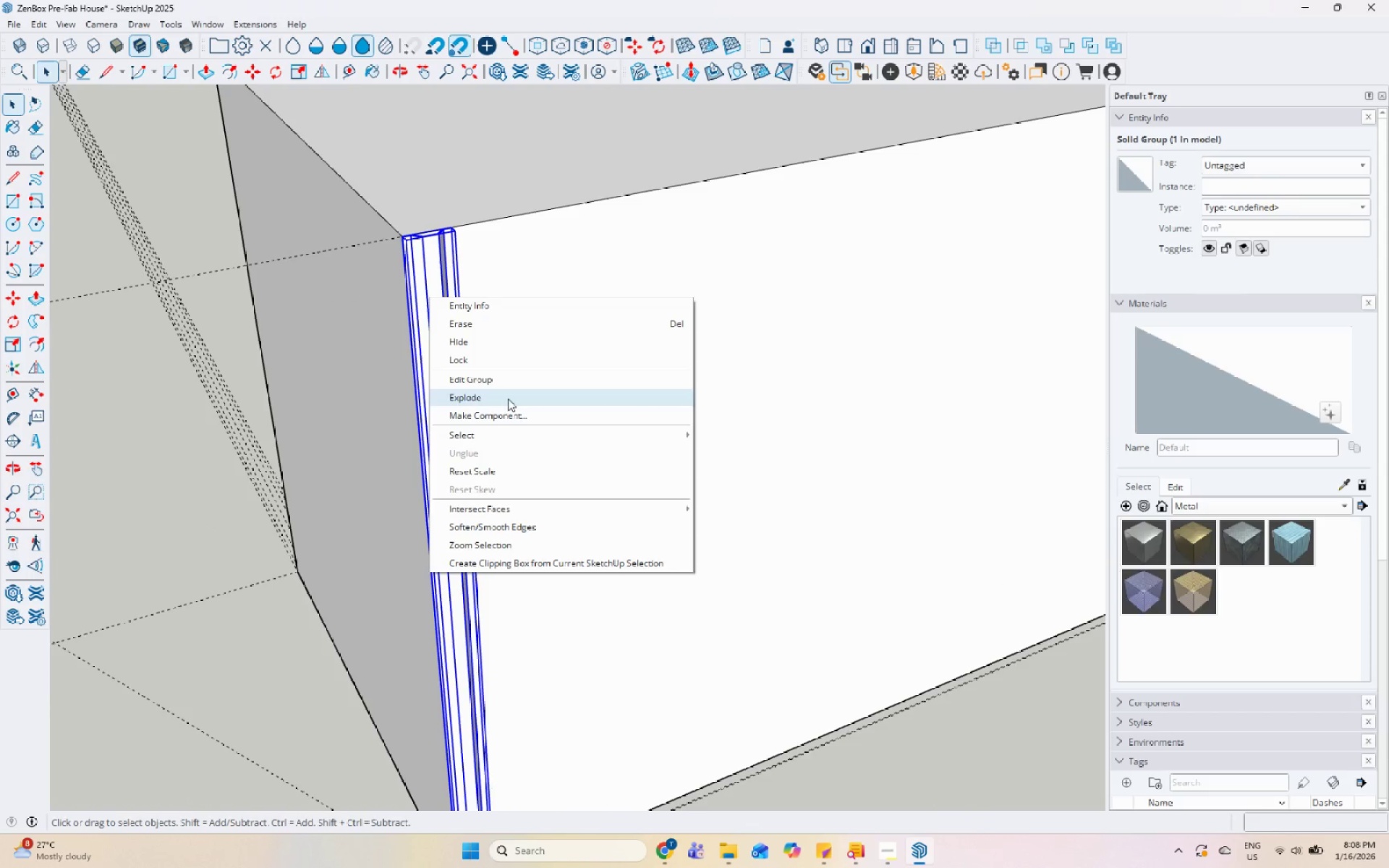 
left_click([508, 412])
 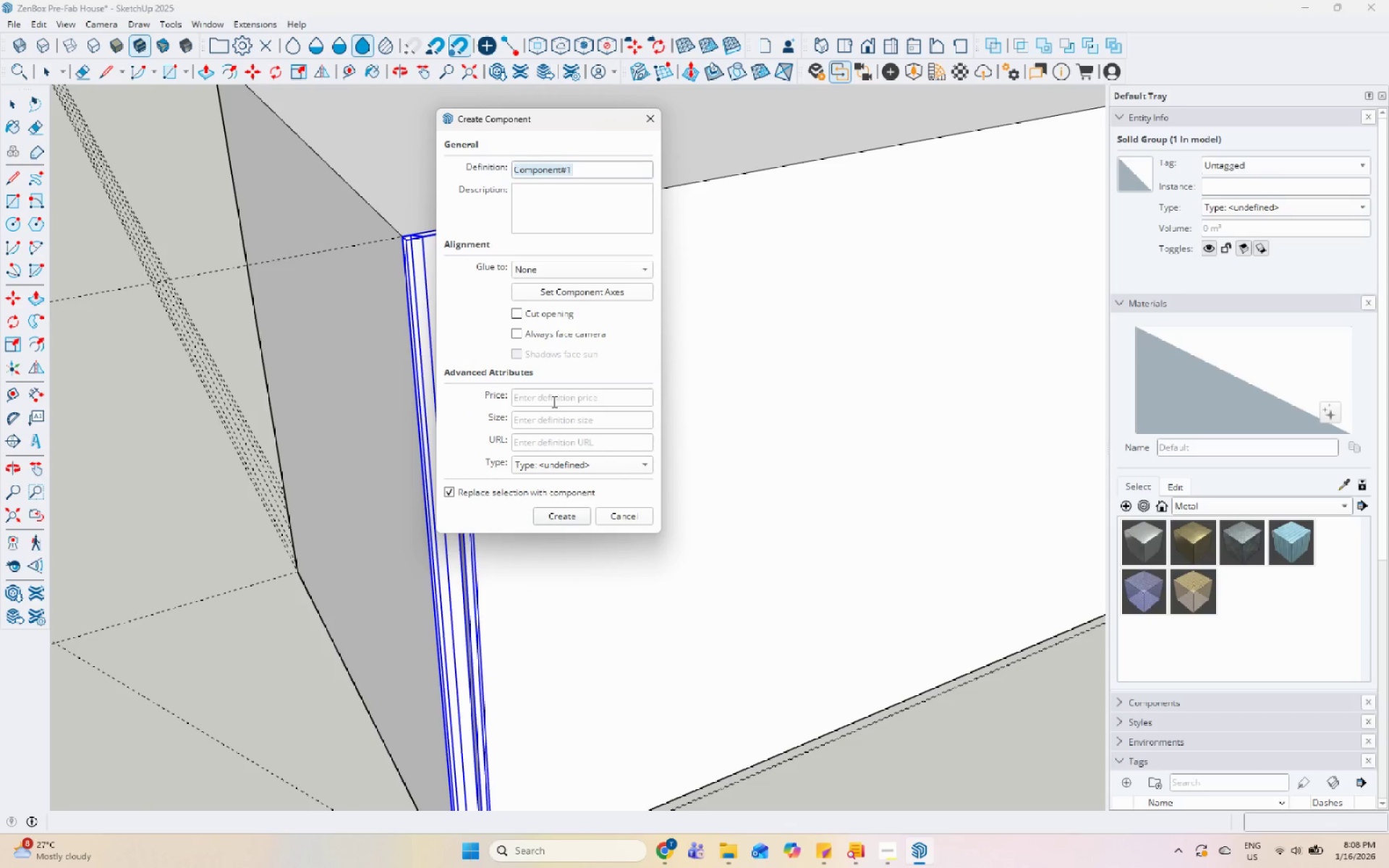 
type(Coruu)
key(Backspace)
key(Backspace)
type(rugated Metal 1)
 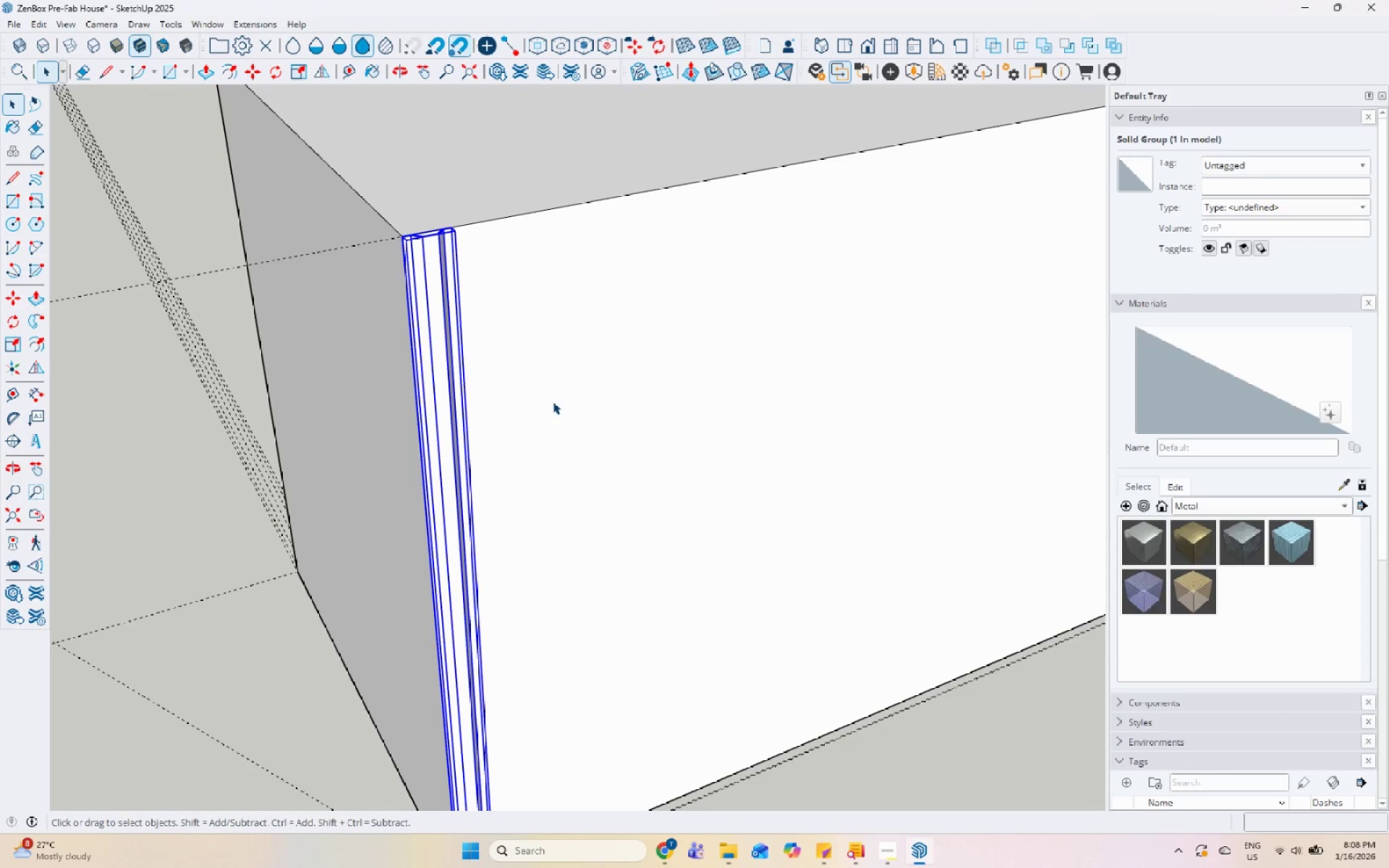 
 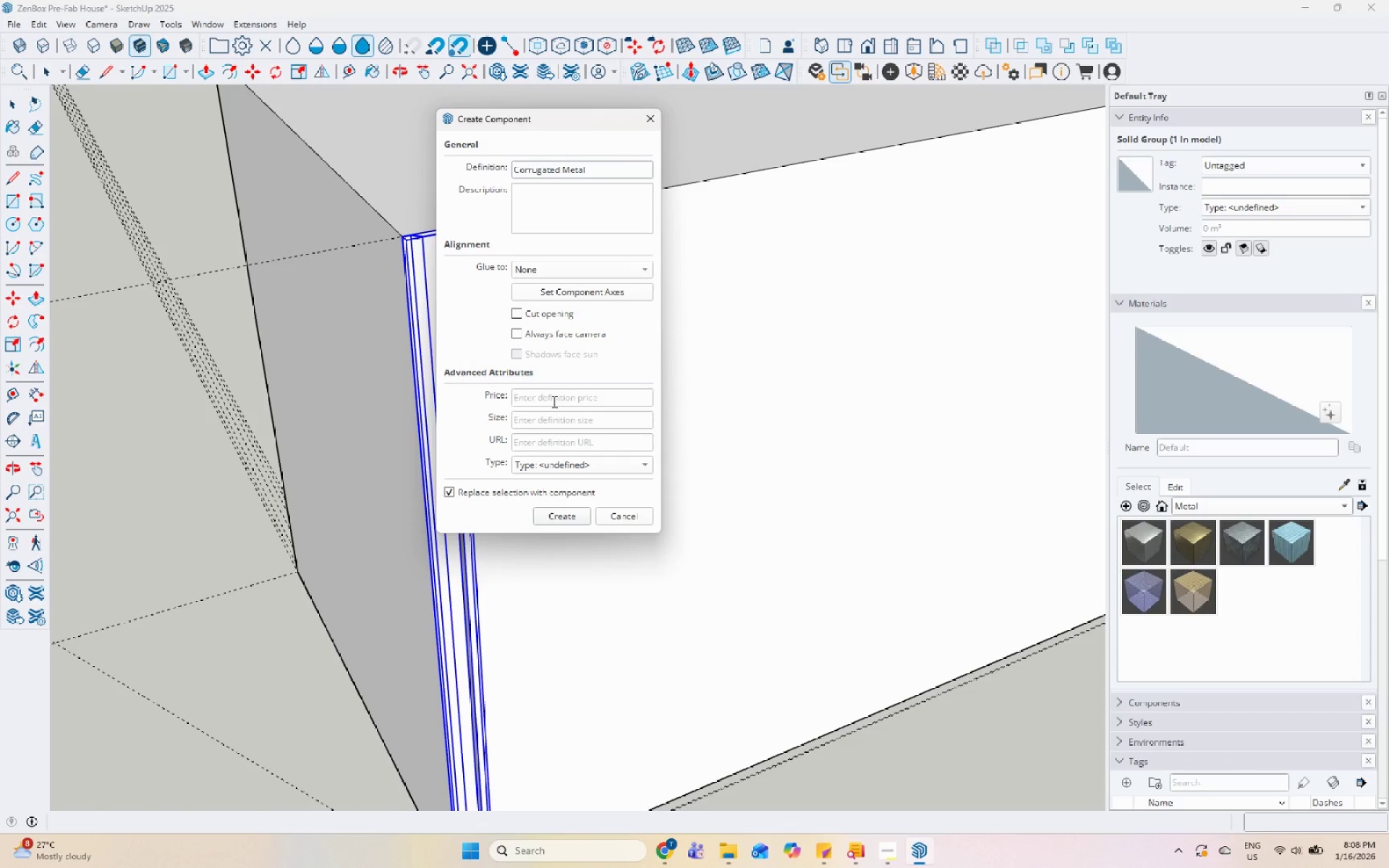 
key(Enter)
 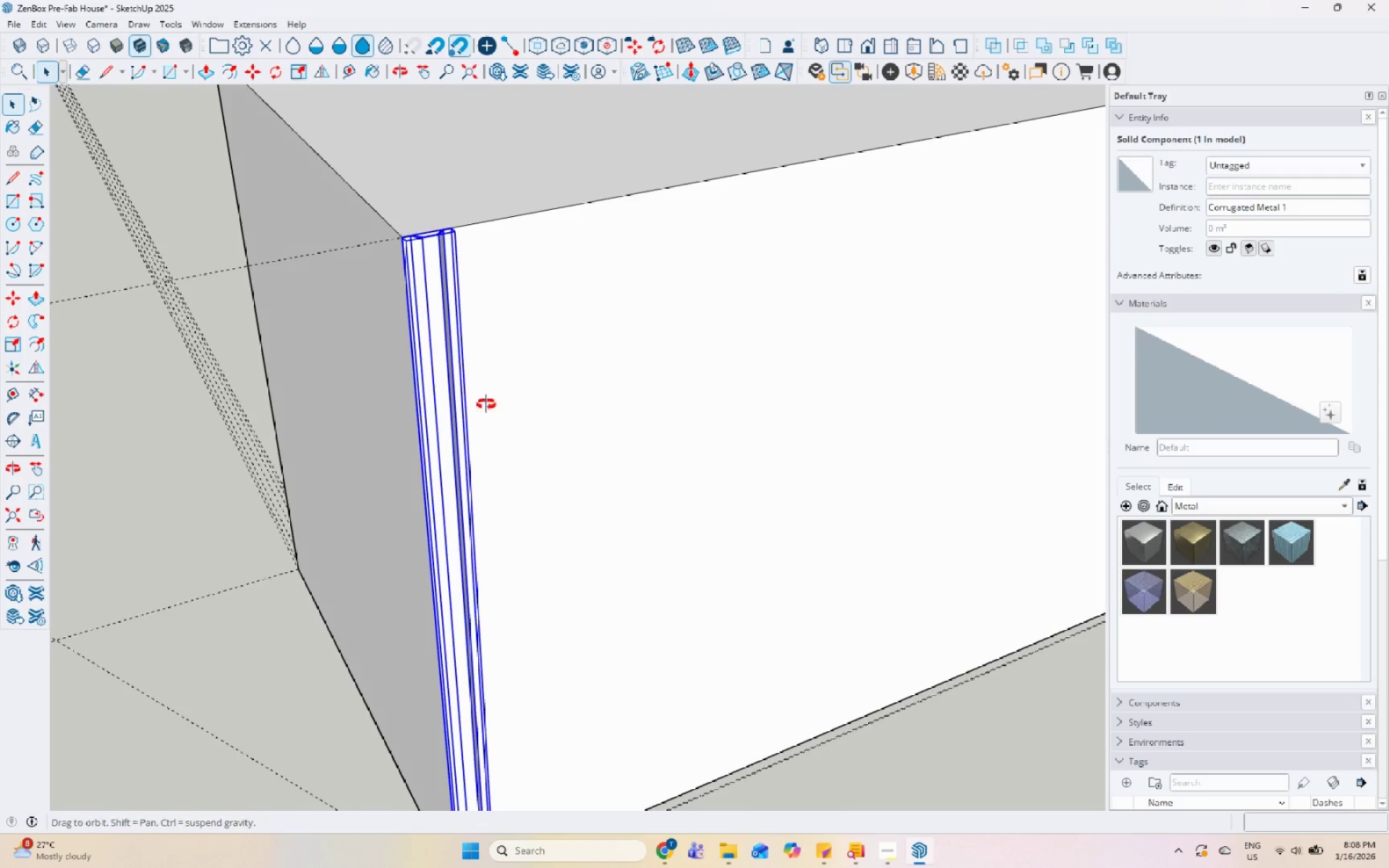 
scroll: coordinate [463, 676], scroll_direction: up, amount: 5.0
 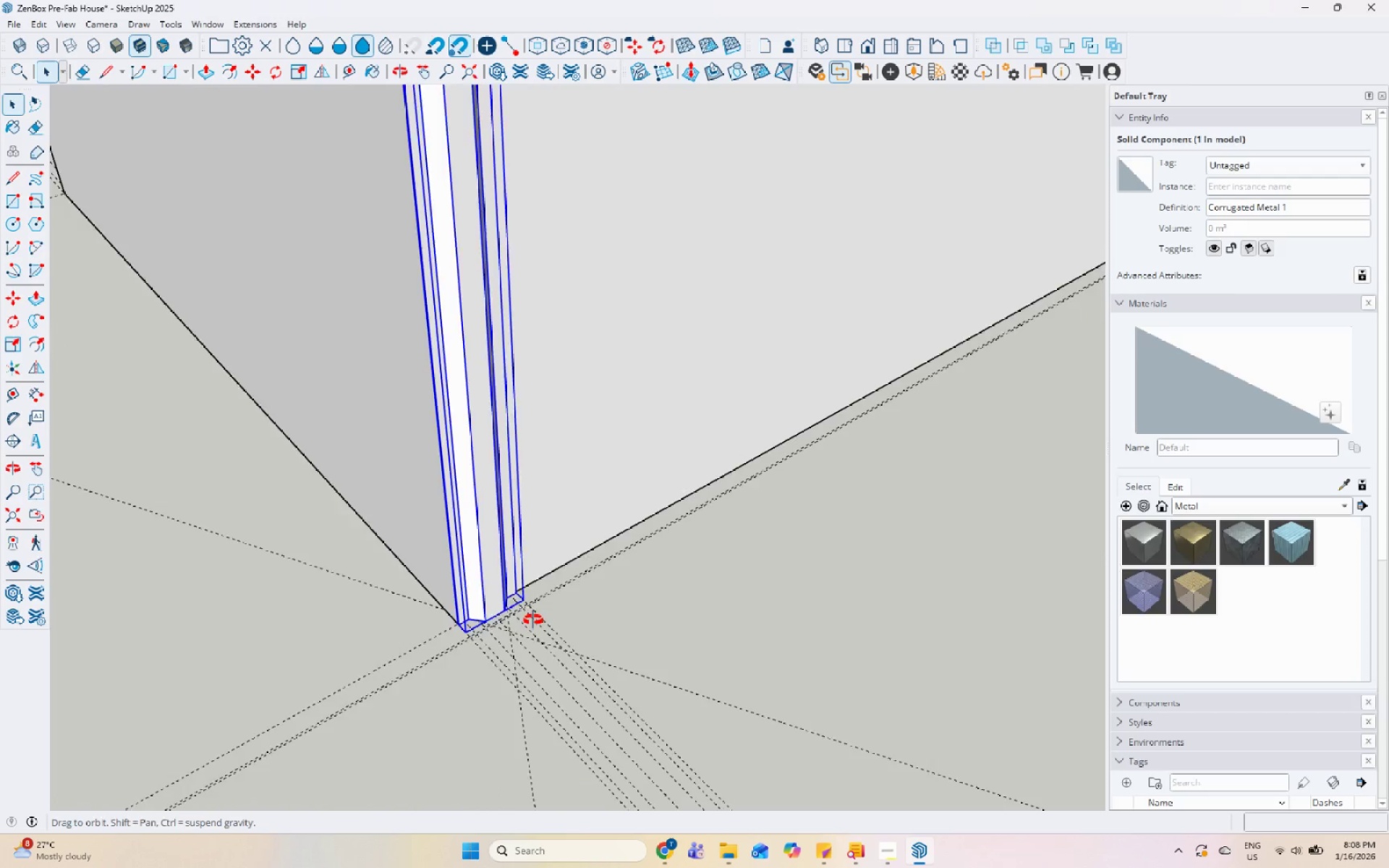 
key(M)
 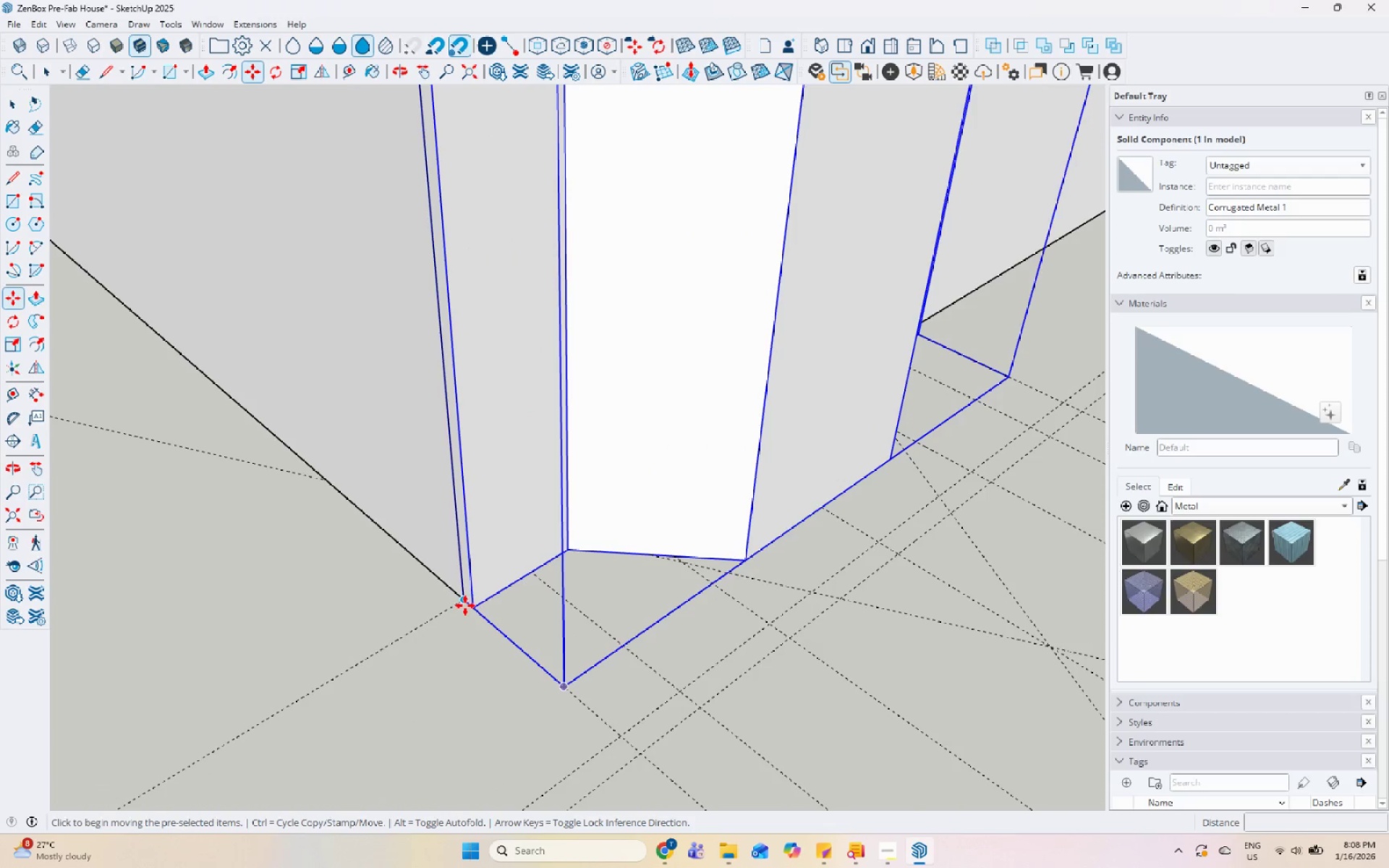 
scroll: coordinate [483, 610], scroll_direction: up, amount: 23.0
 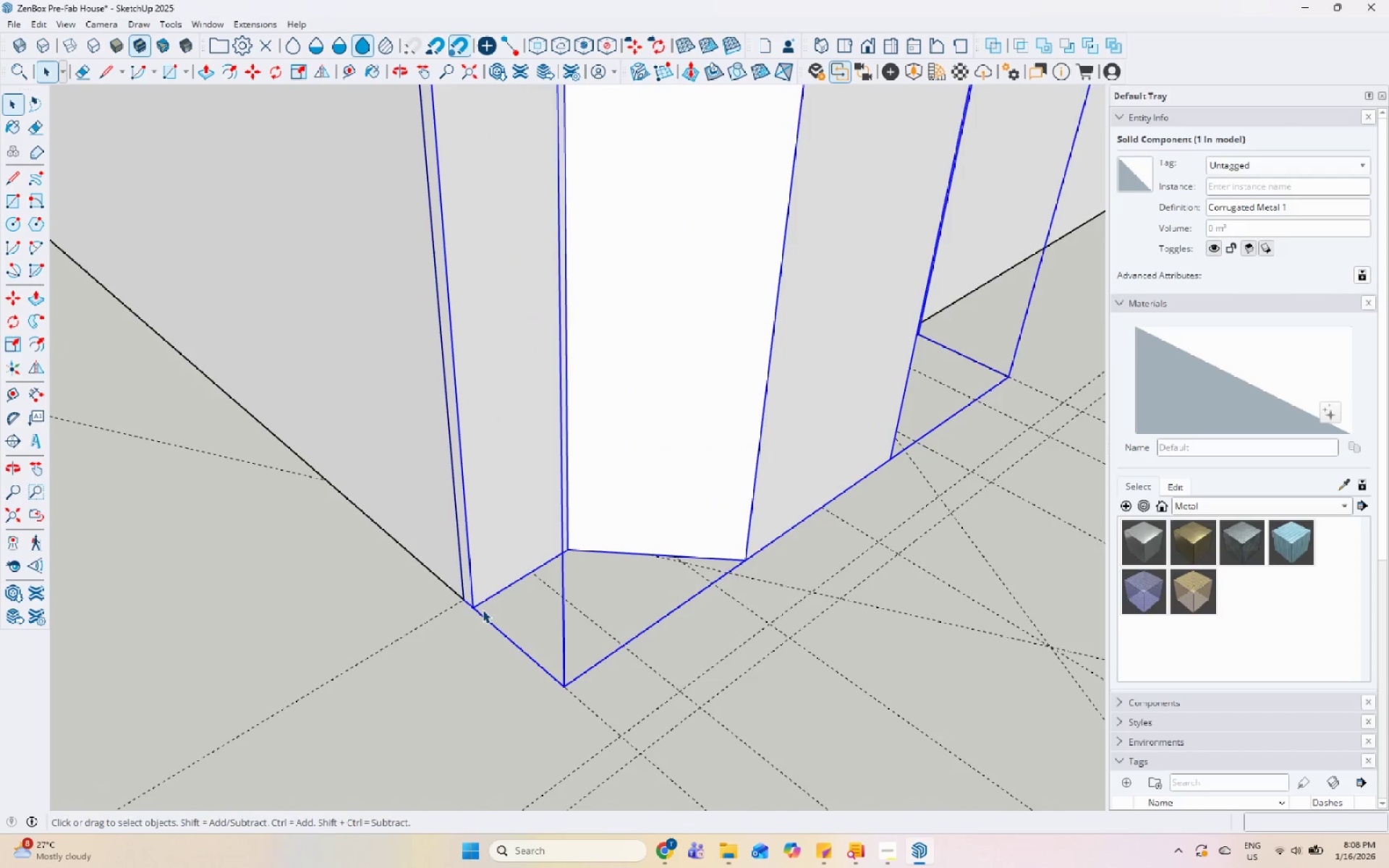 
left_click_drag(start_coordinate=[463, 604], to_coordinate=[470, 600])
 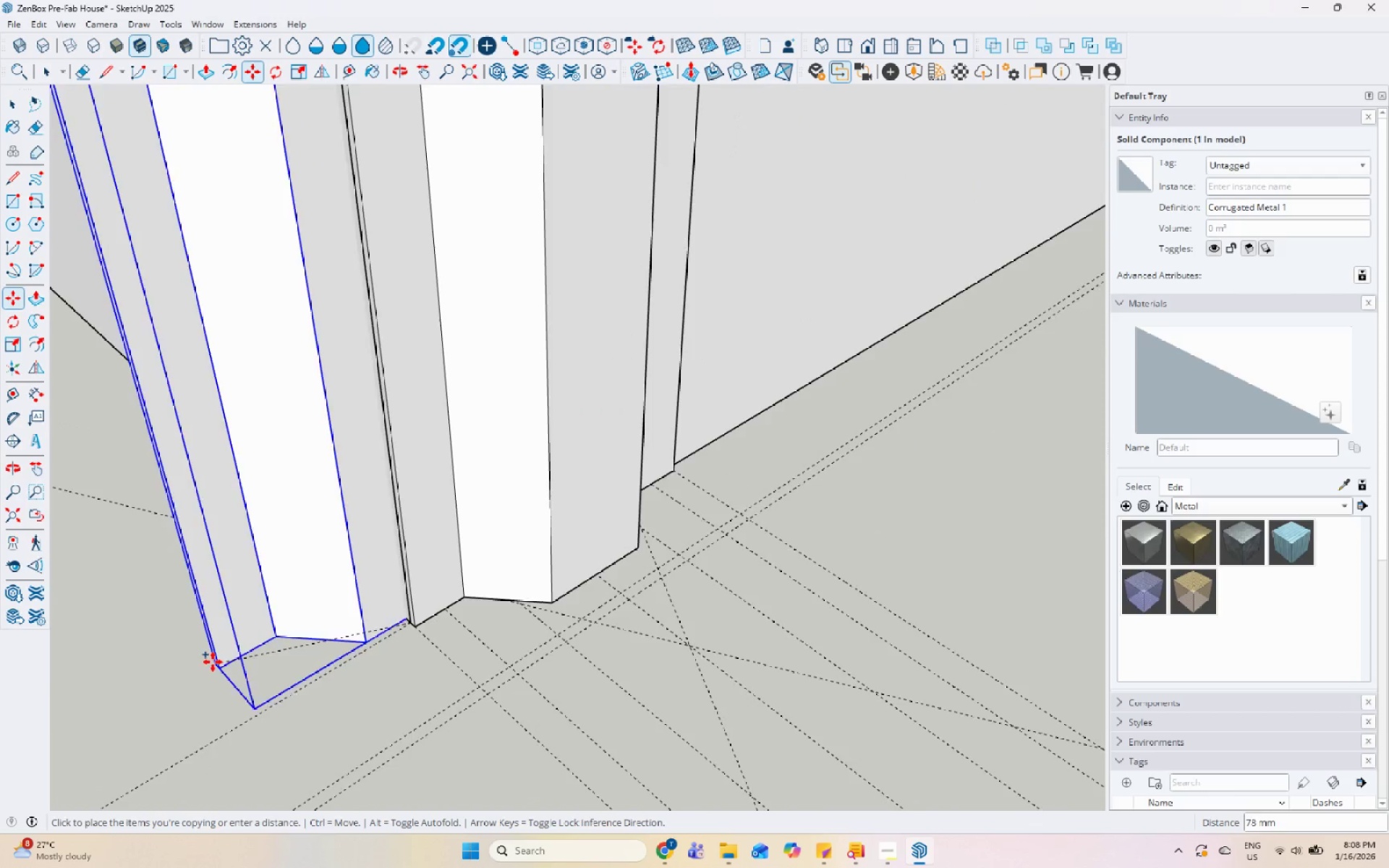 
key(Control+ControlLeft)
 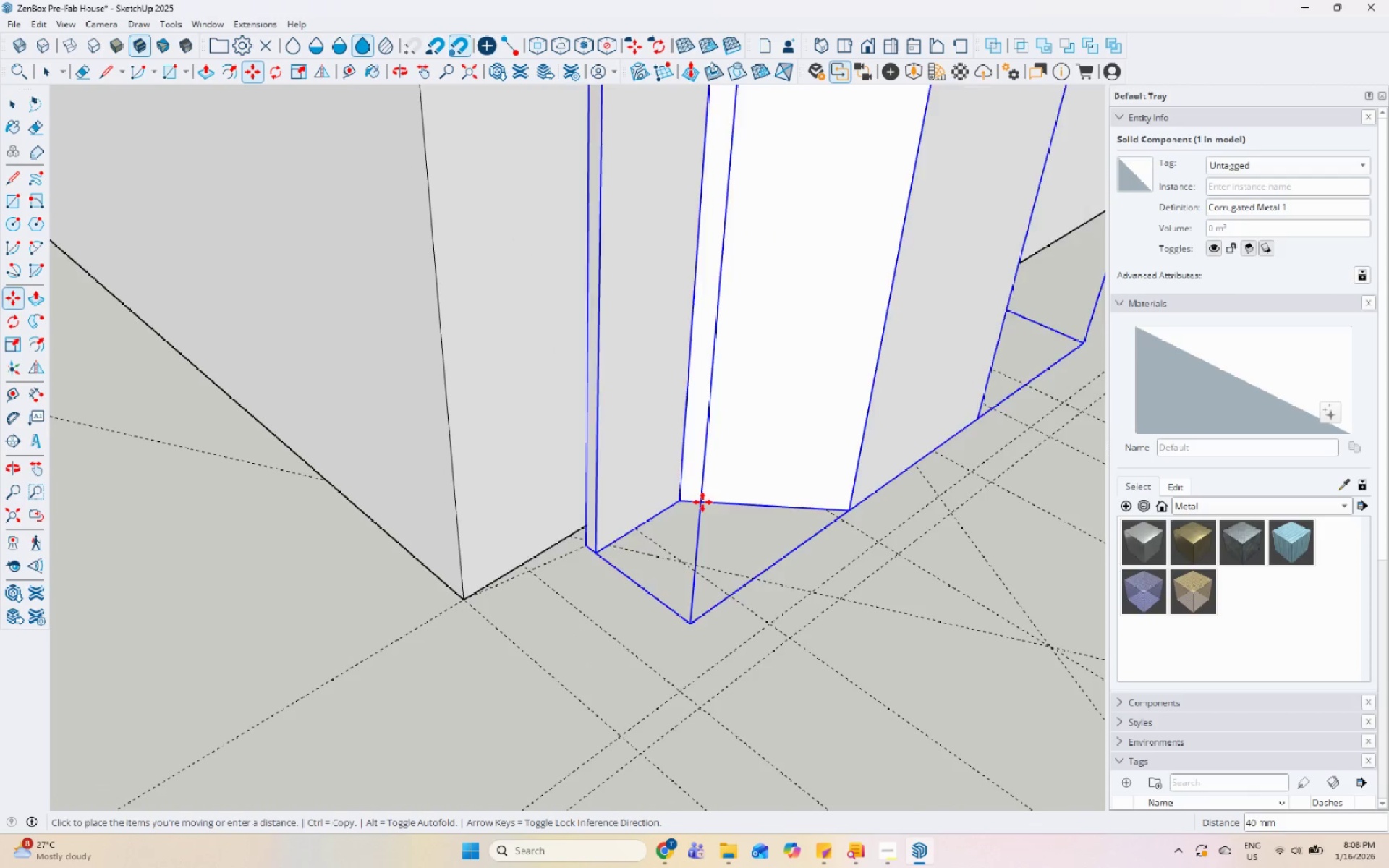 
scroll: coordinate [53, 719], scroll_direction: down, amount: 16.0
 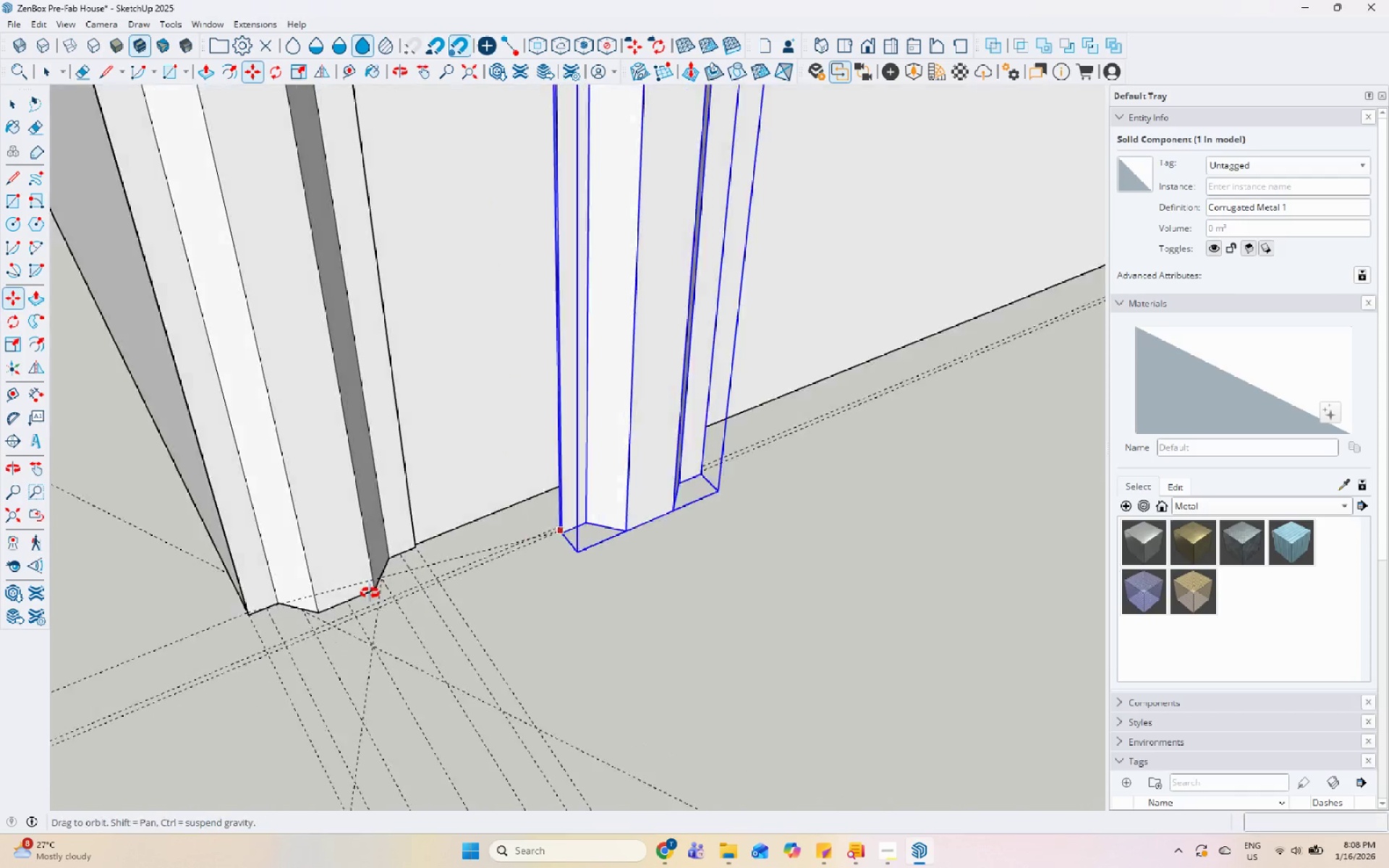 
scroll: coordinate [242, 459], scroll_direction: up, amount: 19.0
 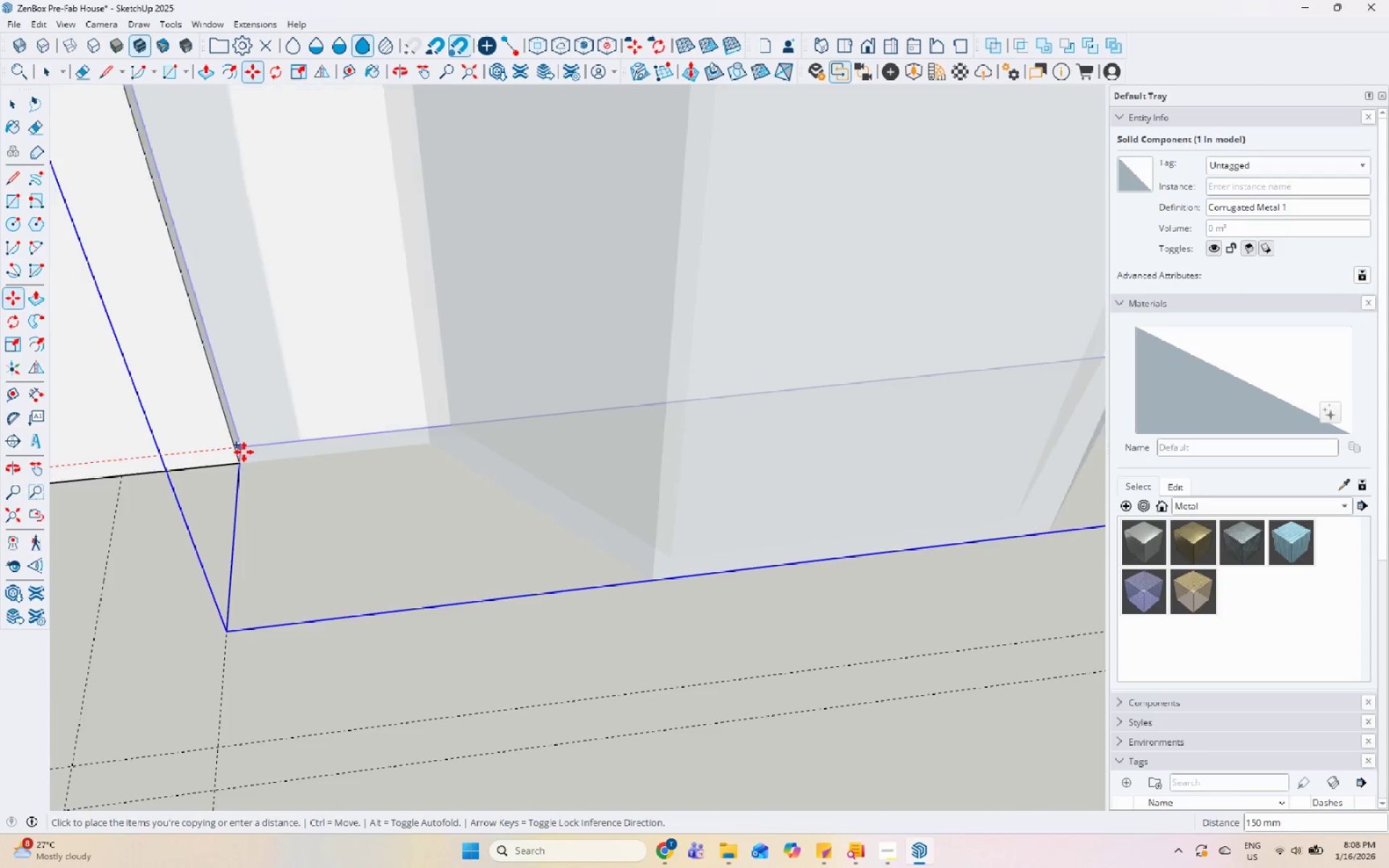 
left_click([244, 451])
 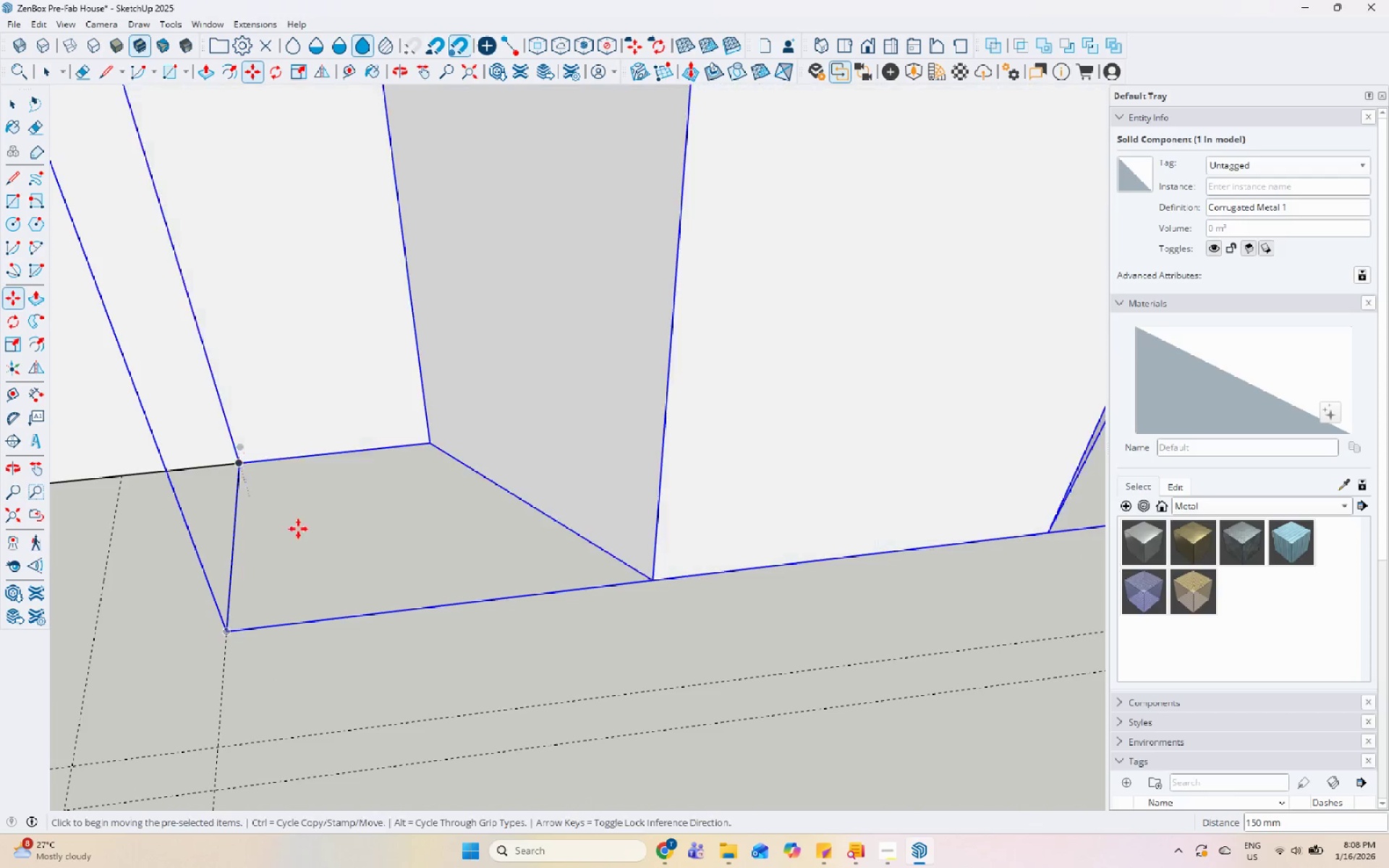 
scroll: coordinate [415, 593], scroll_direction: down, amount: 53.0
 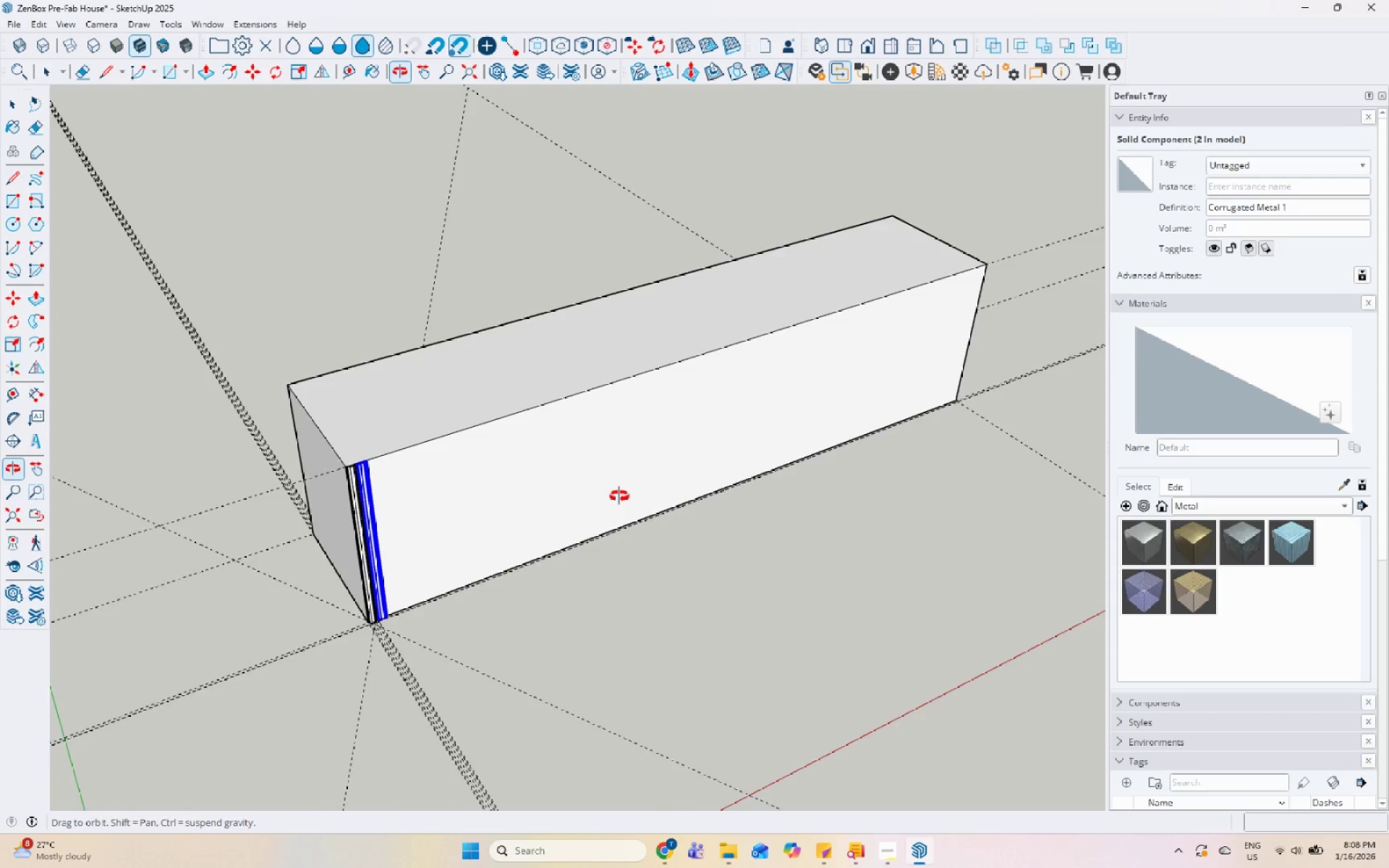 
scroll: coordinate [260, 672], scroll_direction: up, amount: 13.0
 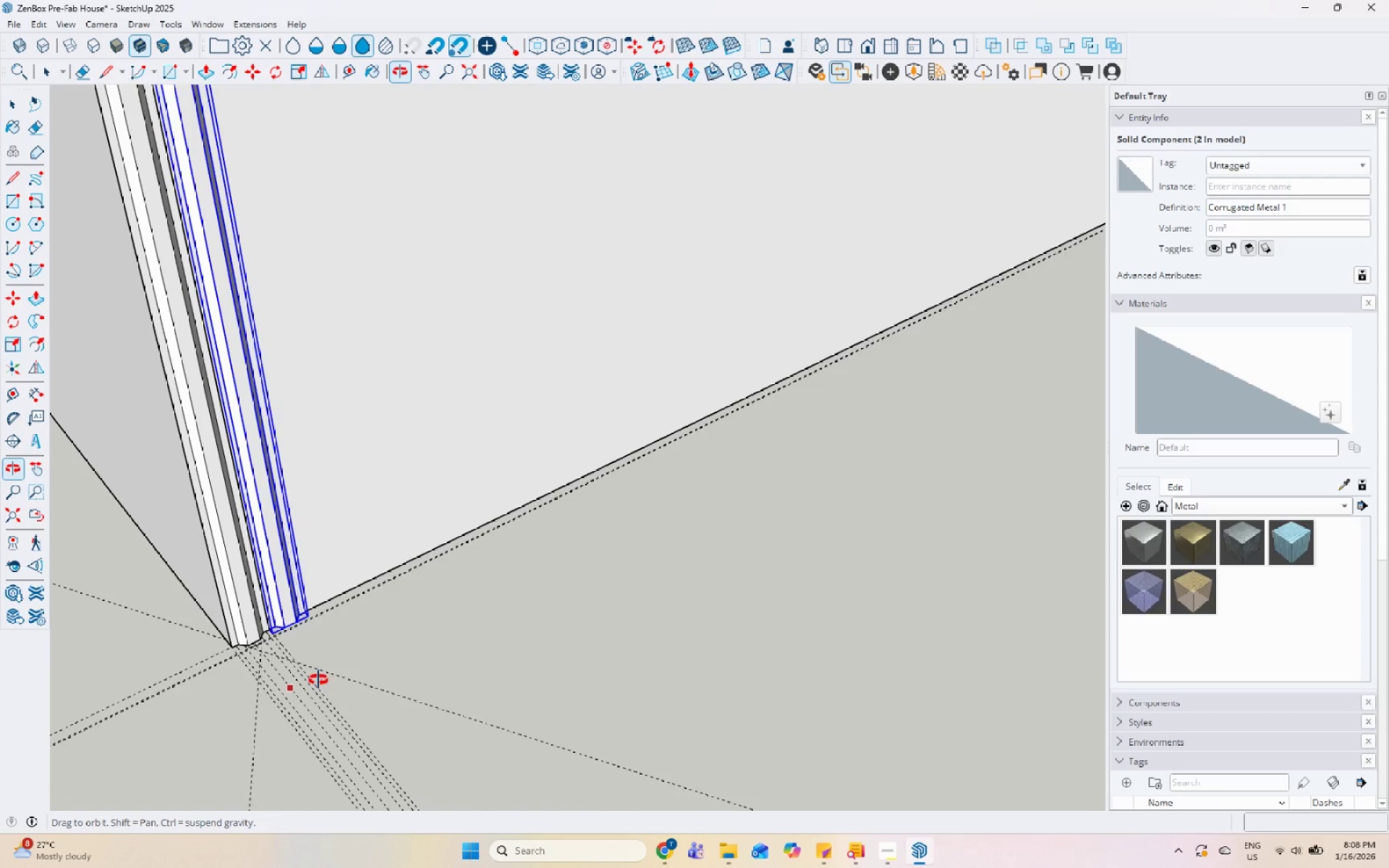 
scroll: coordinate [470, 598], scroll_direction: down, amount: 20.0
 